 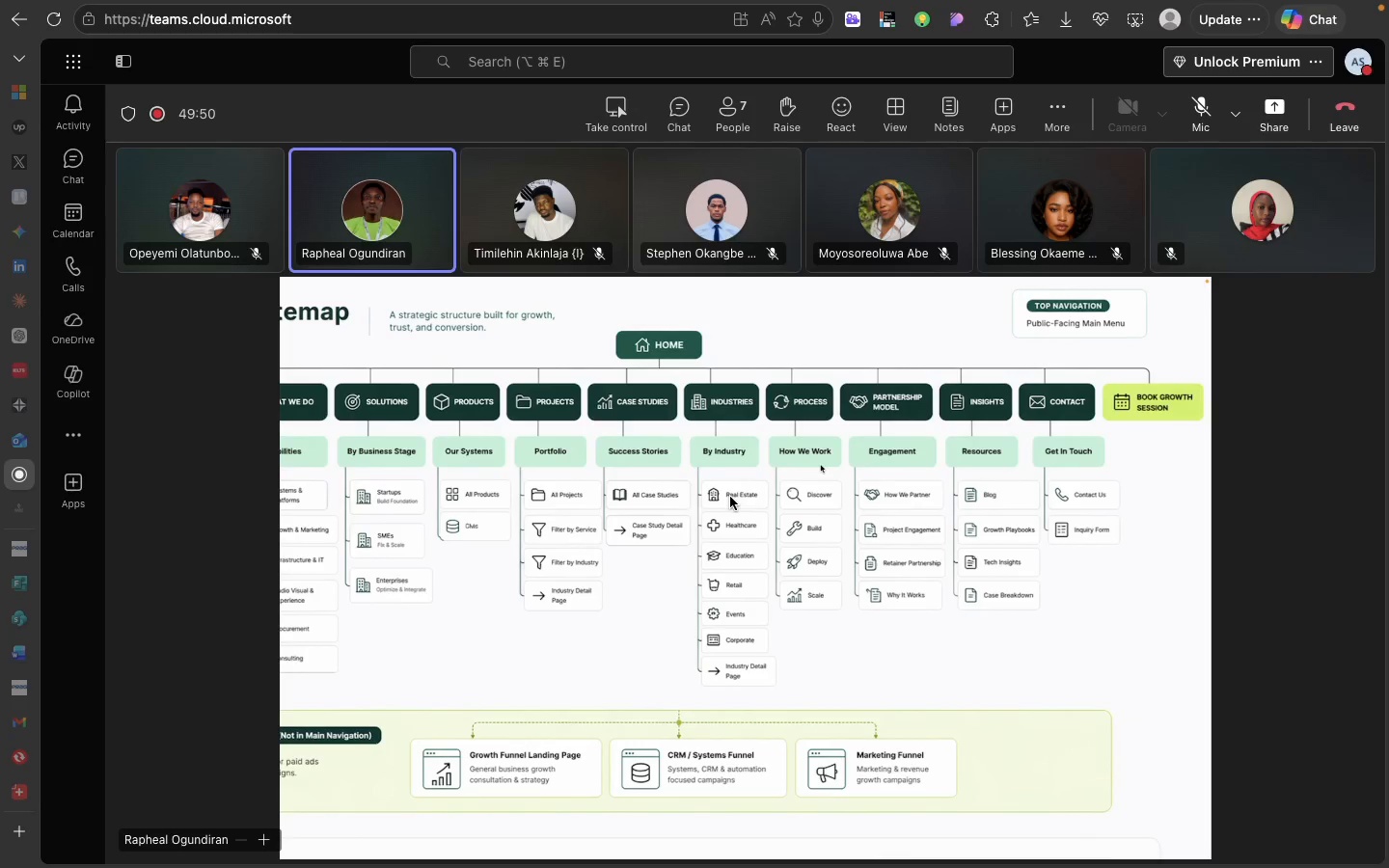 
scroll: coordinate [883, 637], scroll_direction: down, amount: 18.0
 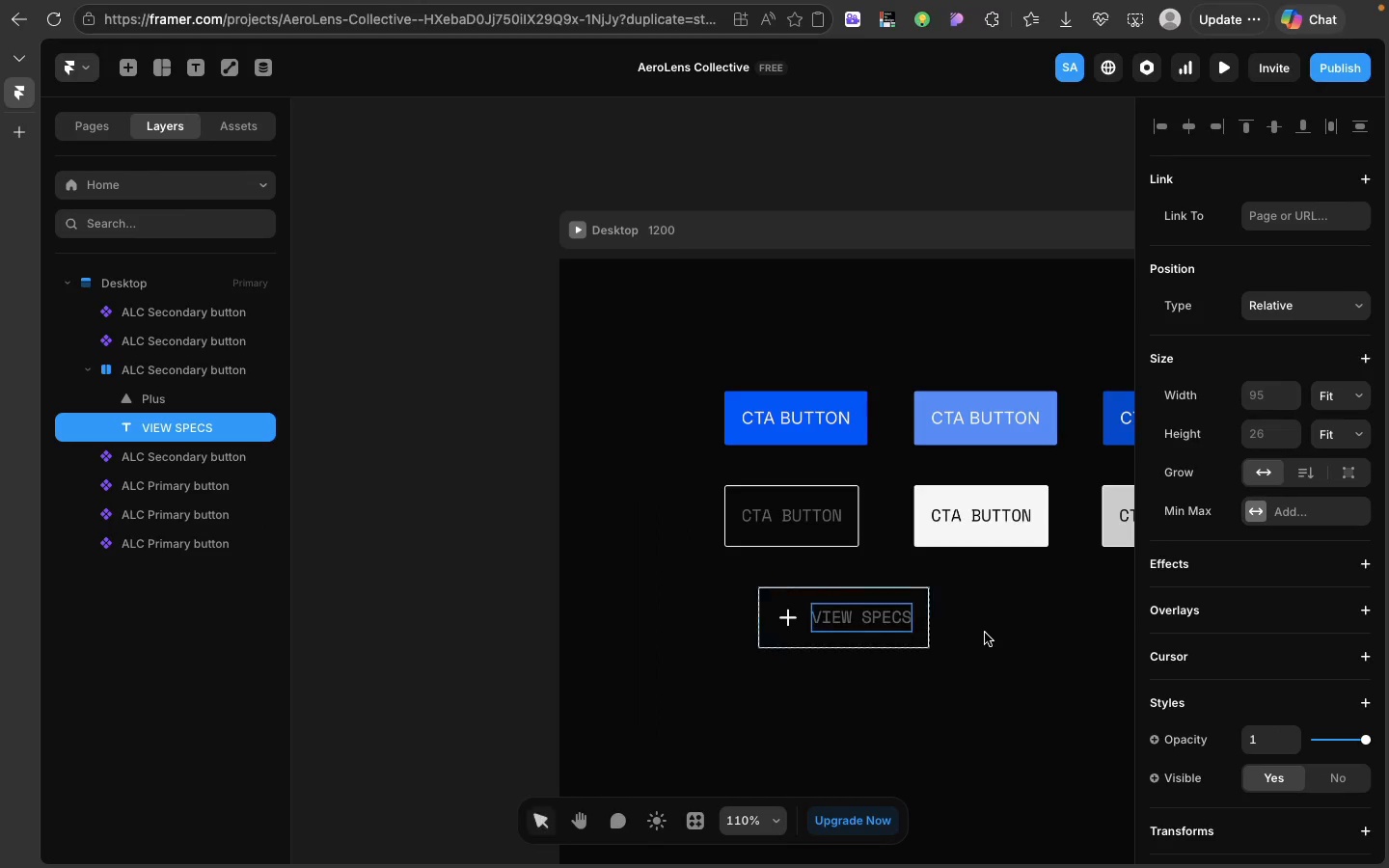 
left_click([985, 633])
 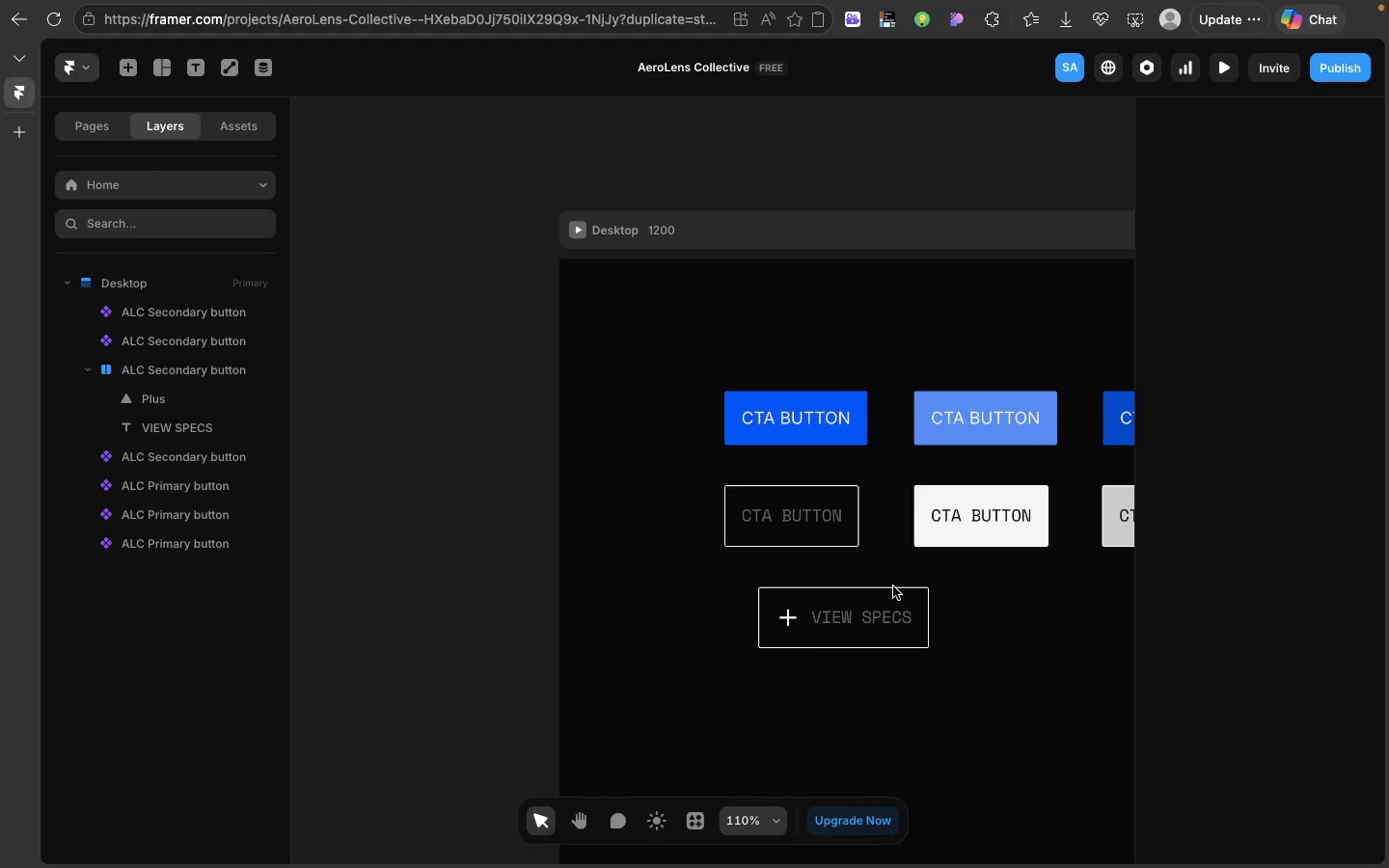 
left_click([893, 586])
 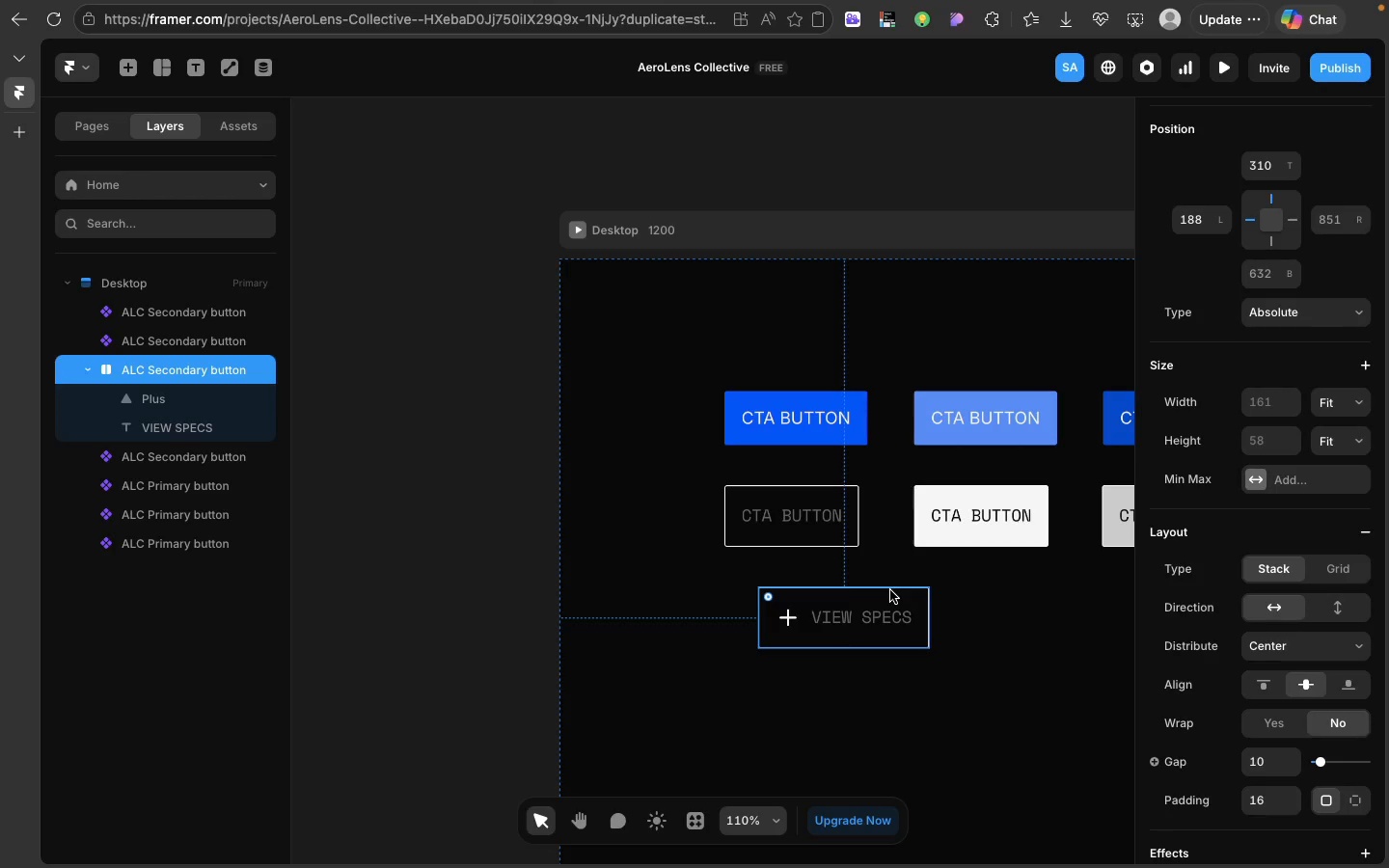 
left_click([890, 590])
 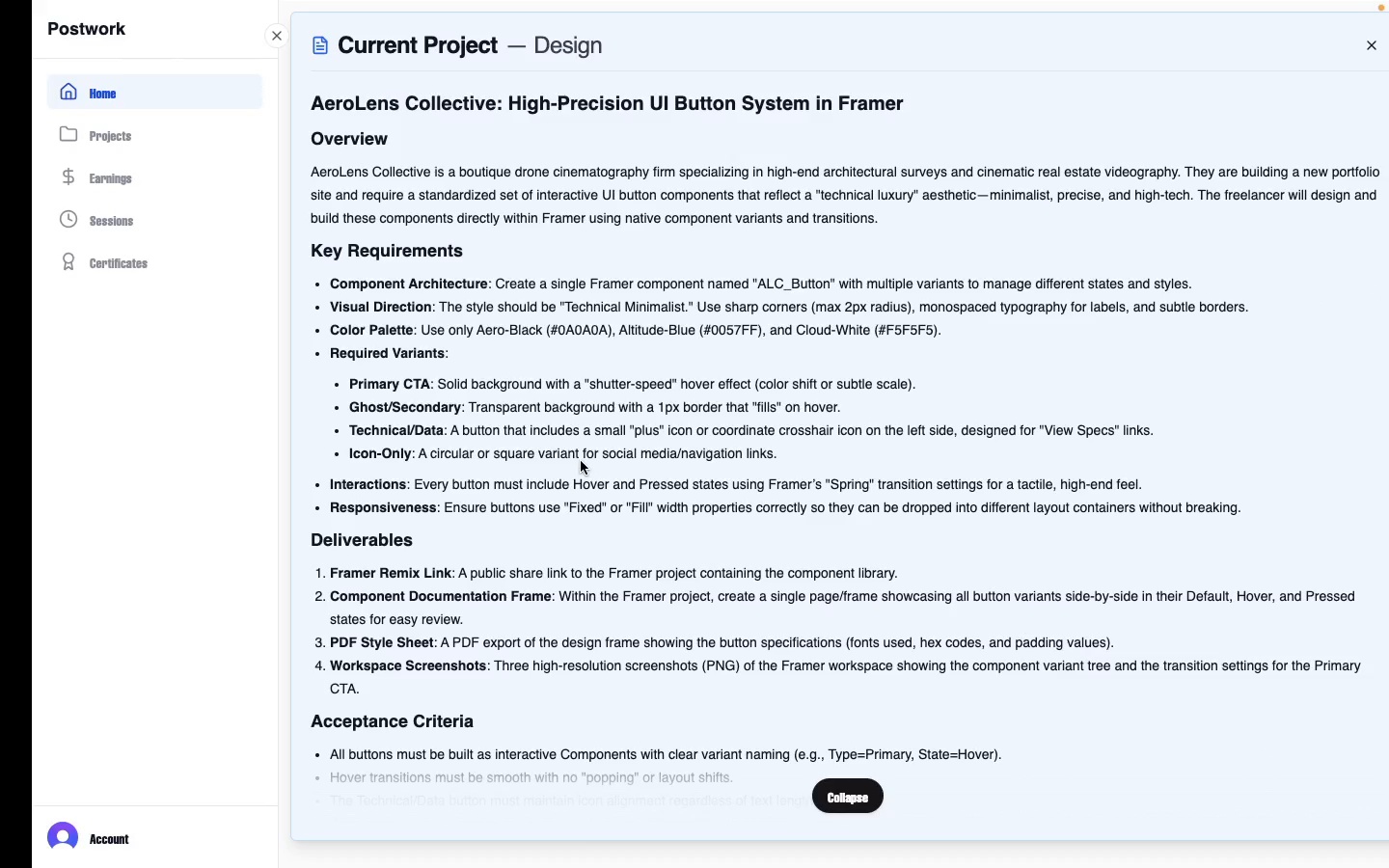 
wait(23.01)
 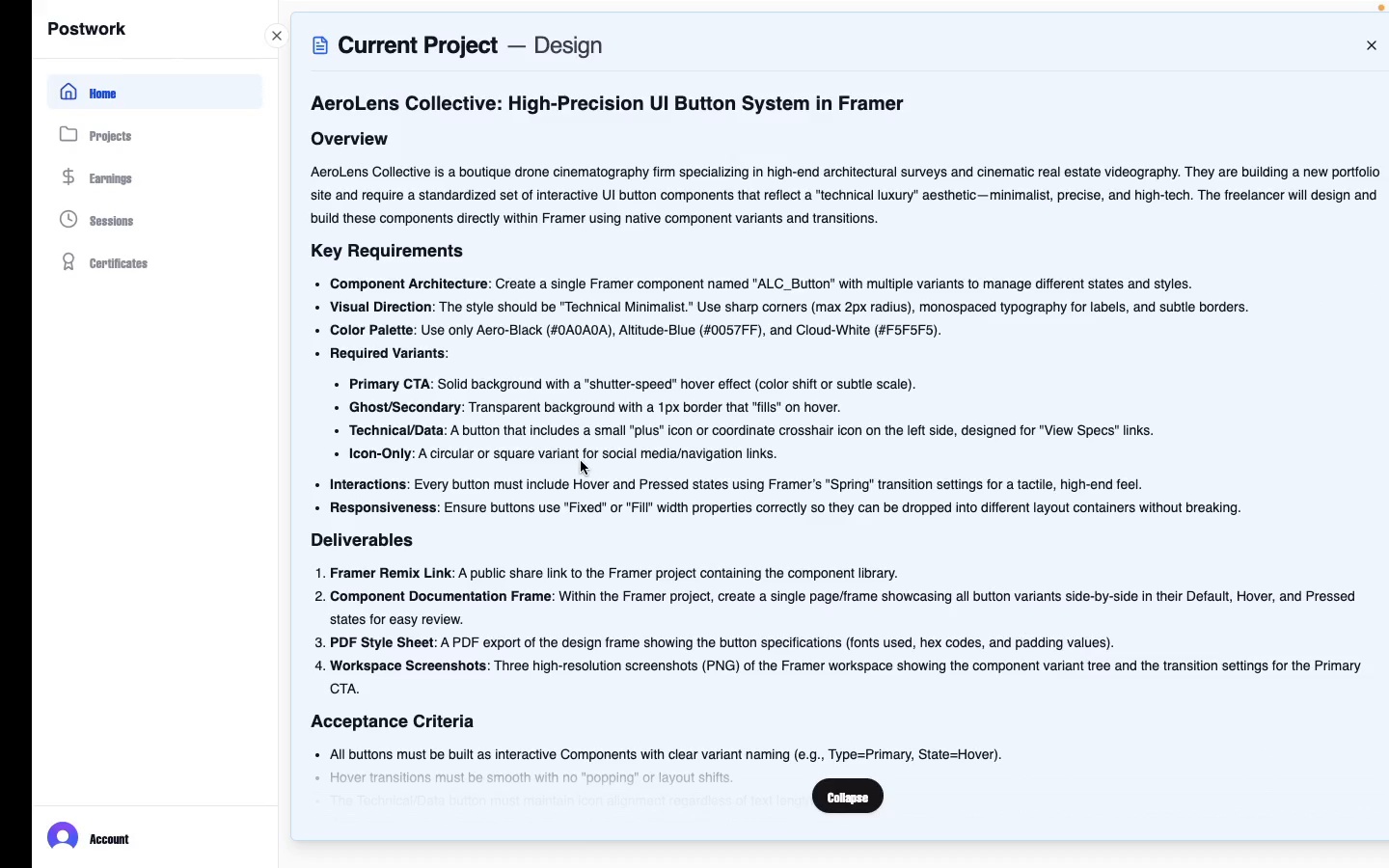 
left_click([782, 621])
 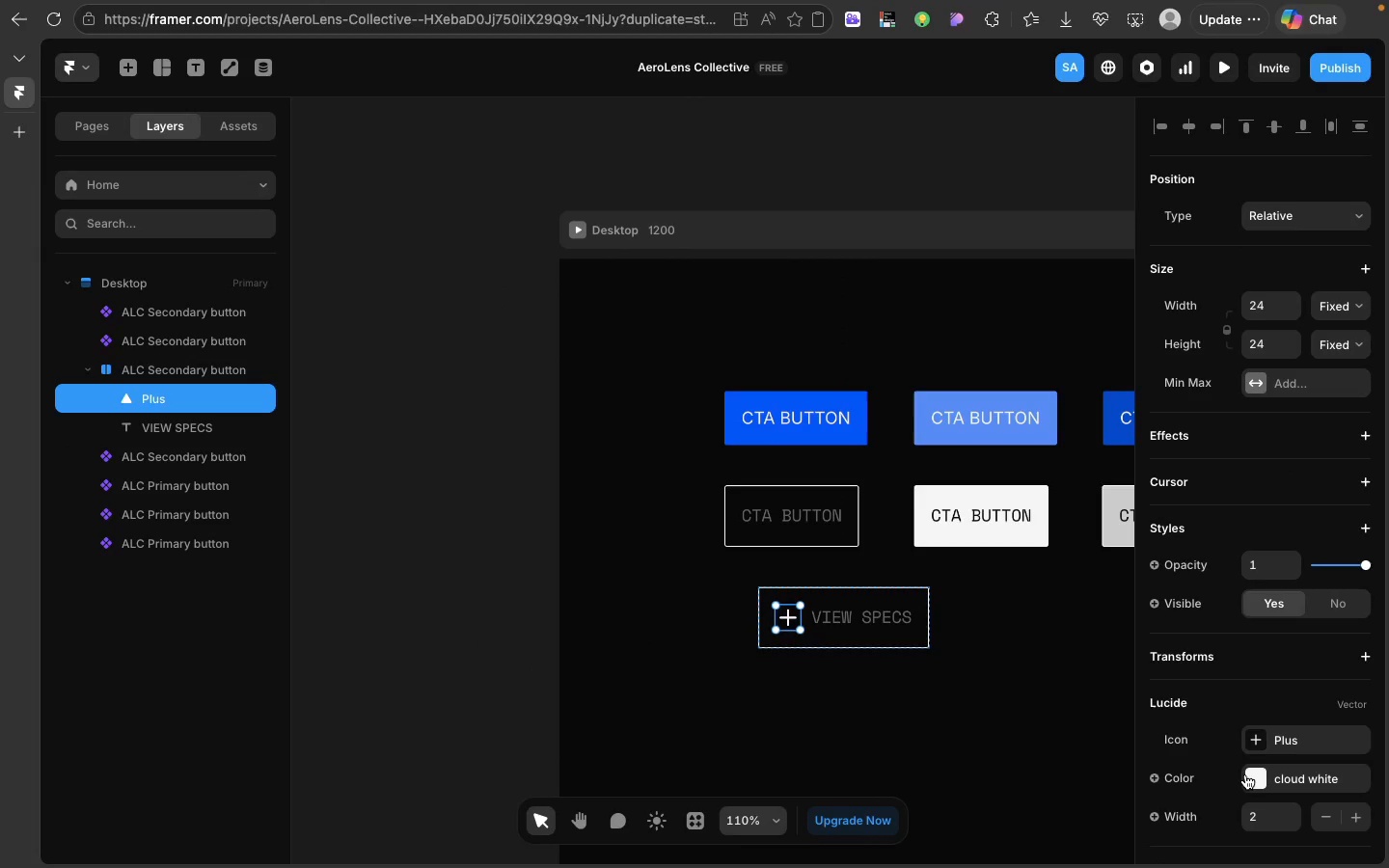 
left_click([1245, 774])
 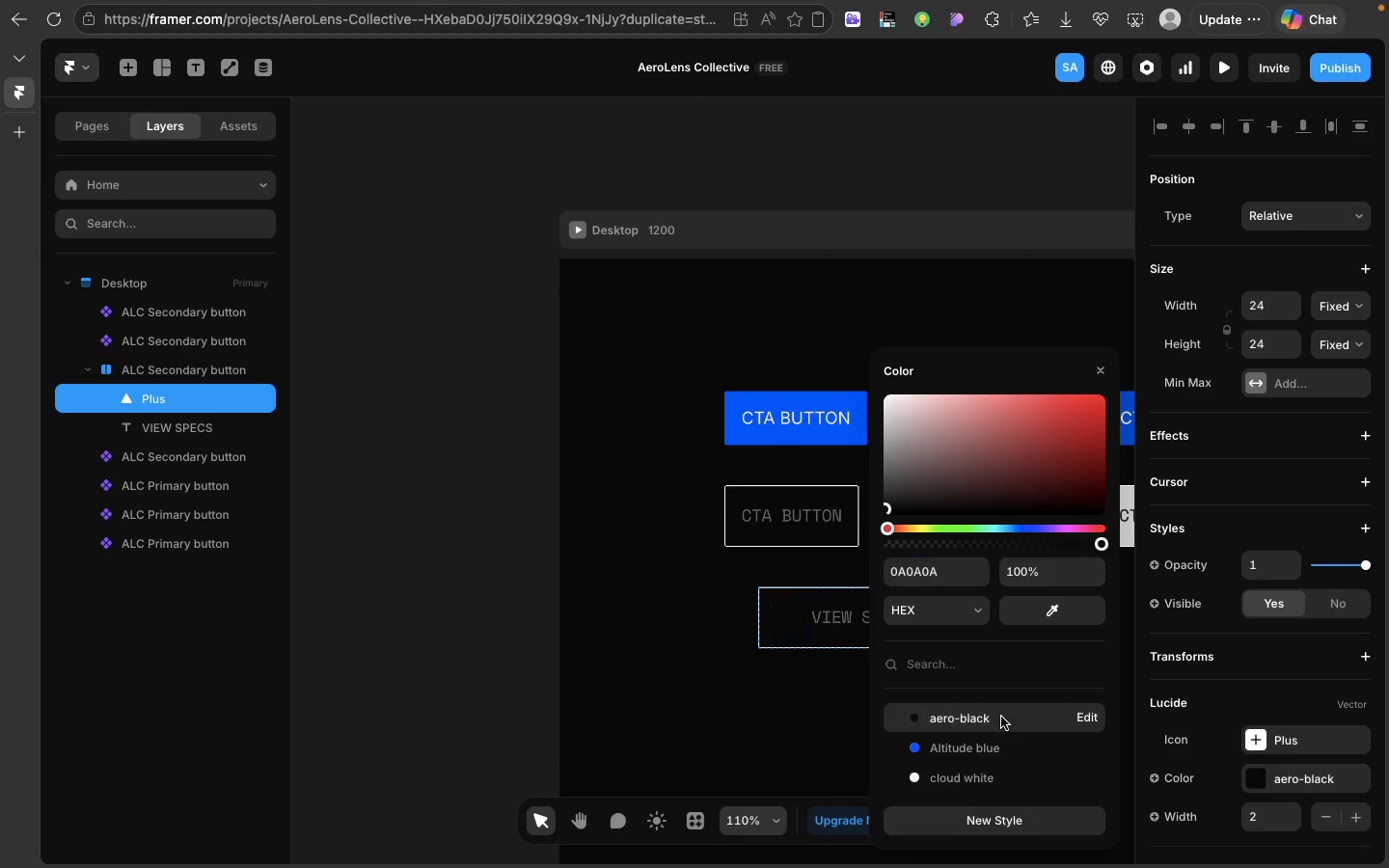 
left_click([1001, 717])
 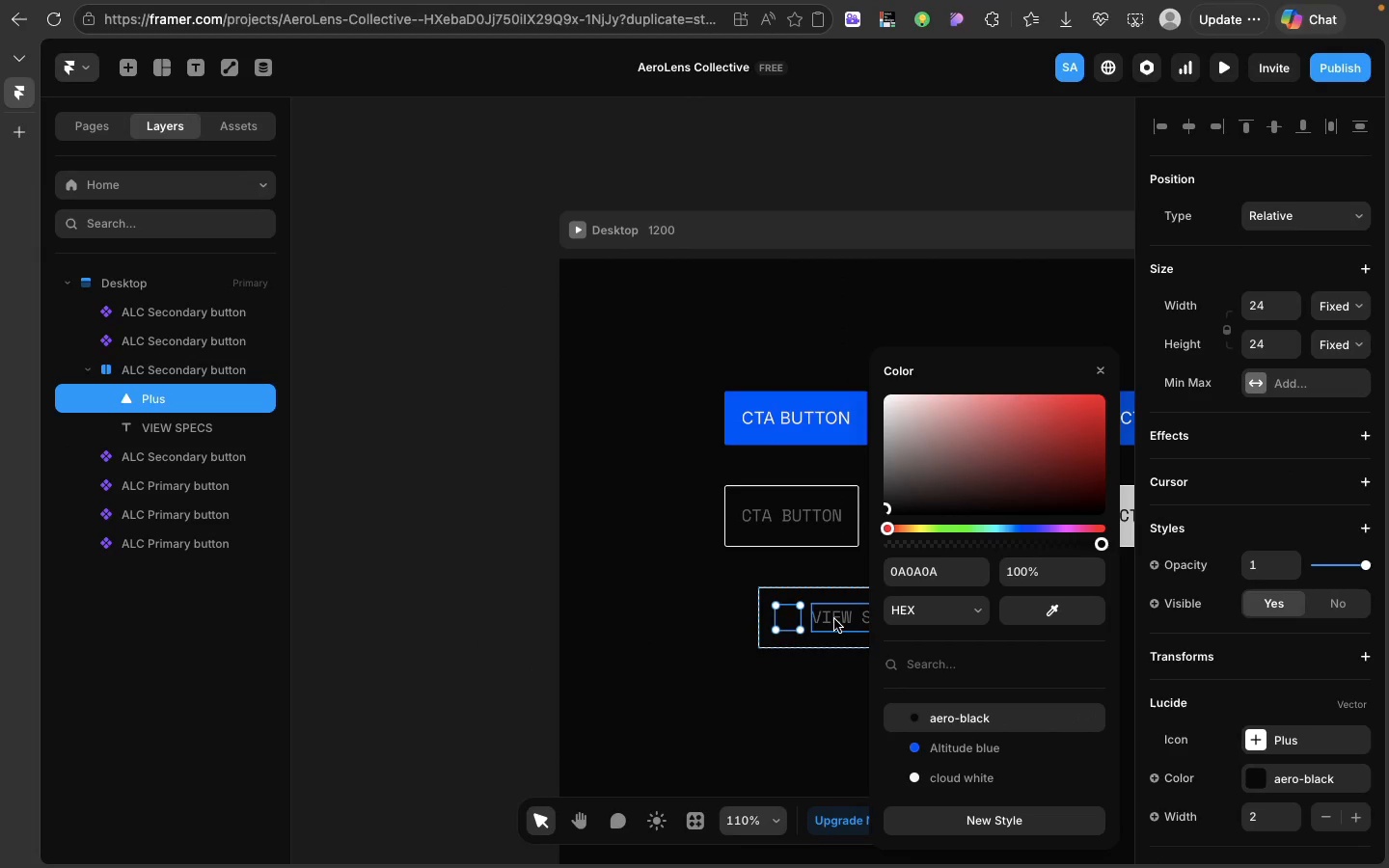 
left_click([834, 619])
 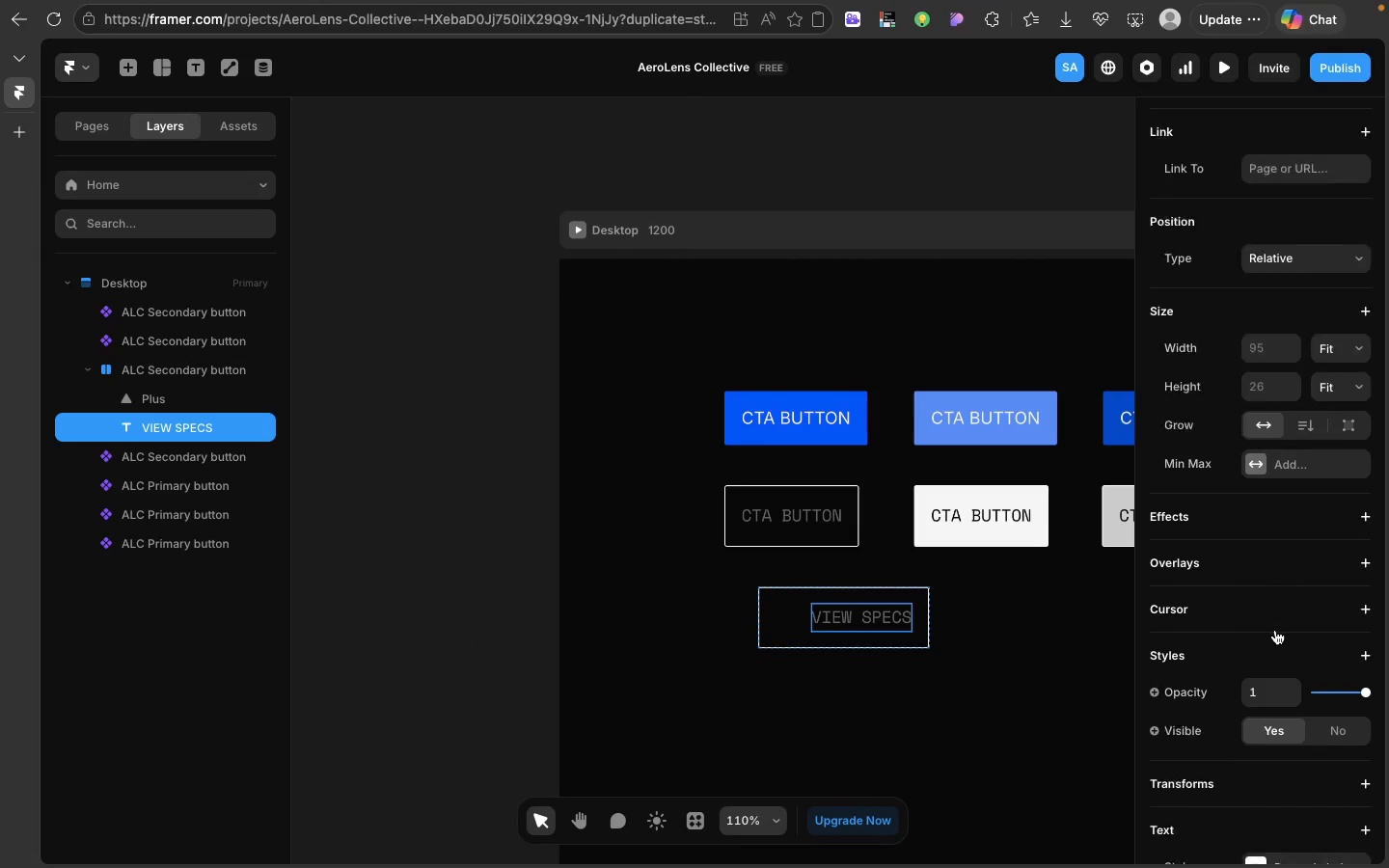 
scroll: coordinate [1275, 630], scroll_direction: down, amount: 78.0
 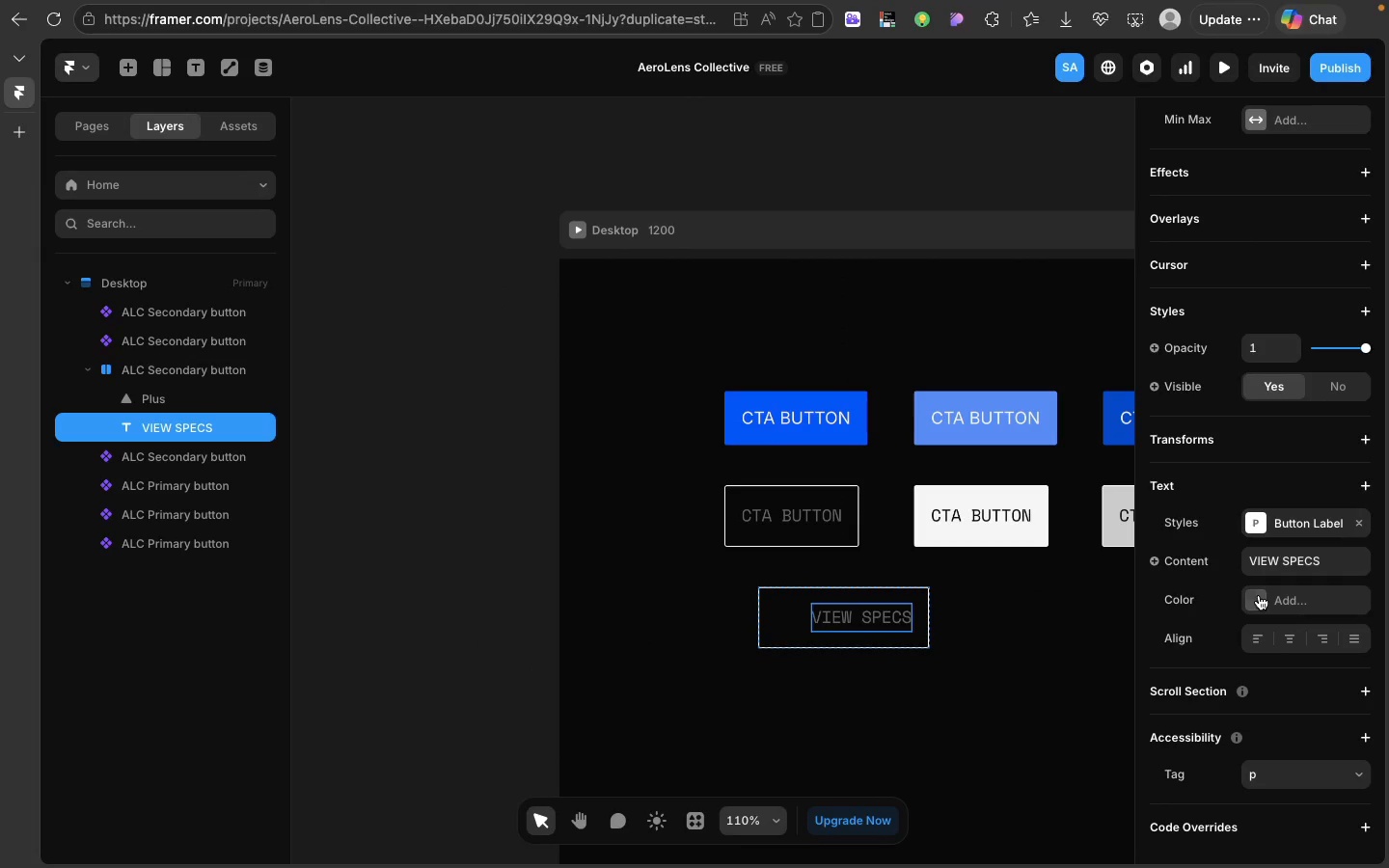 
left_click([1259, 595])
 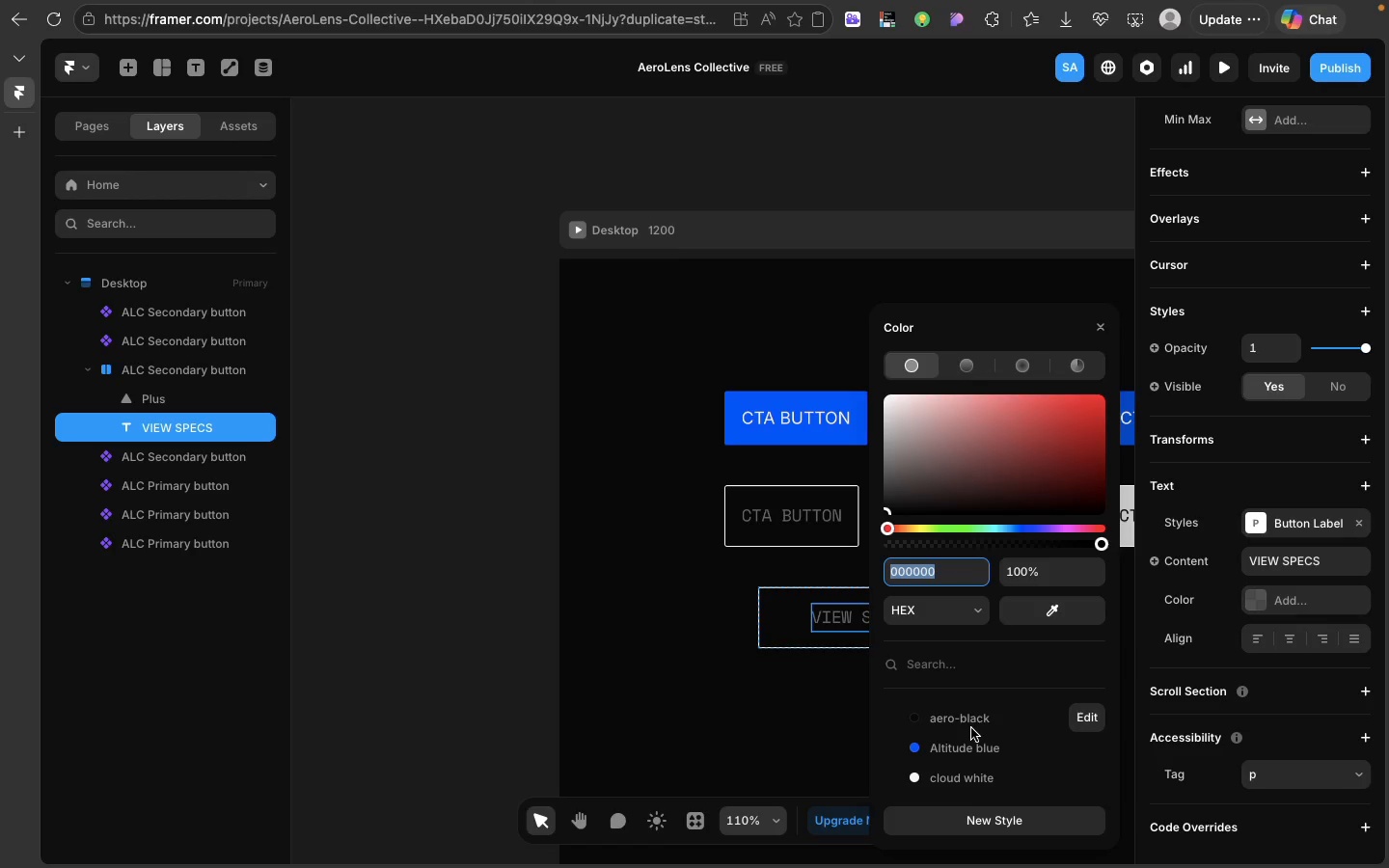 
left_click([971, 728])
 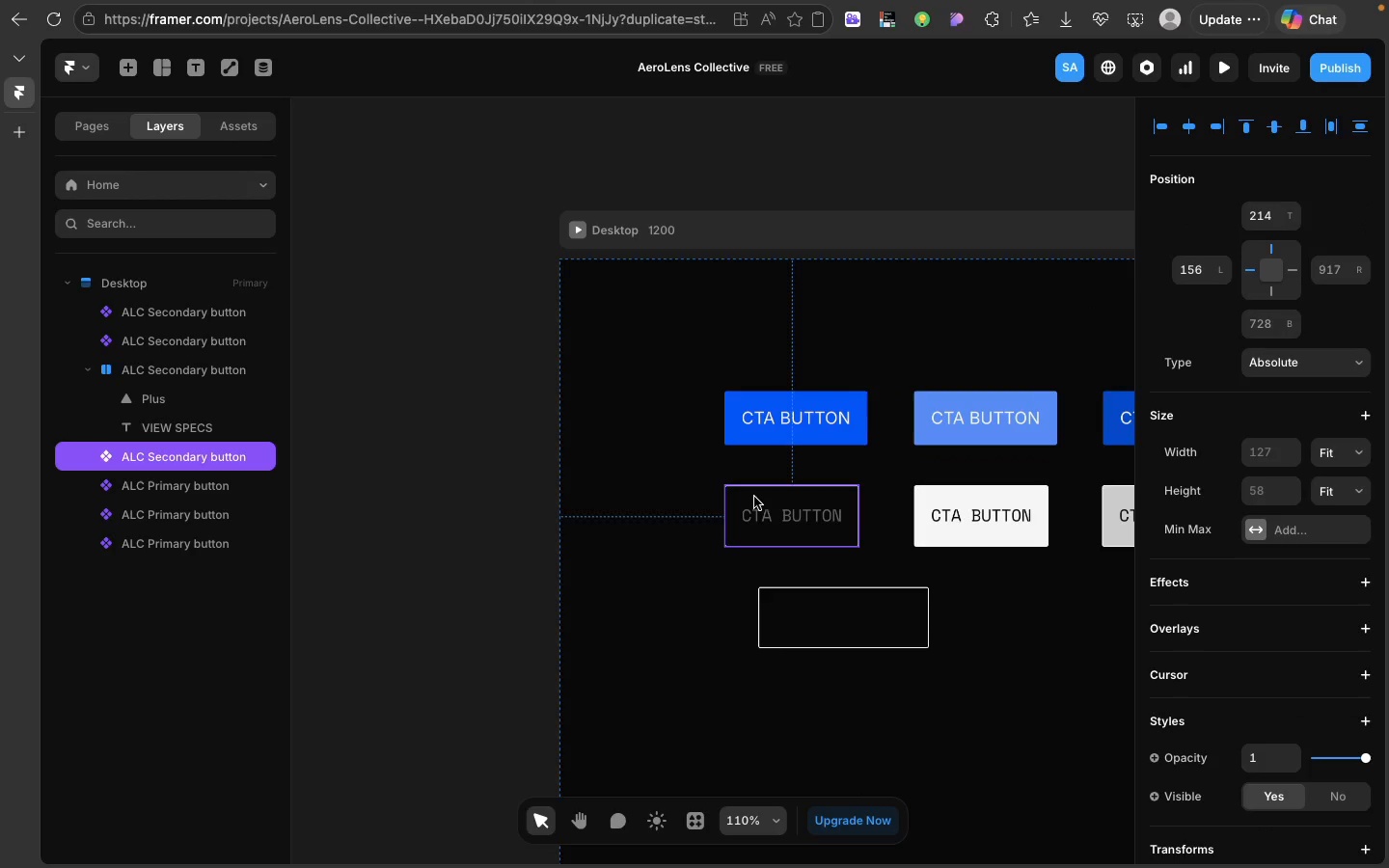 
double_click([754, 497])
 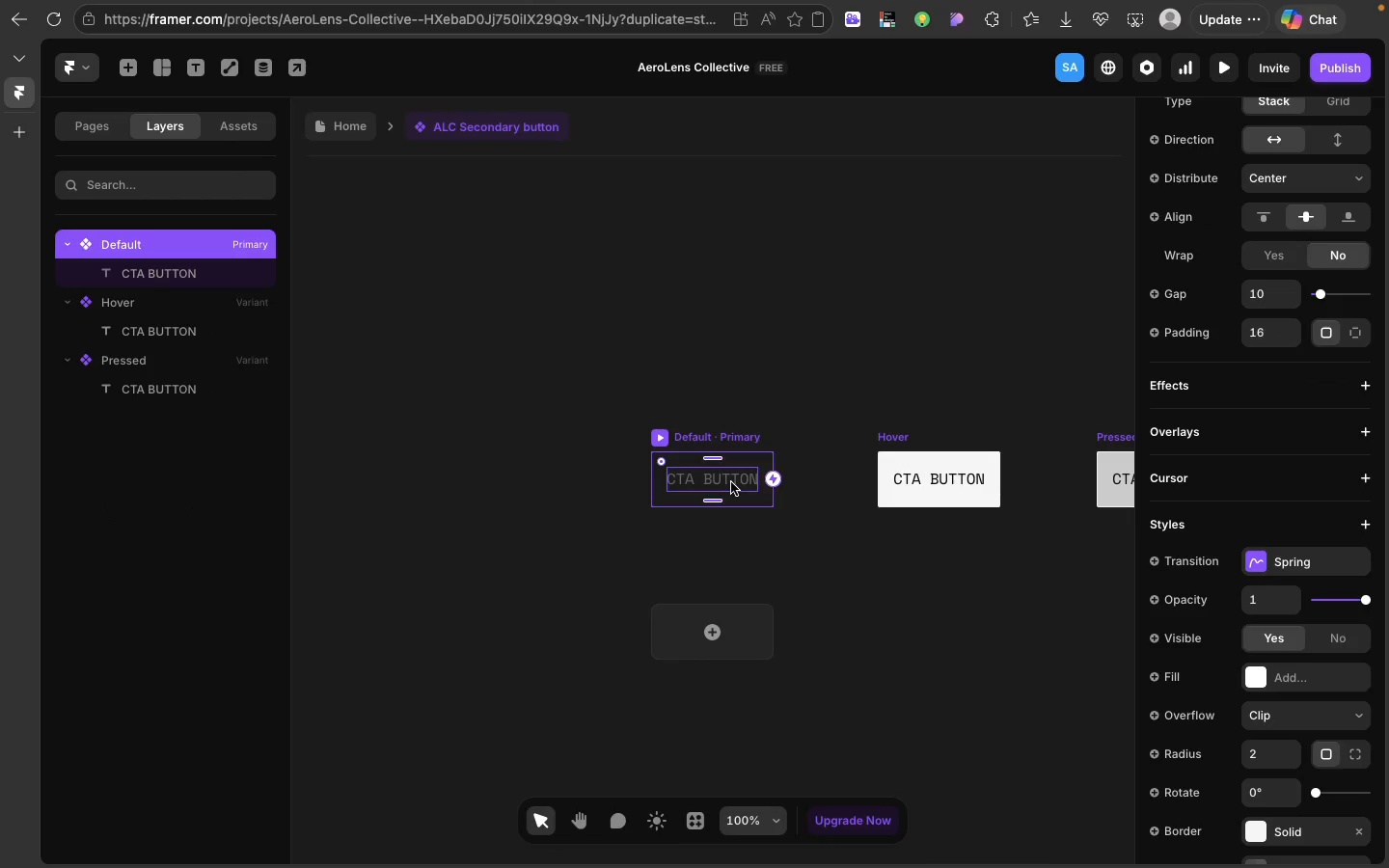 
left_click([731, 482])
 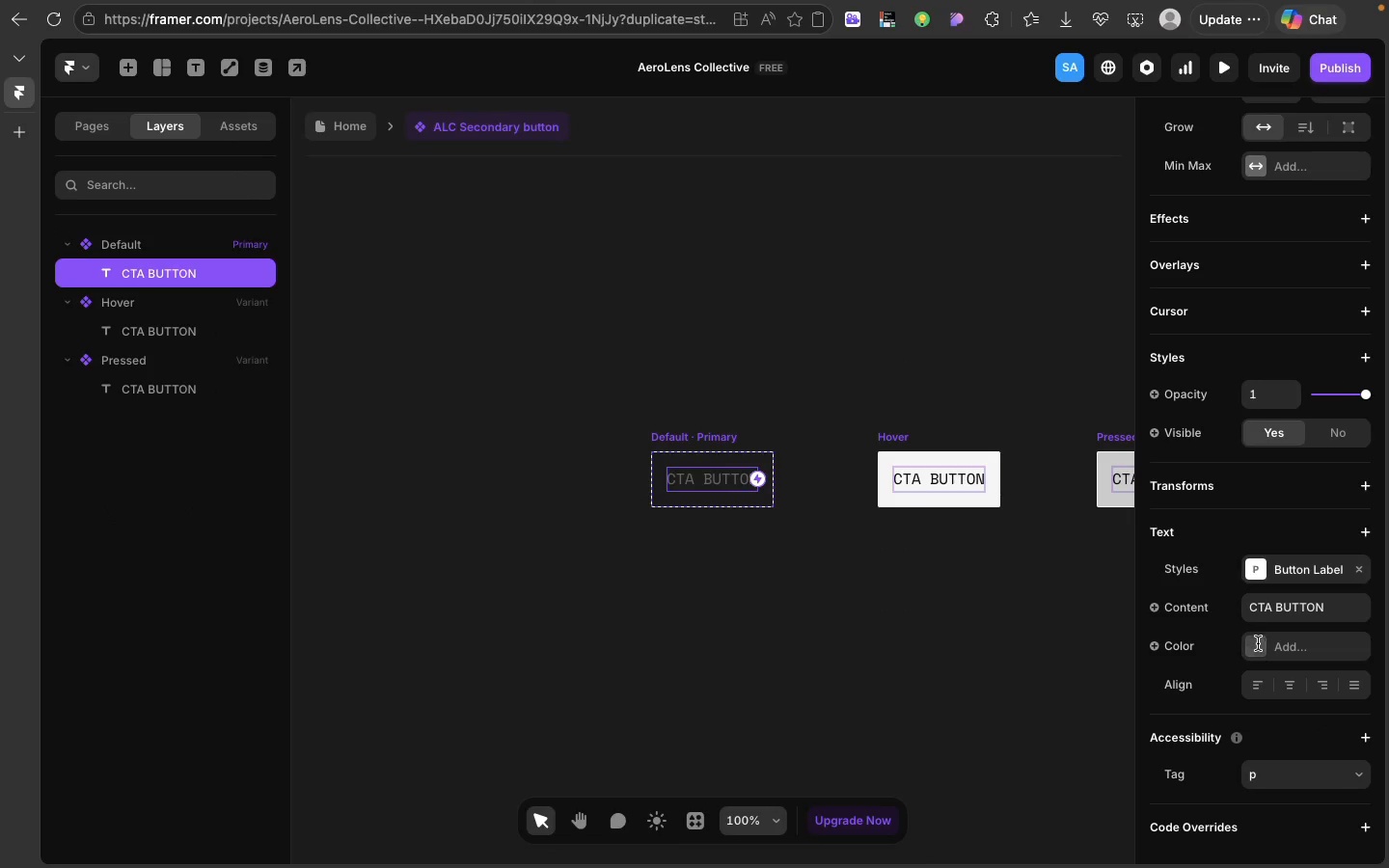 
left_click([1258, 643])
 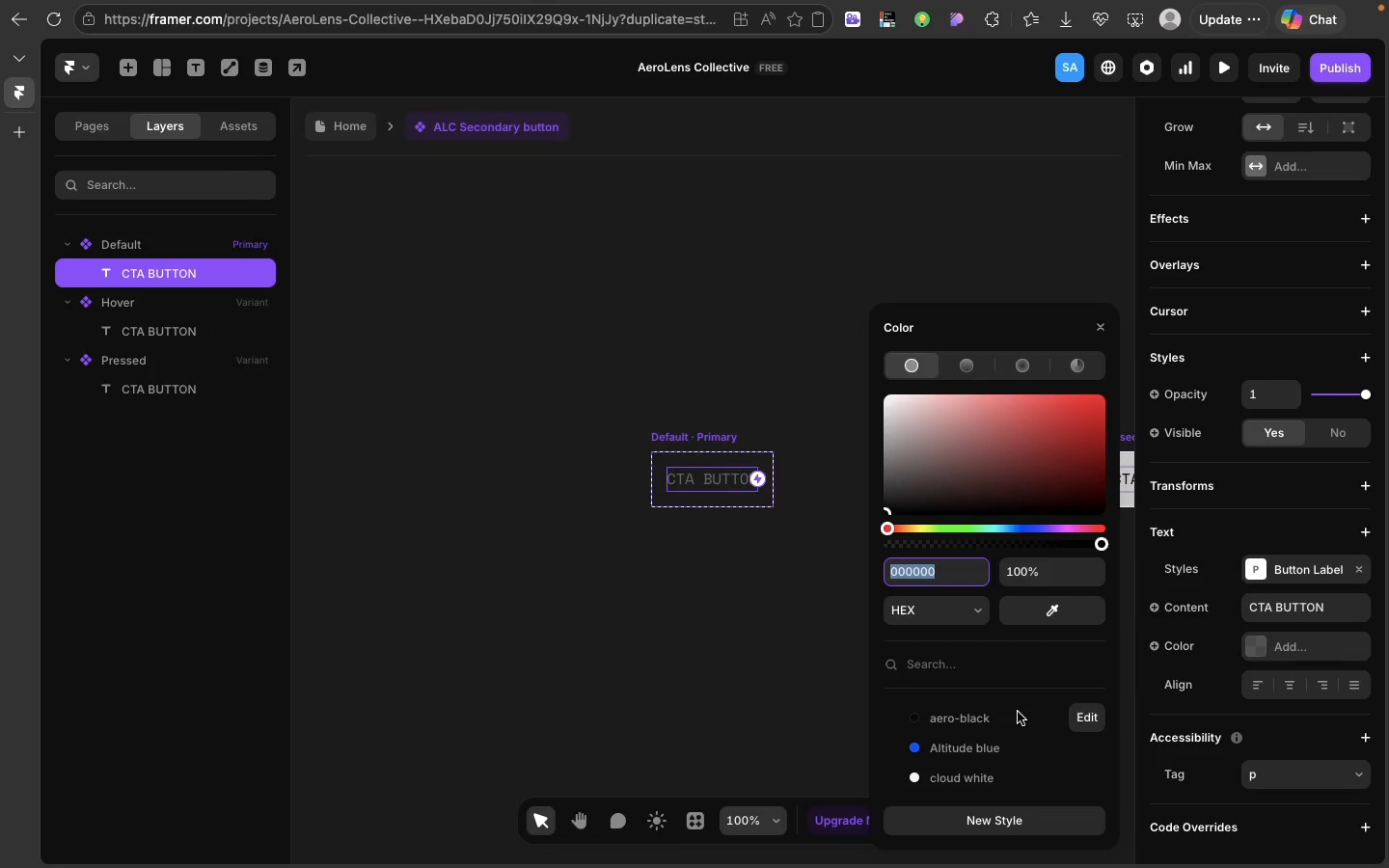 
left_click([1018, 712])
 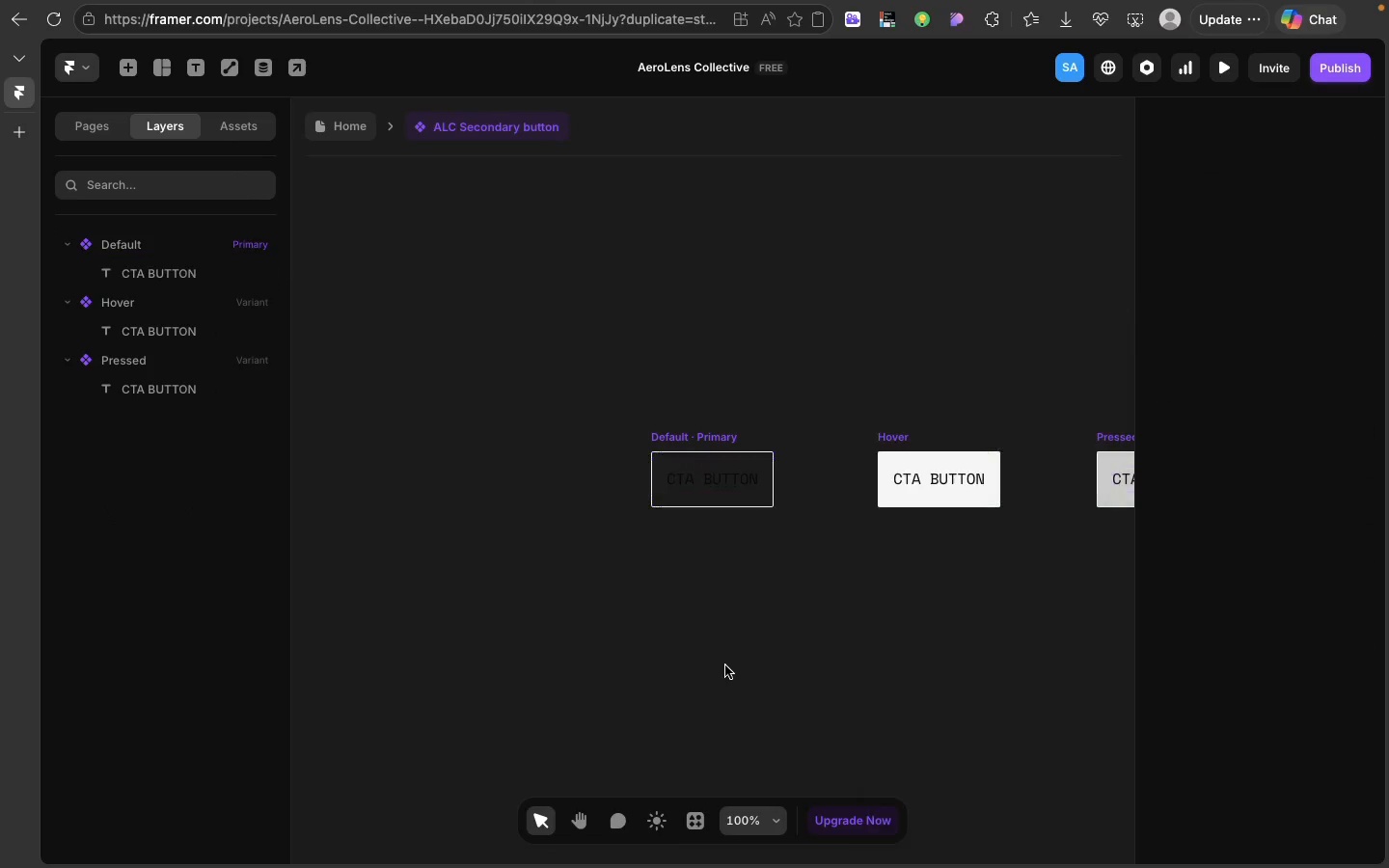 
left_click([725, 665])
 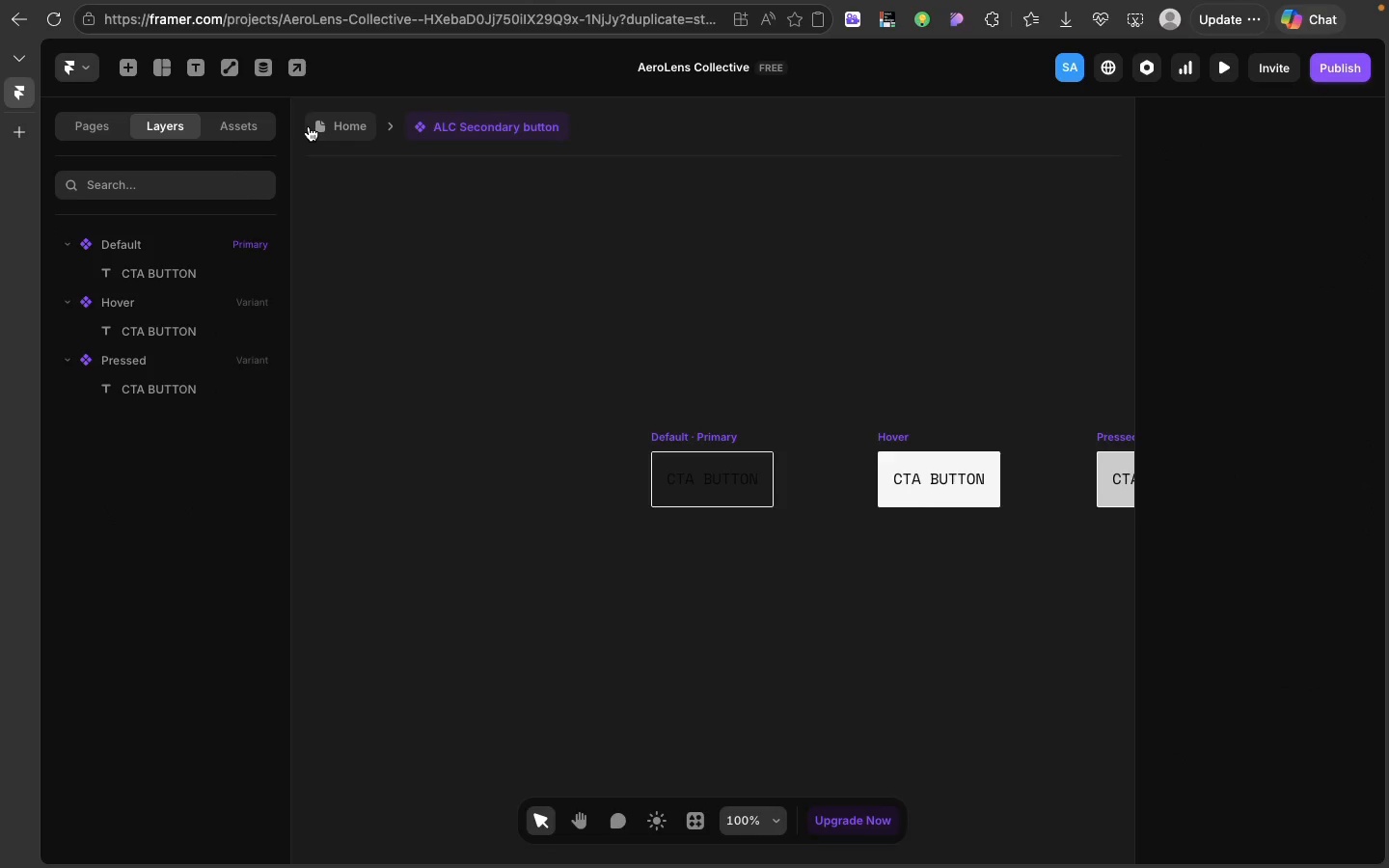 
left_click([309, 126])
 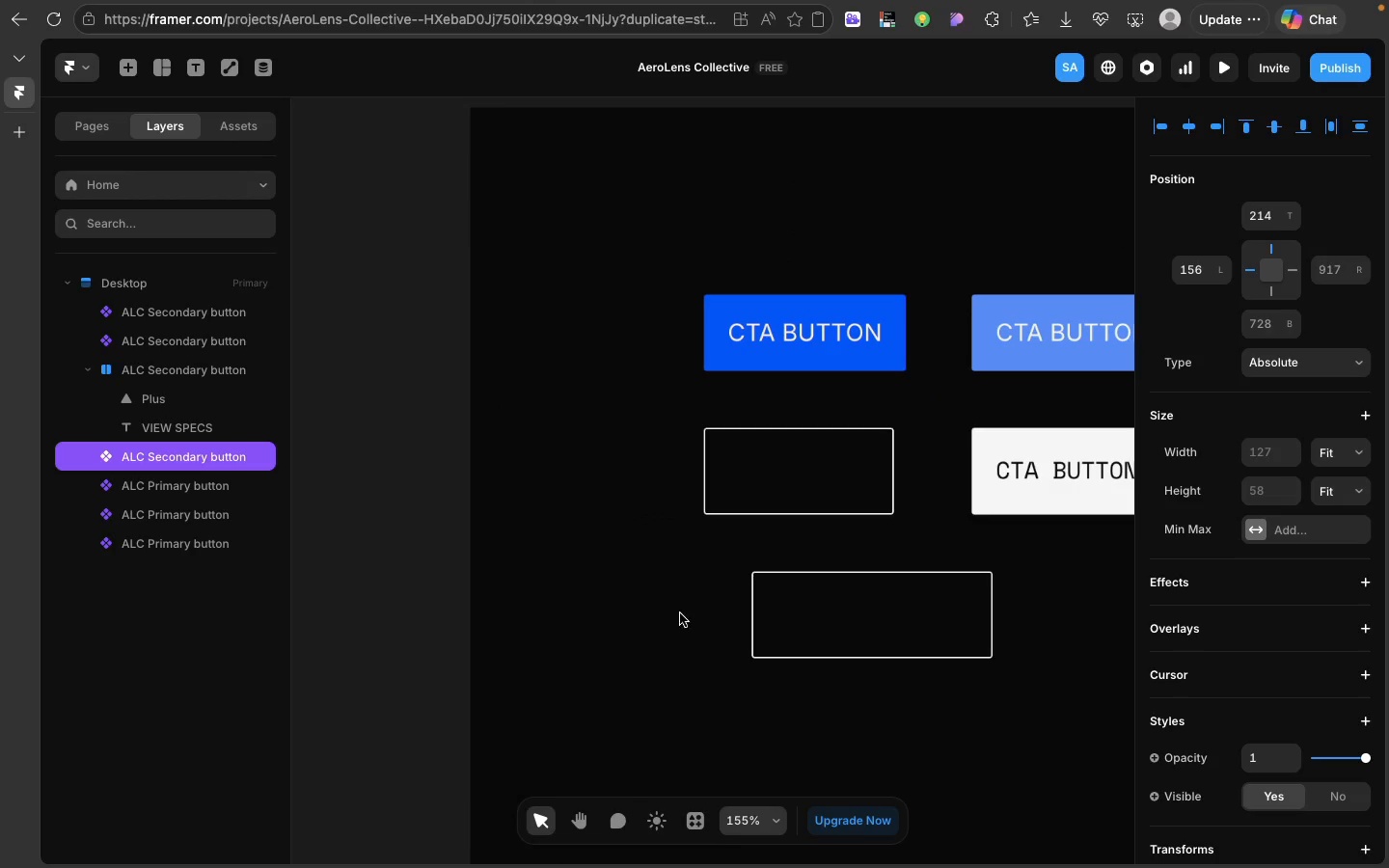 
left_click([583, 587])
 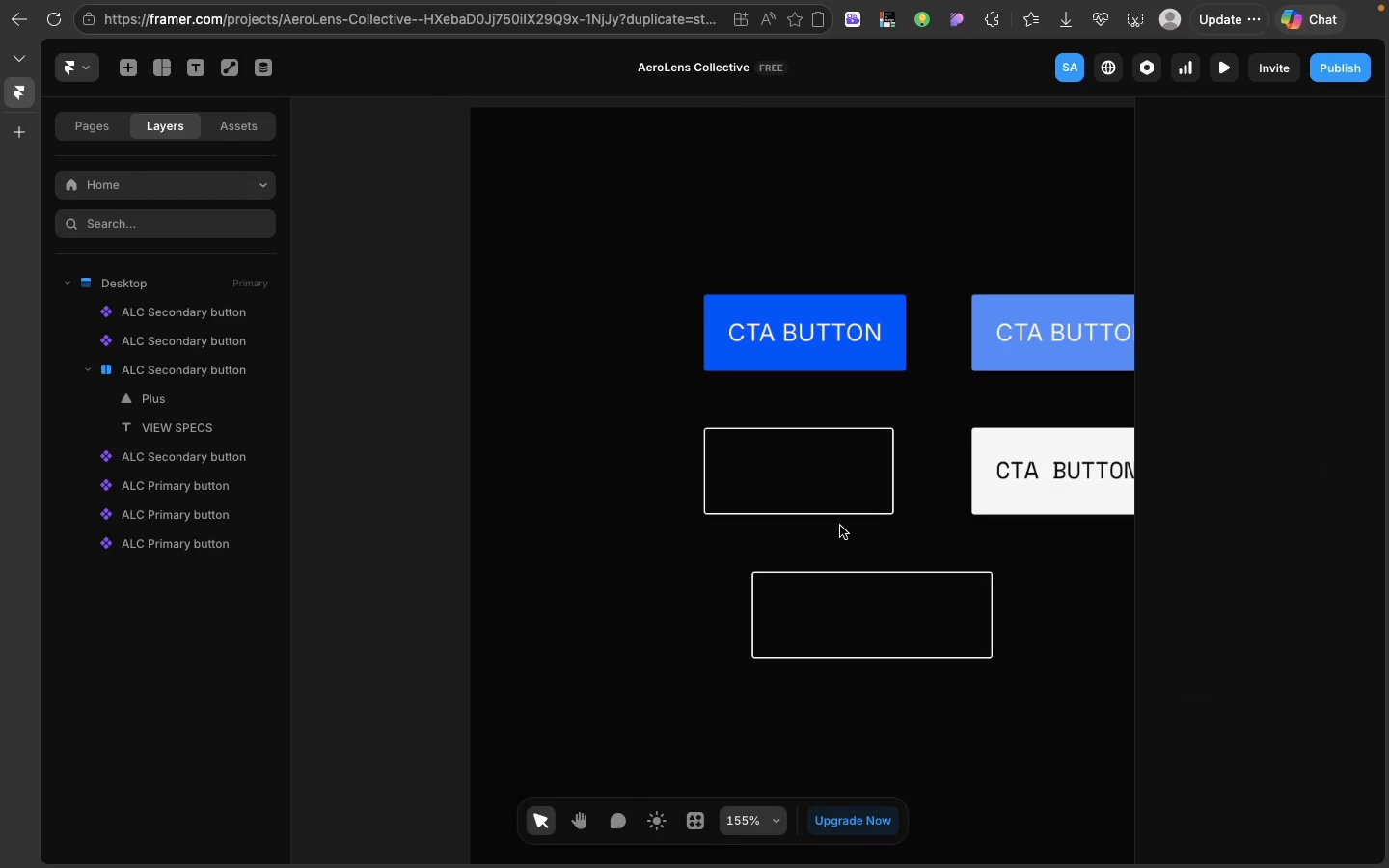 
mouse_move([704, 520])
 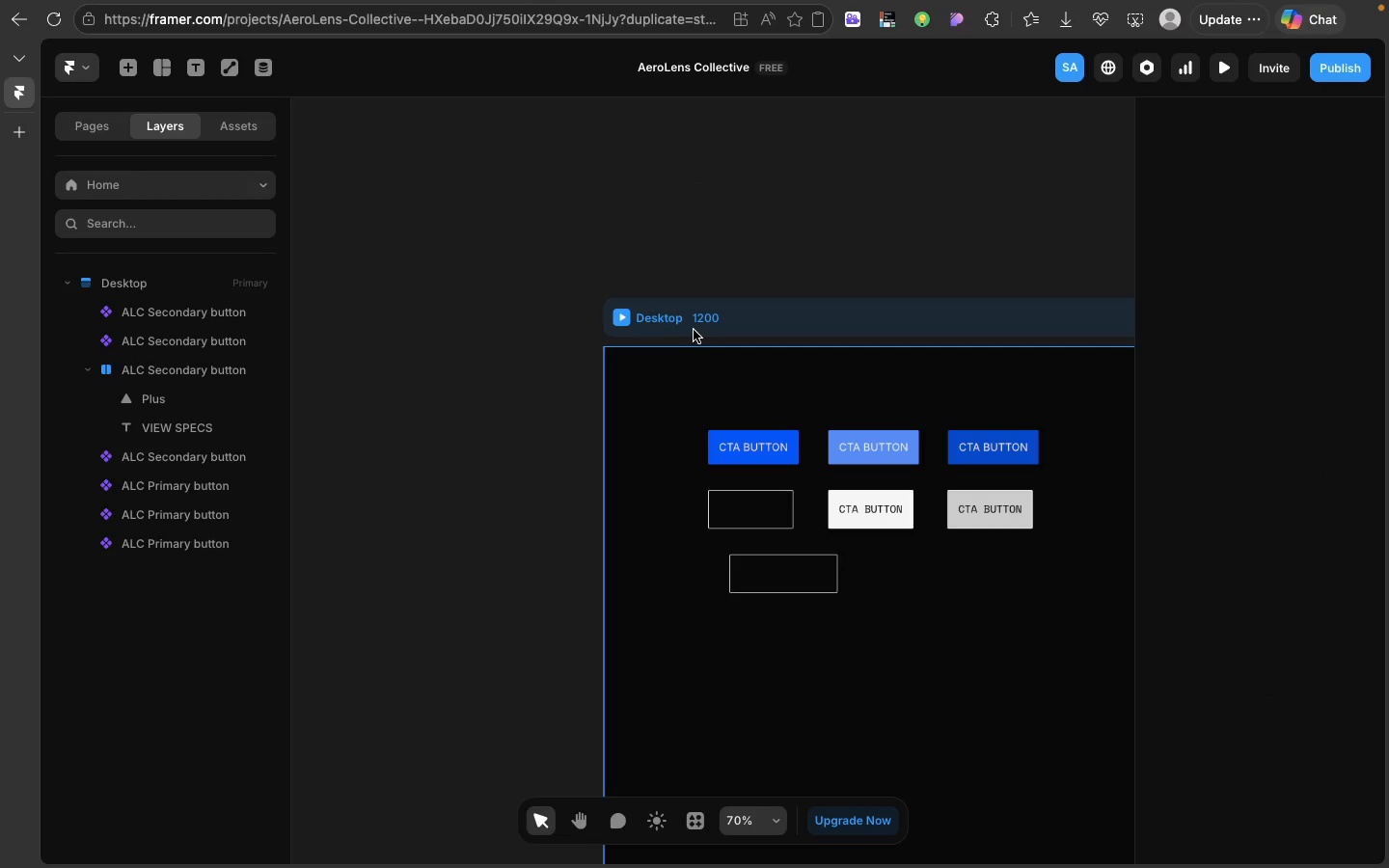 
left_click([694, 330])
 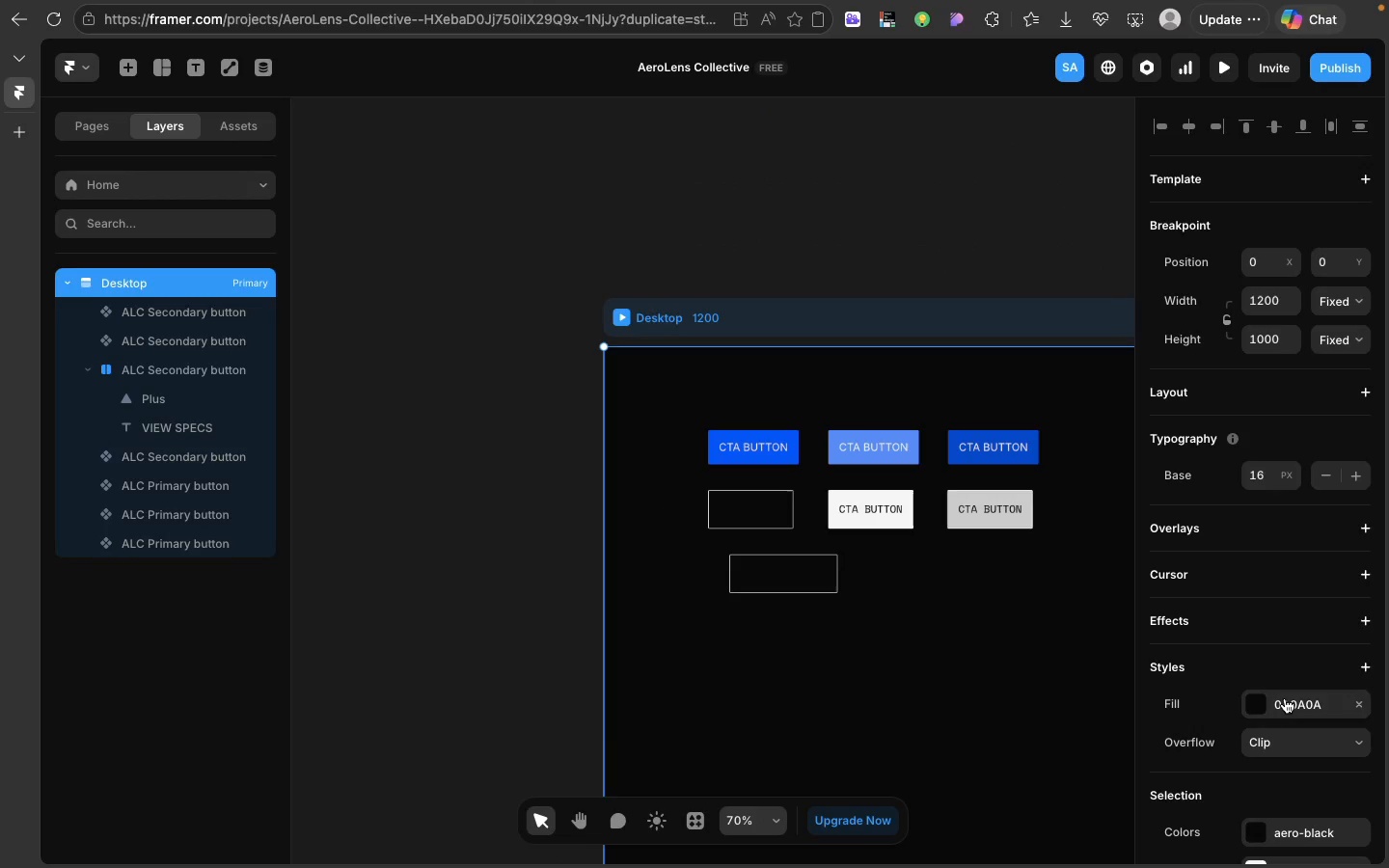 
left_click([1285, 698])
 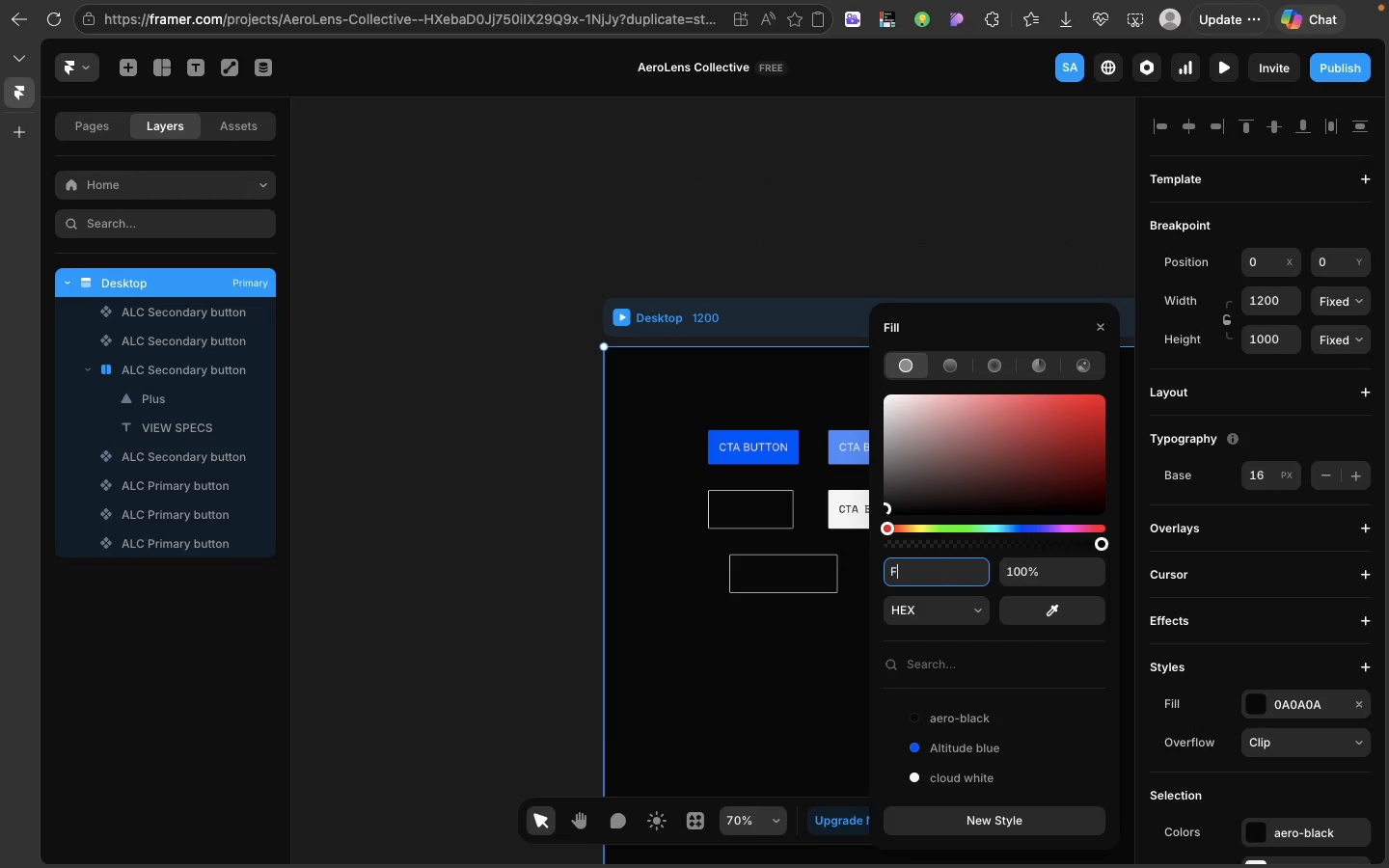 
key(F)
 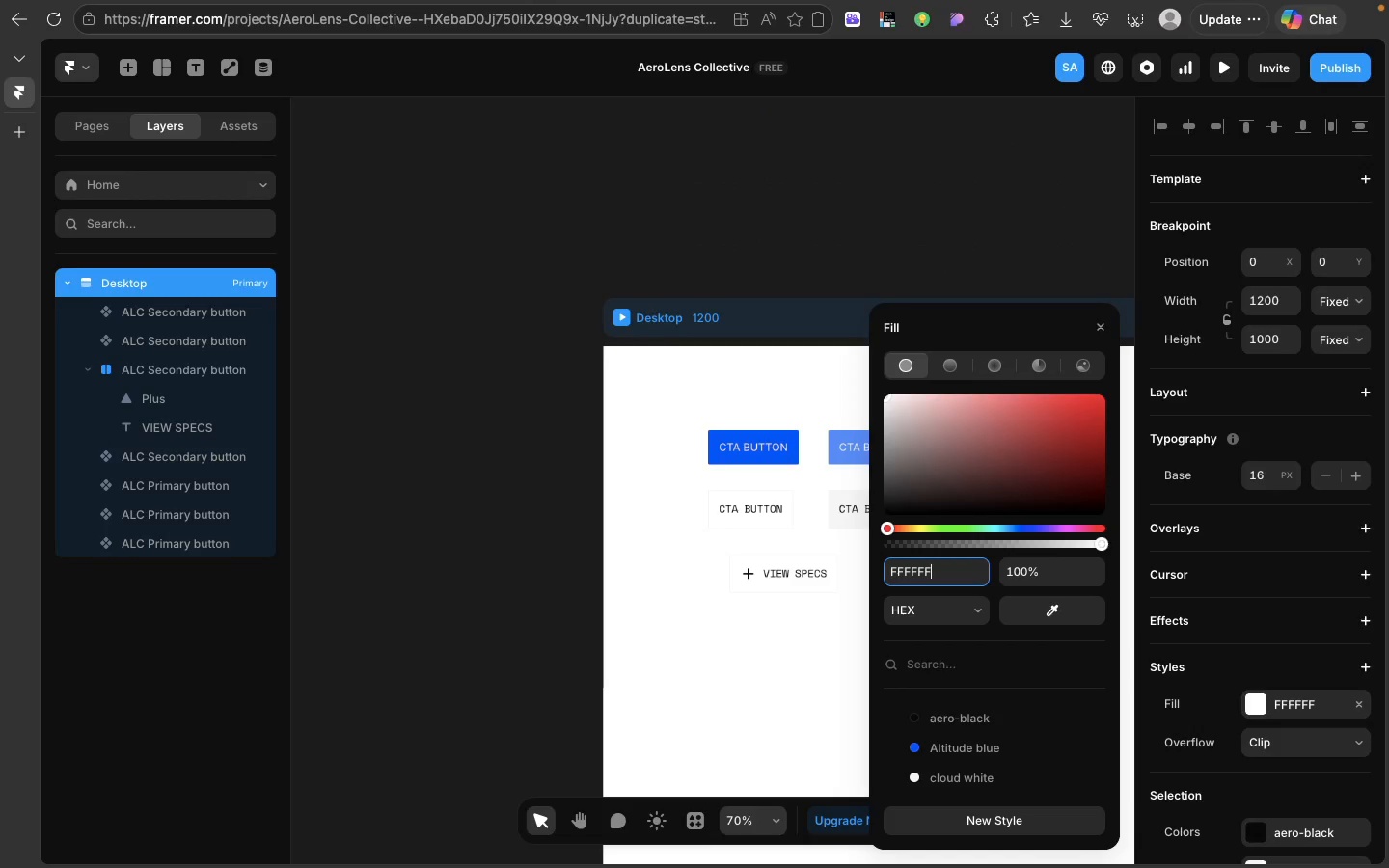 
key(Enter)
 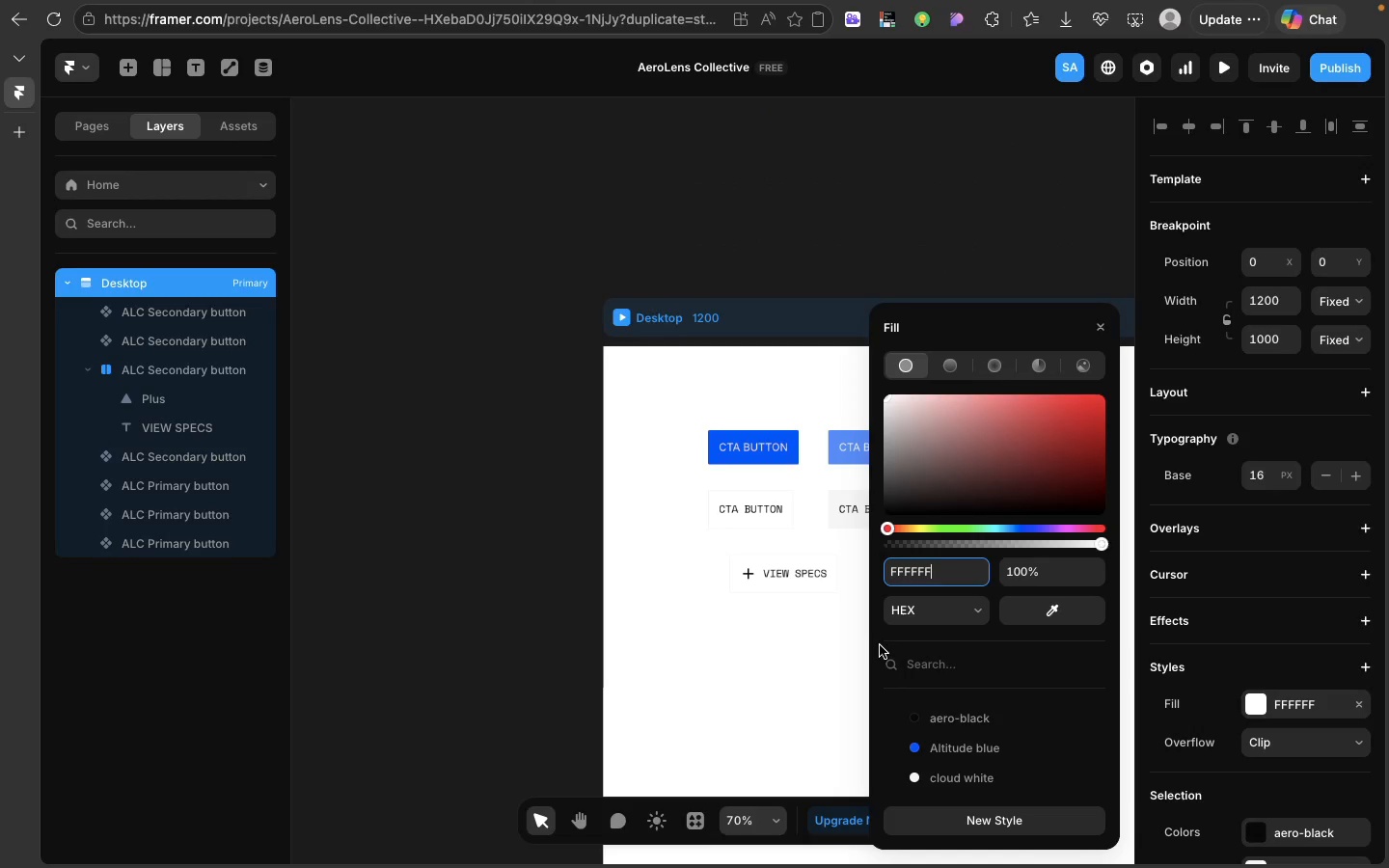 
left_click([745, 651])
 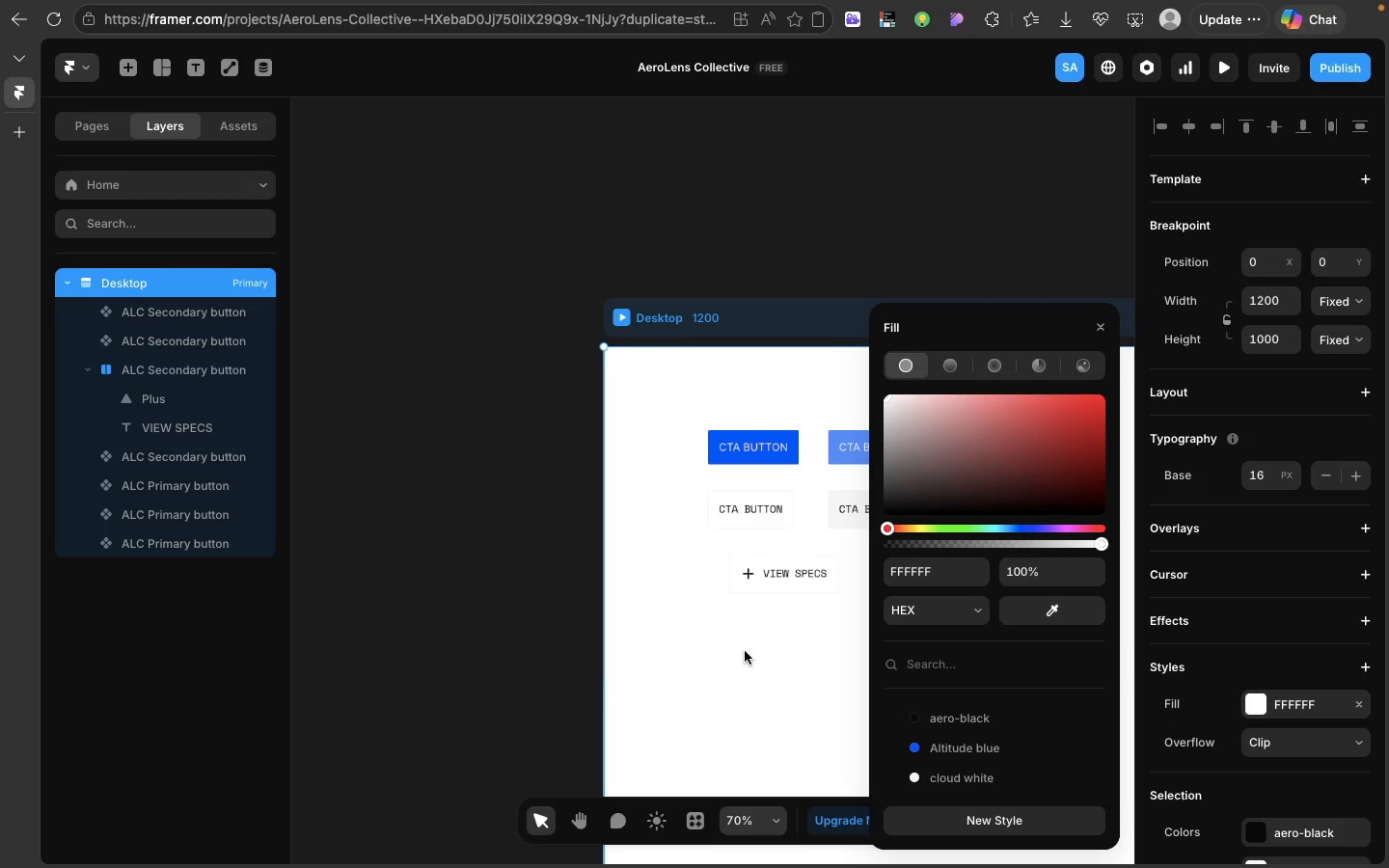 
scroll: coordinate [880, 645], scroll_direction: down, amount: 18.0
 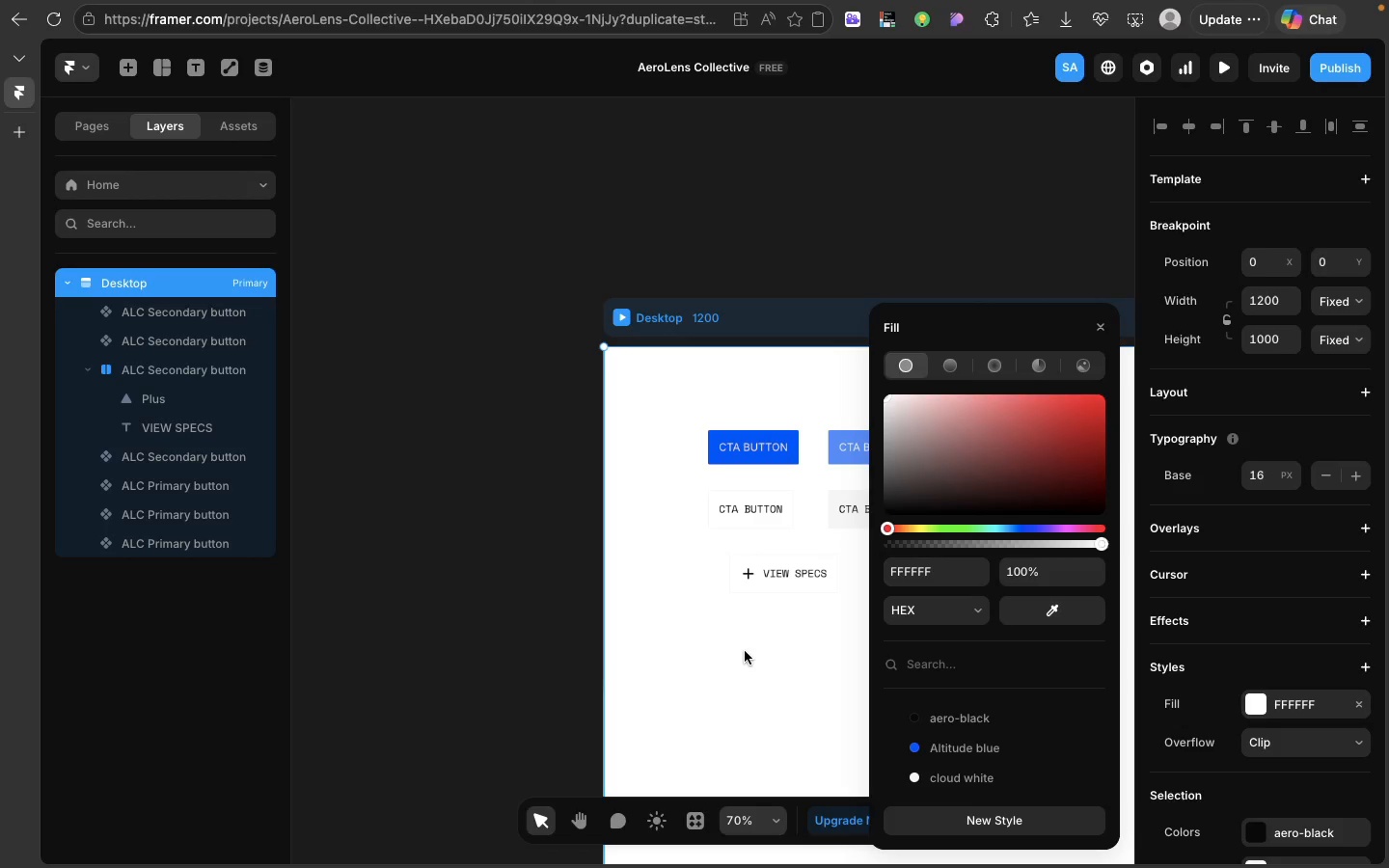 
left_click([745, 651])
 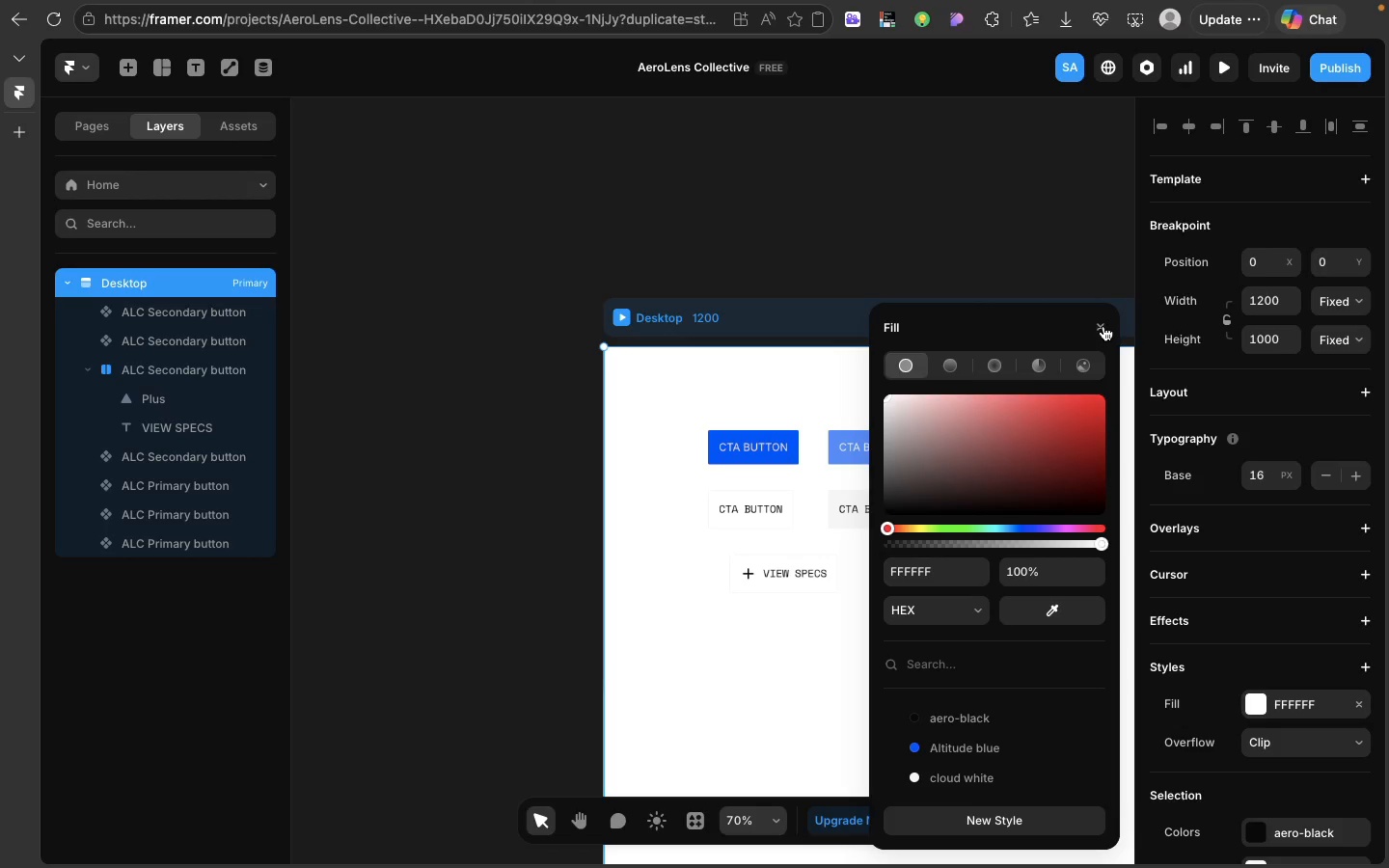 
left_click([1103, 326])
 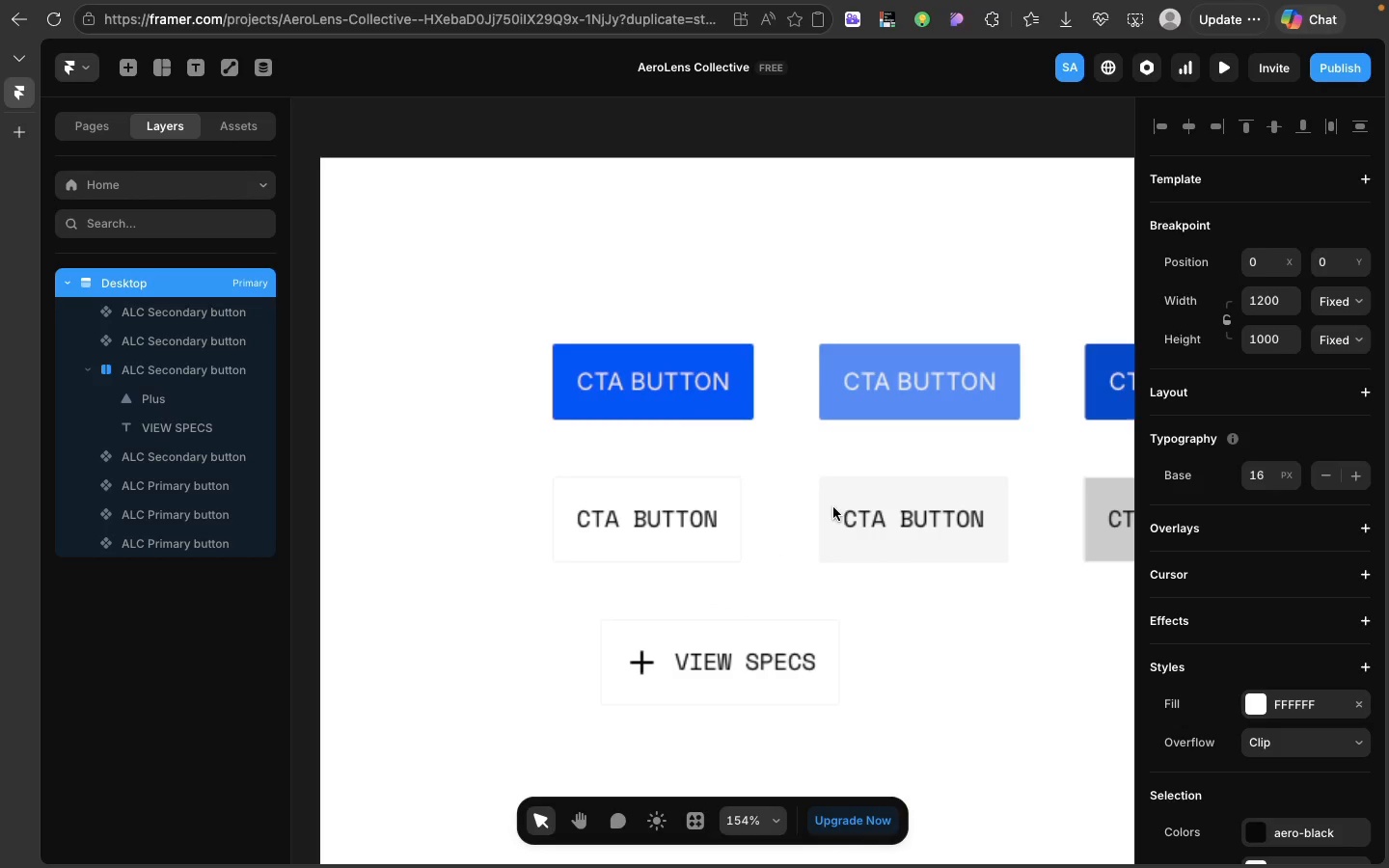 
scroll: coordinate [827, 515], scroll_direction: down, amount: 21.0
 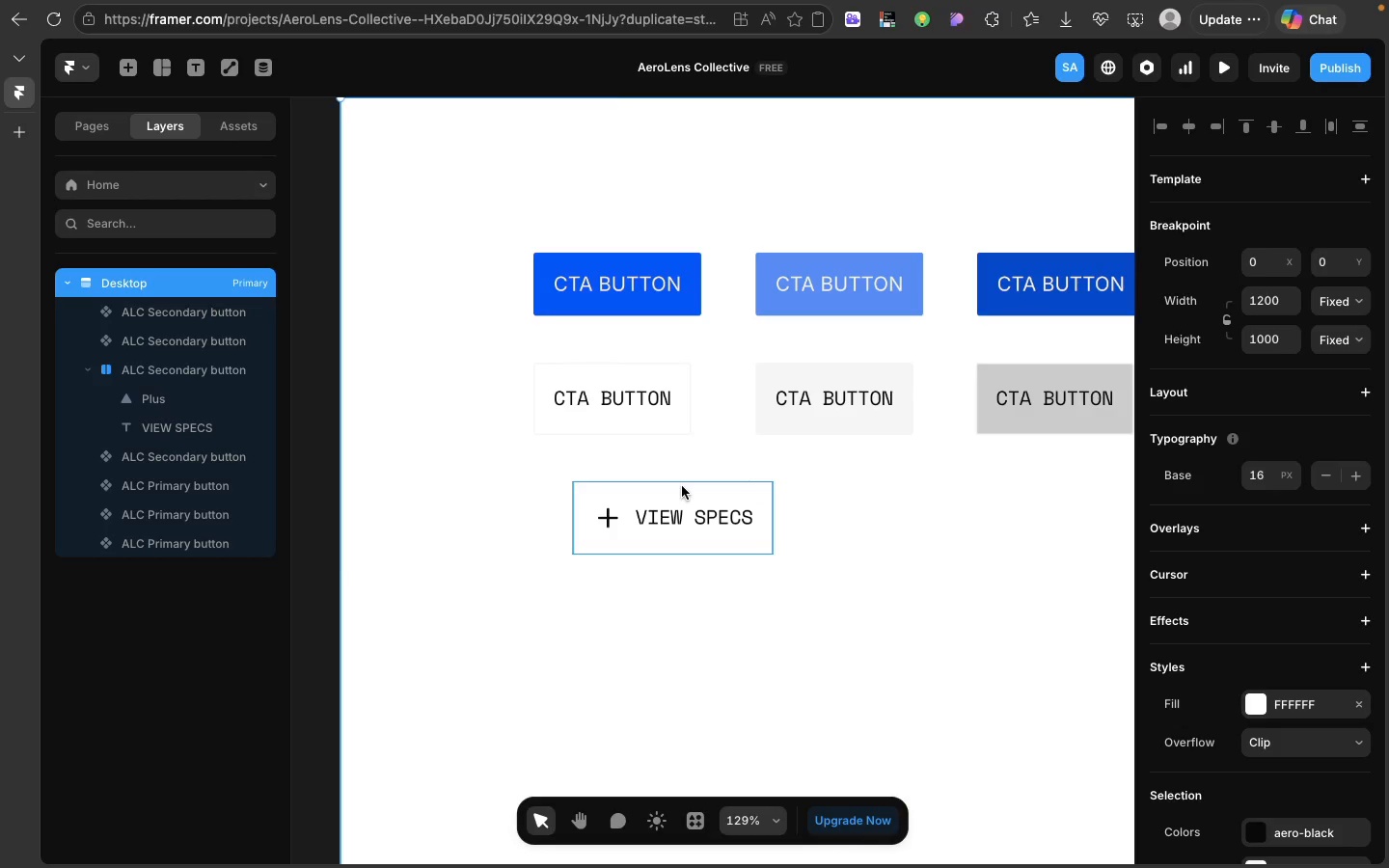 
left_click([682, 486])
 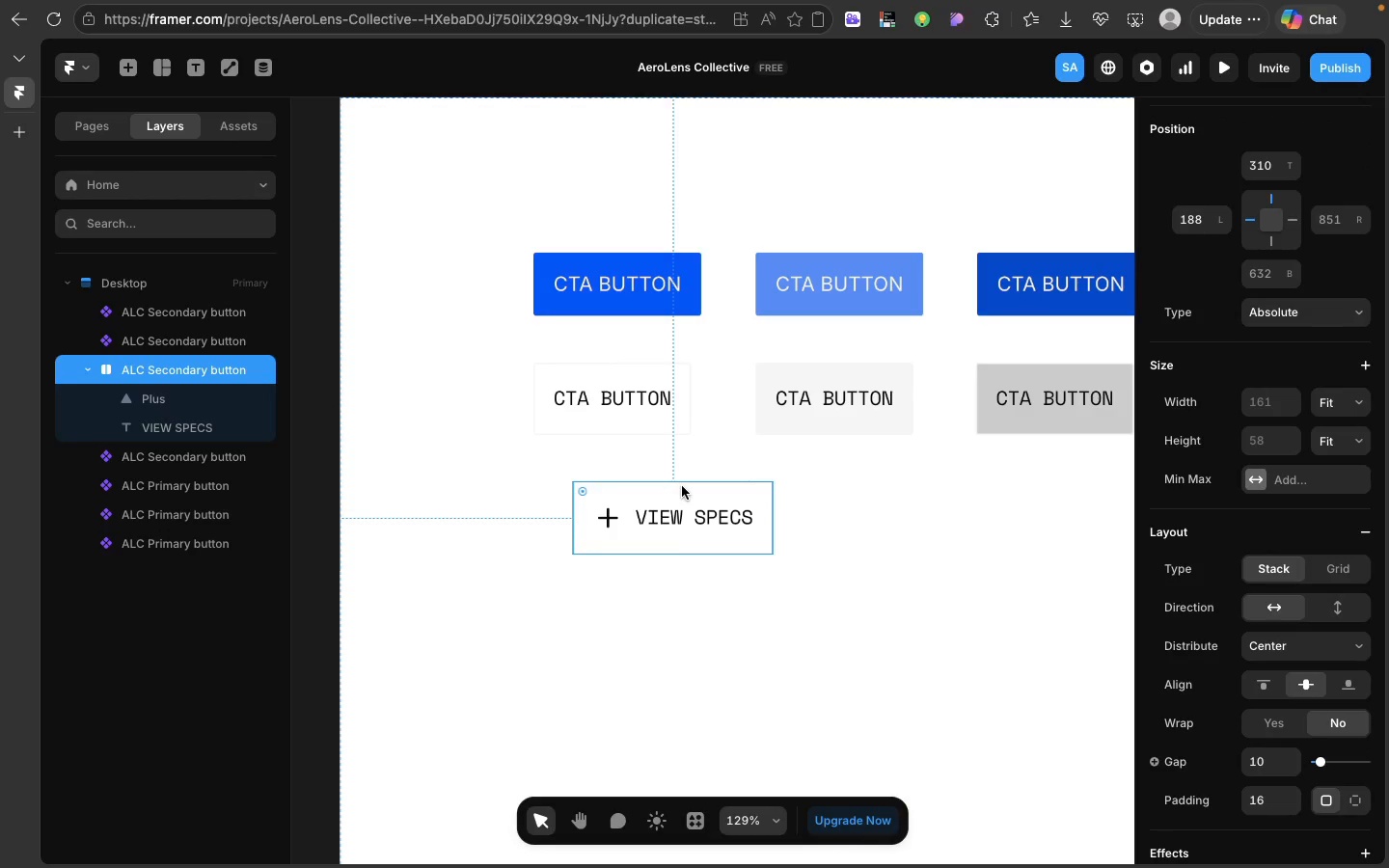 
left_click([682, 486])
 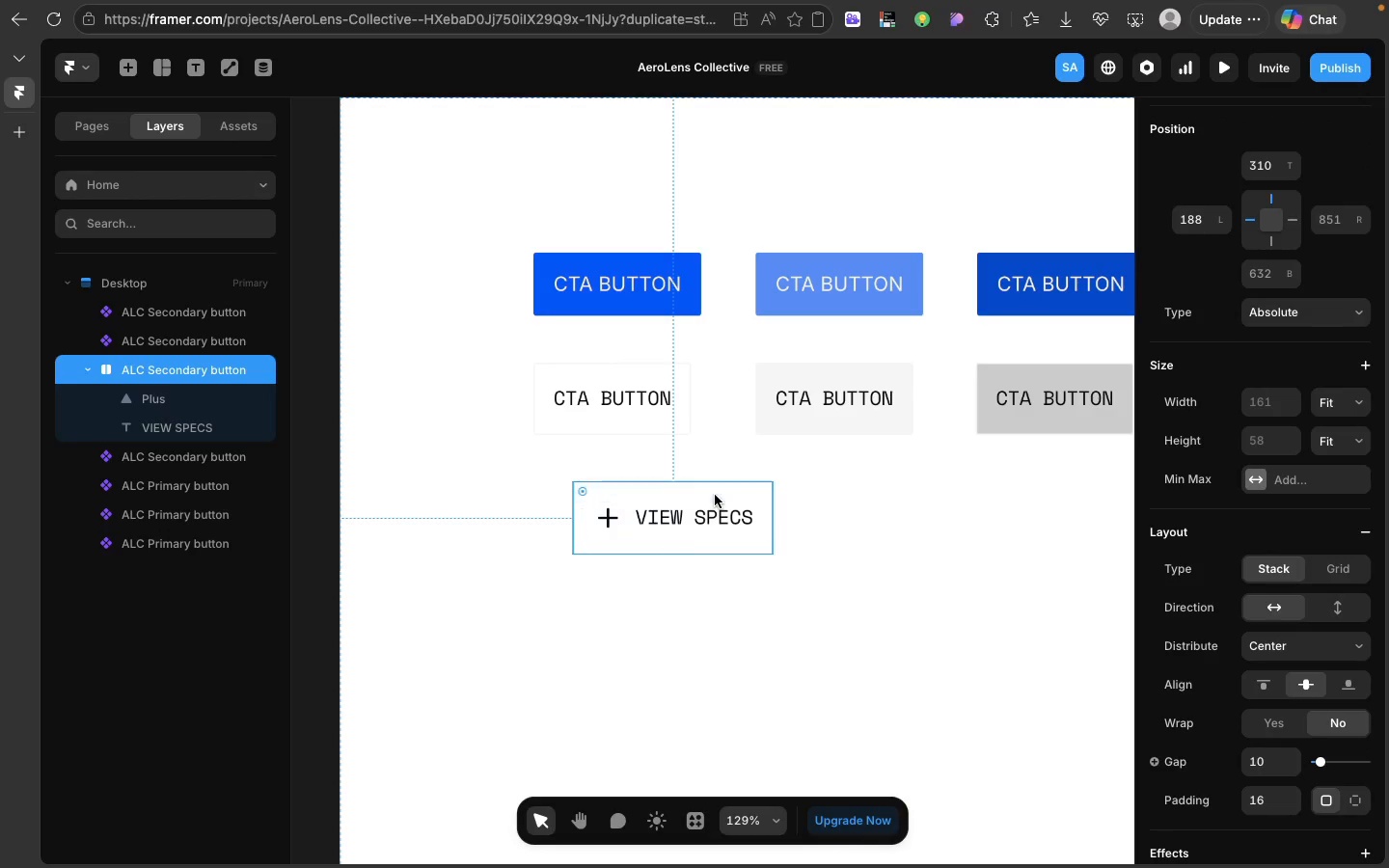 
left_click_drag(start_coordinate=[715, 495], to_coordinate=[676, 496])
 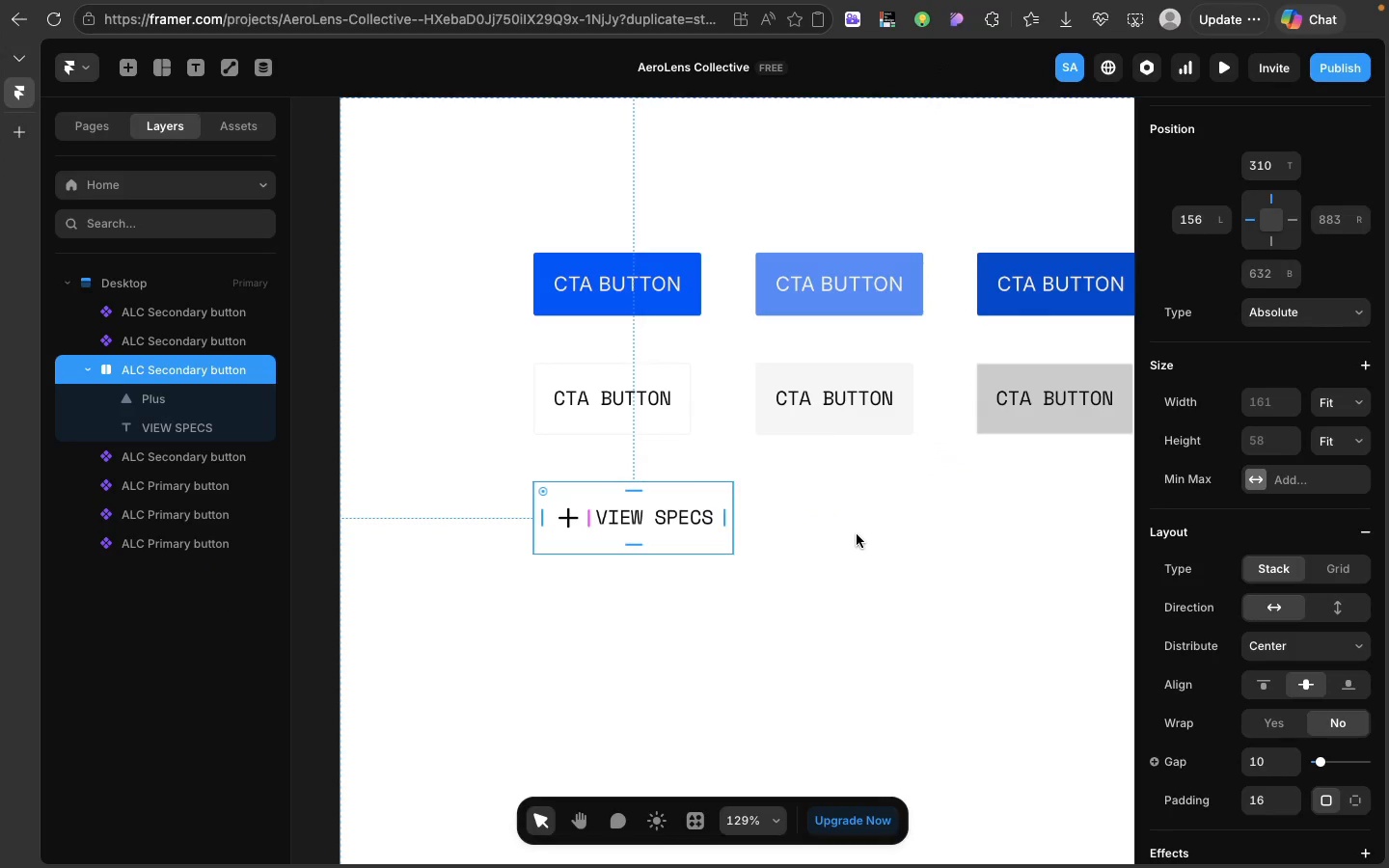 
wait(19.79)
 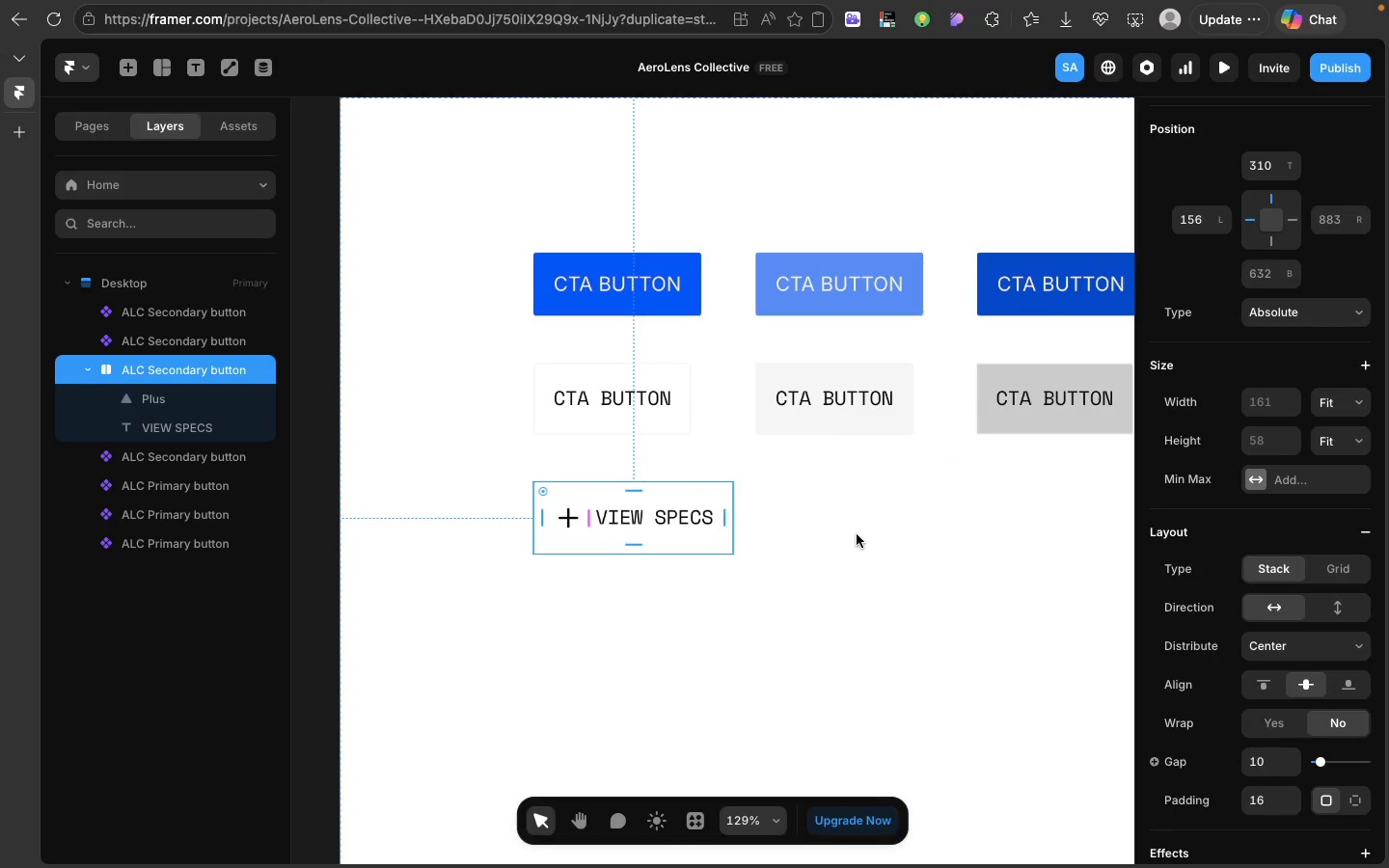 
right_click([694, 492])
 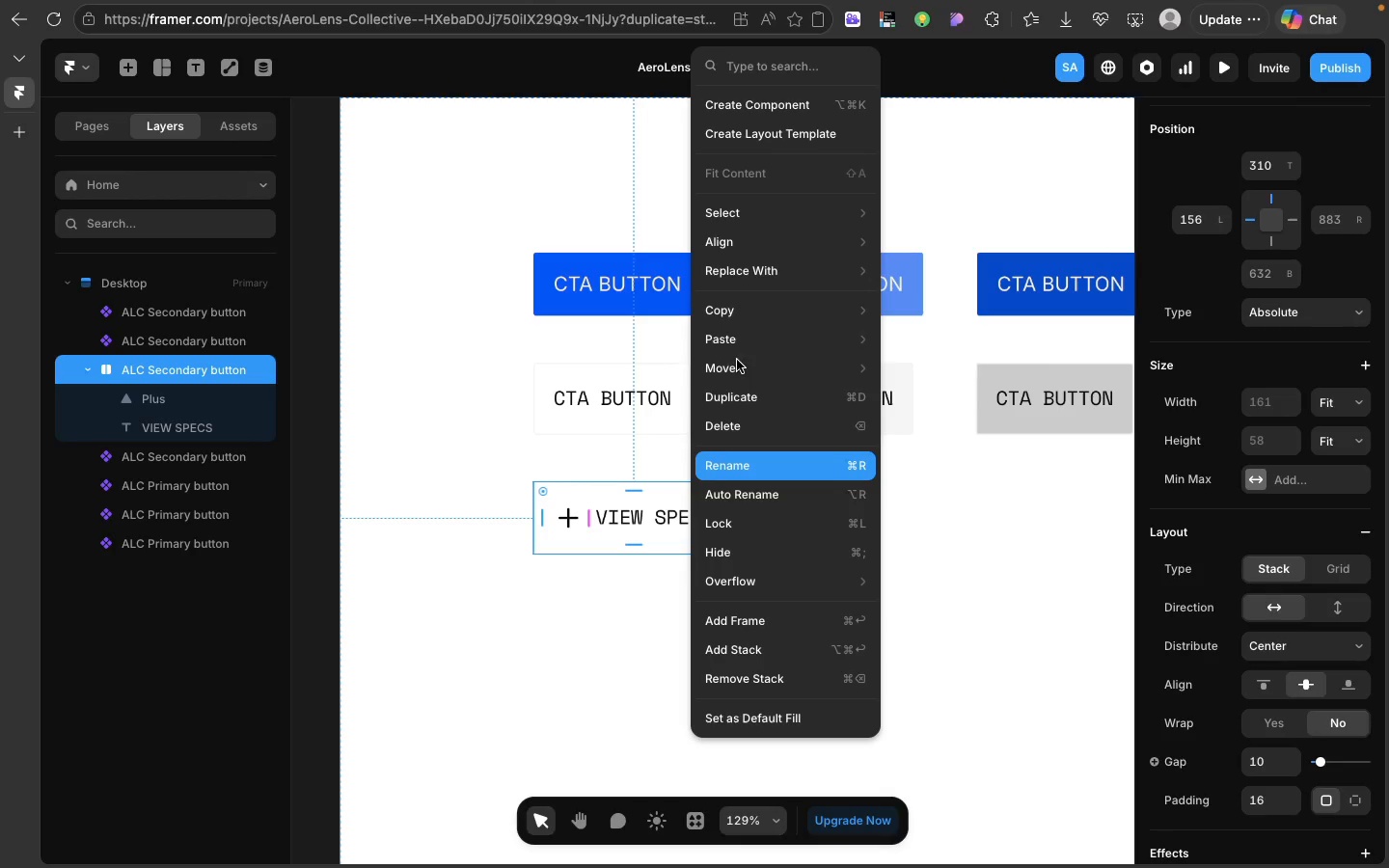 
mouse_move([737, 358])
 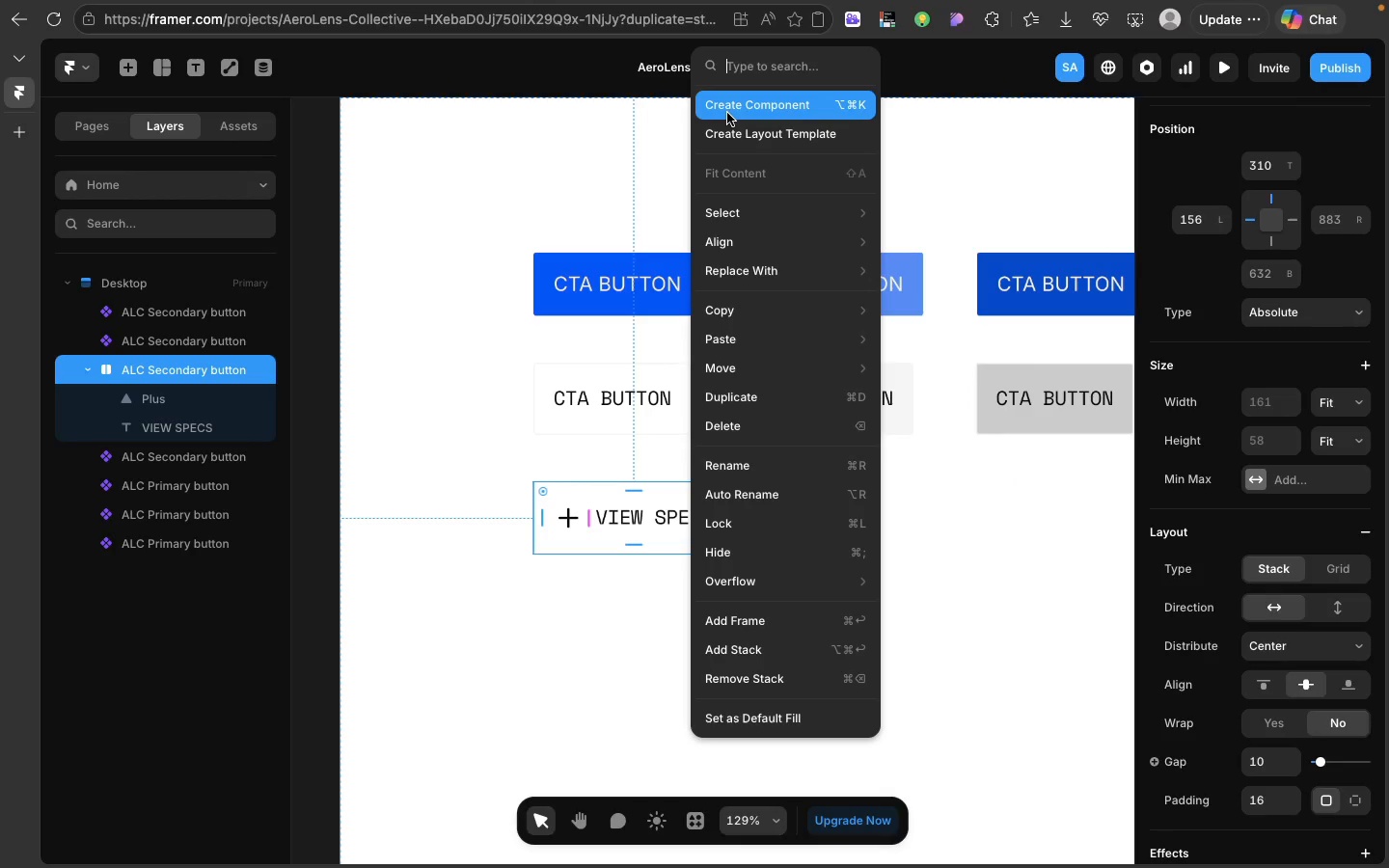 
left_click([727, 113])
 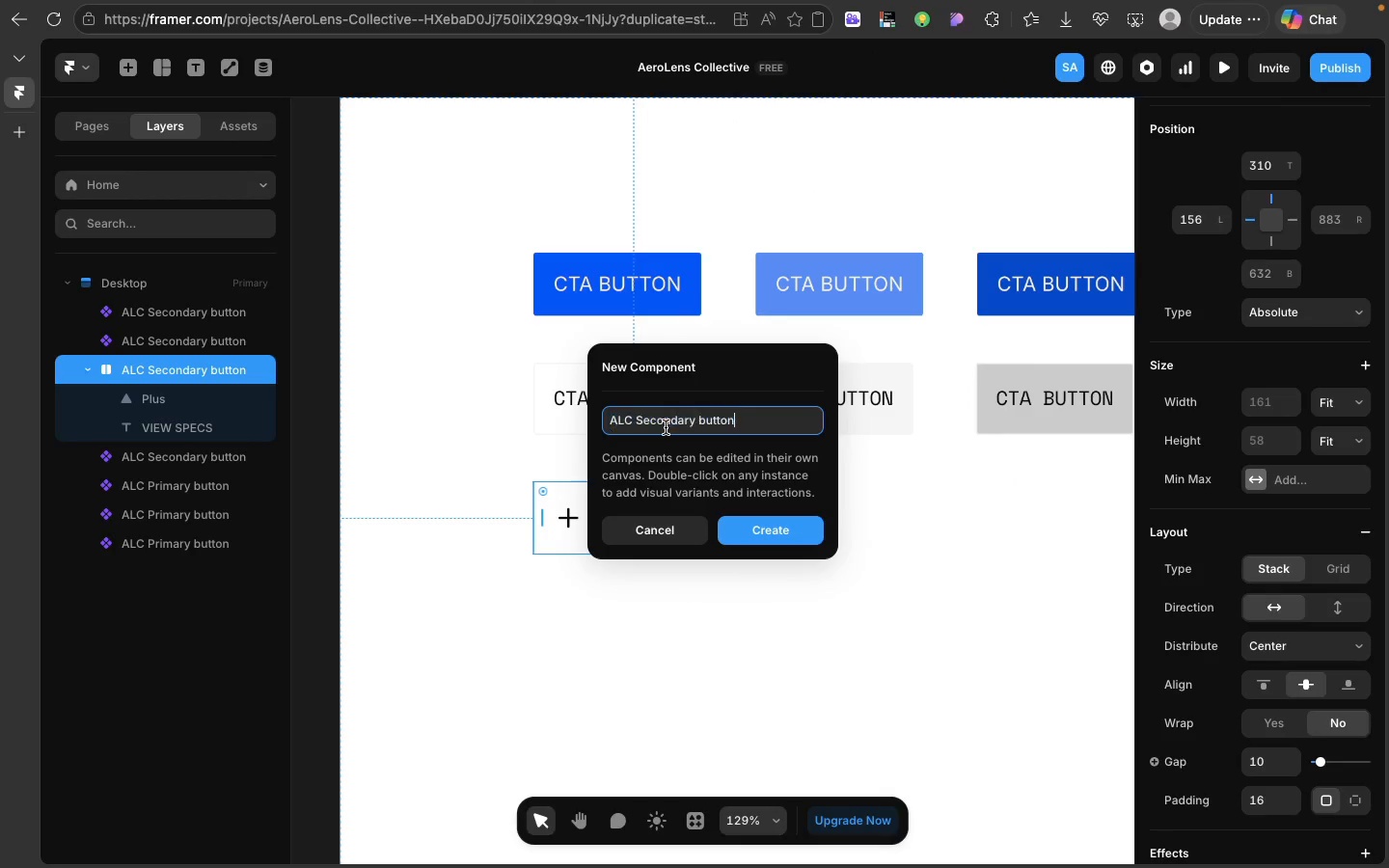 
double_click([666, 427])
 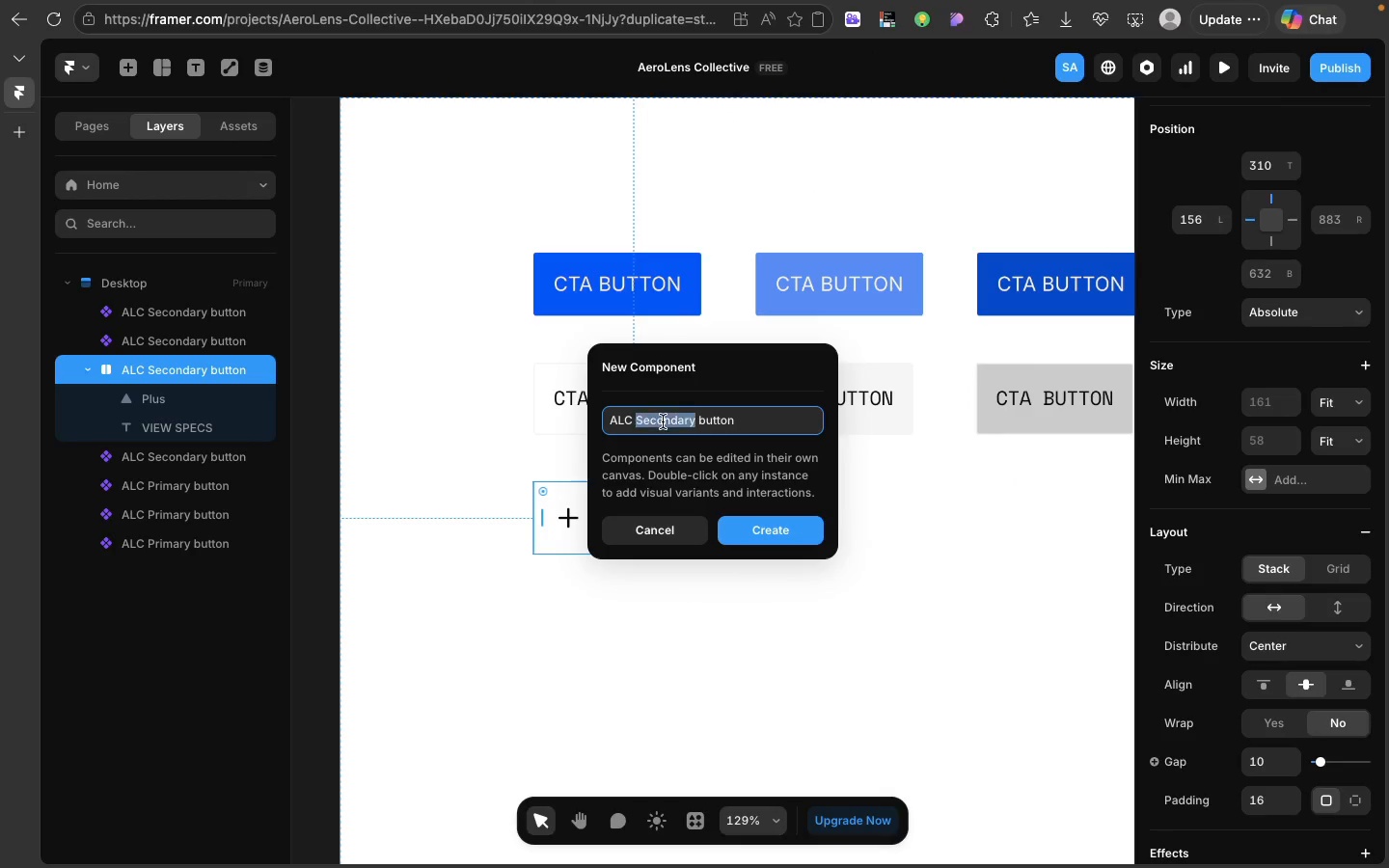 
double_click([663, 421])
 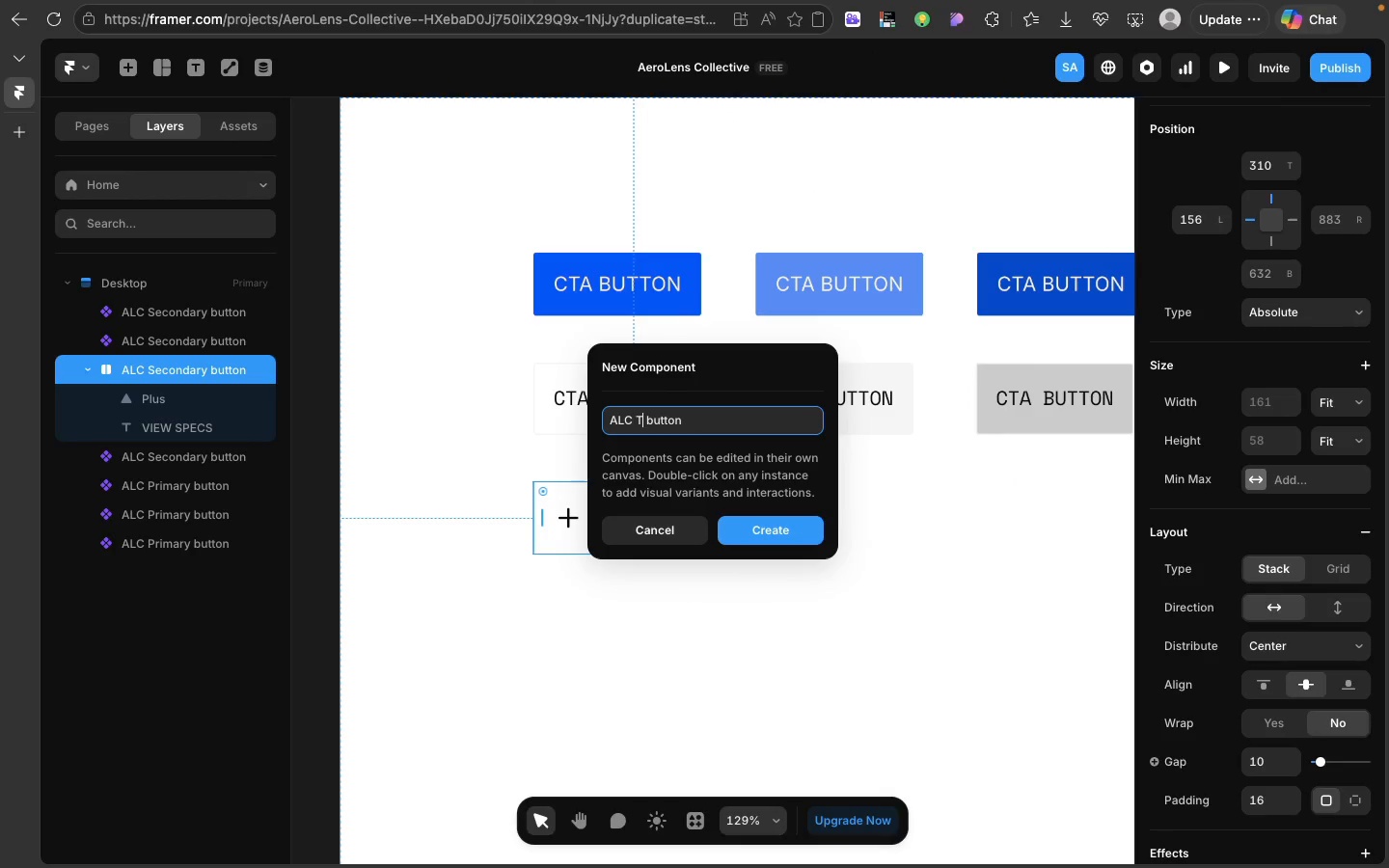 
type(Technical)
 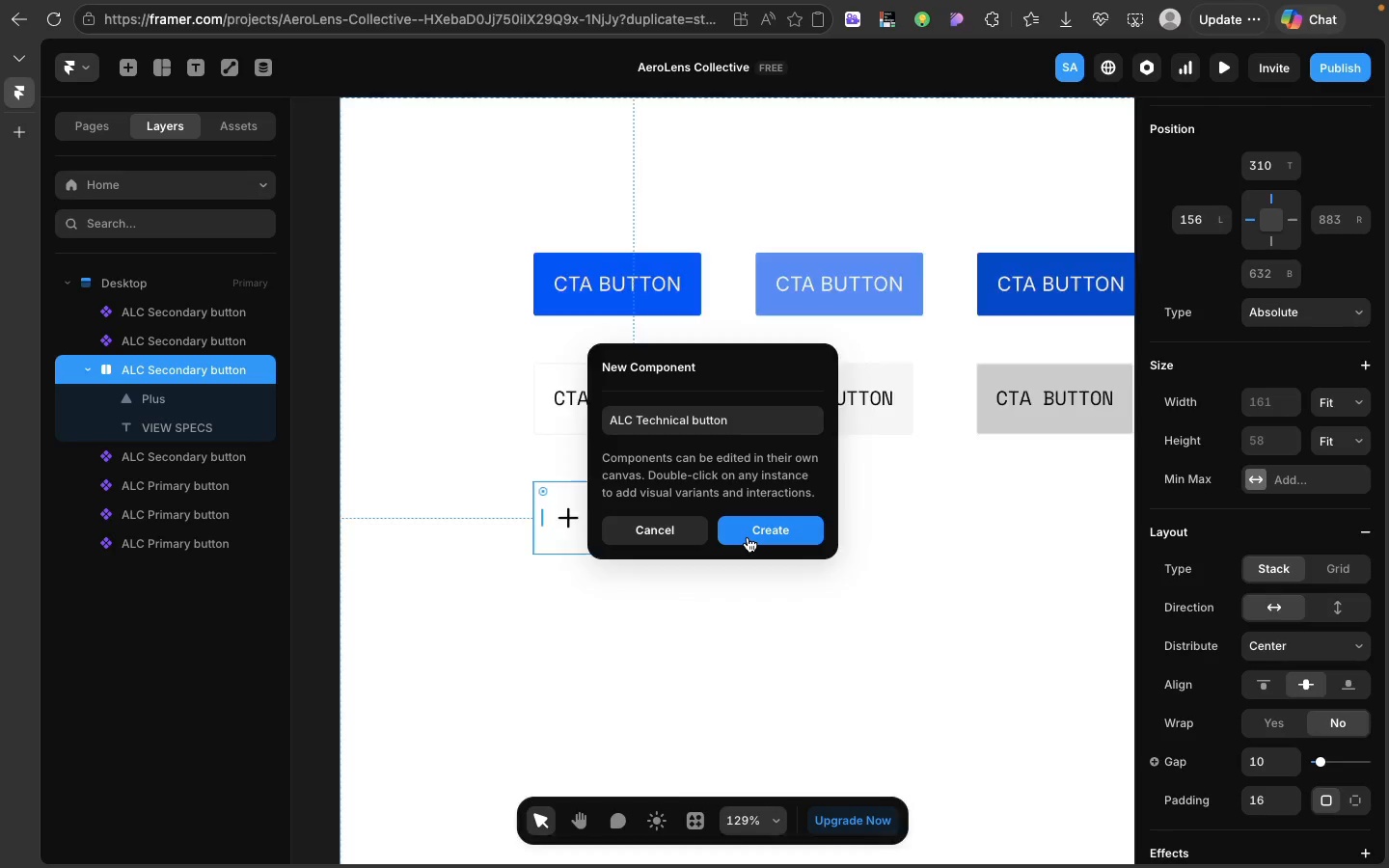 
left_click([748, 537])
 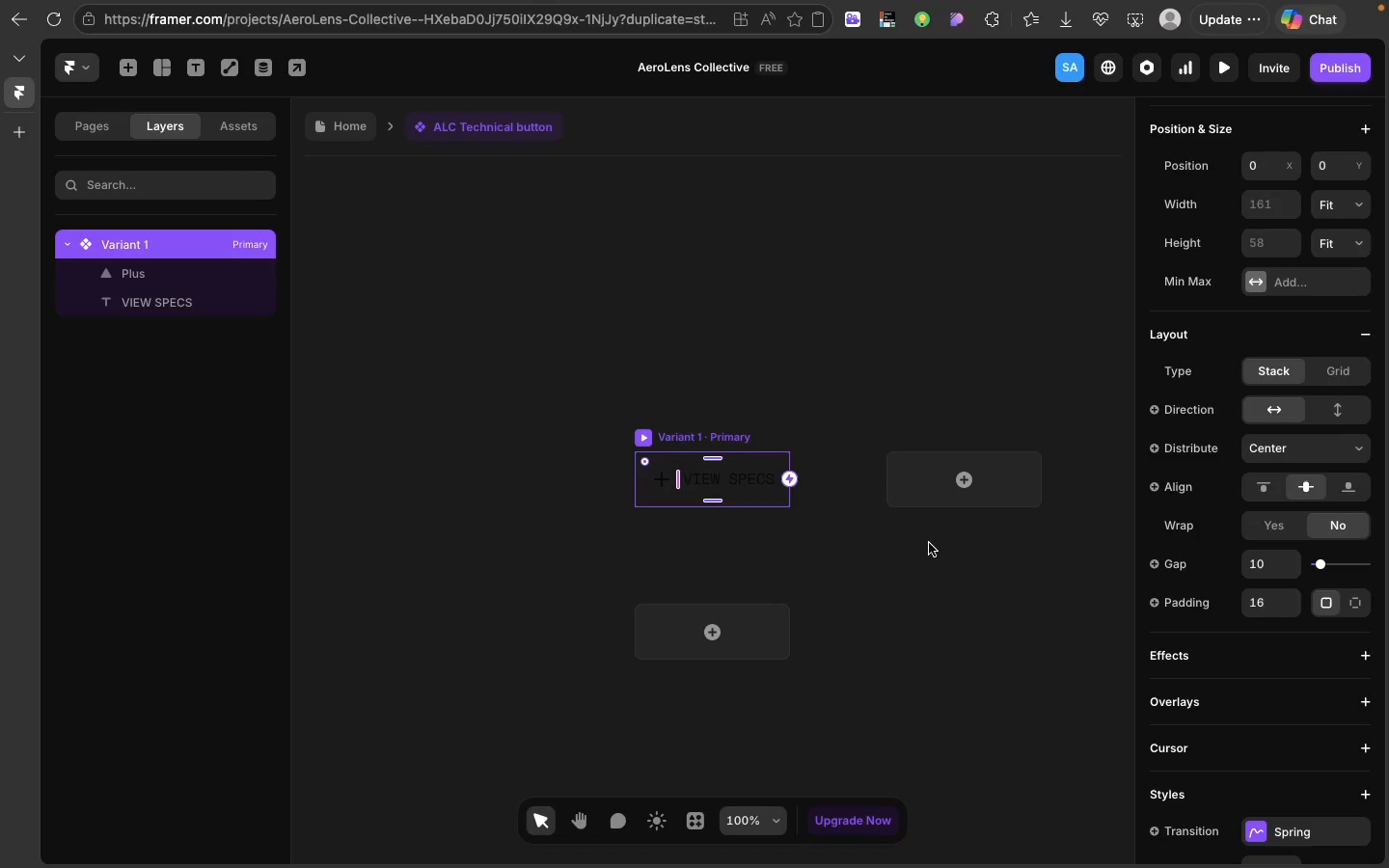 
wait(28.28)
 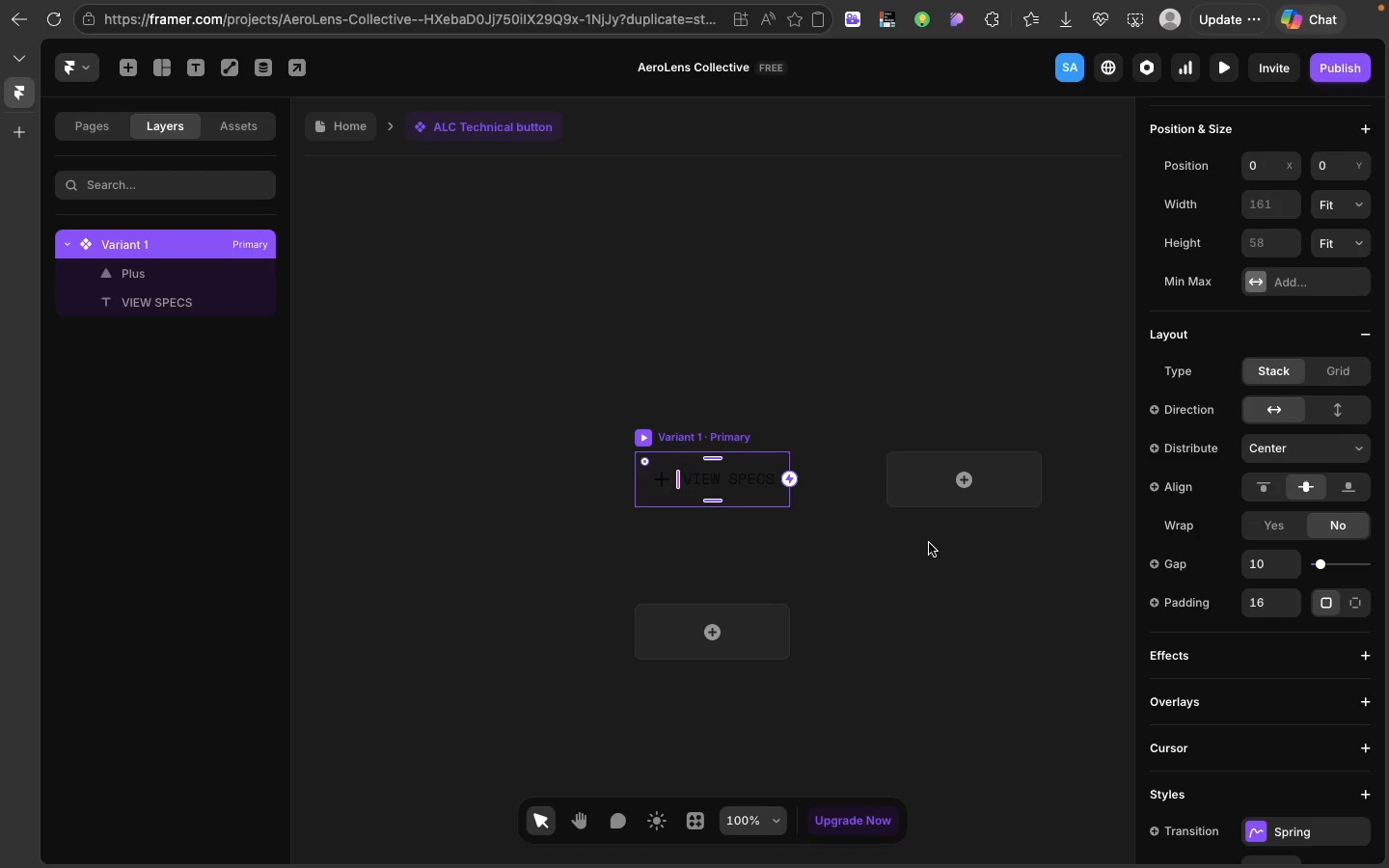 
left_click([959, 476])
 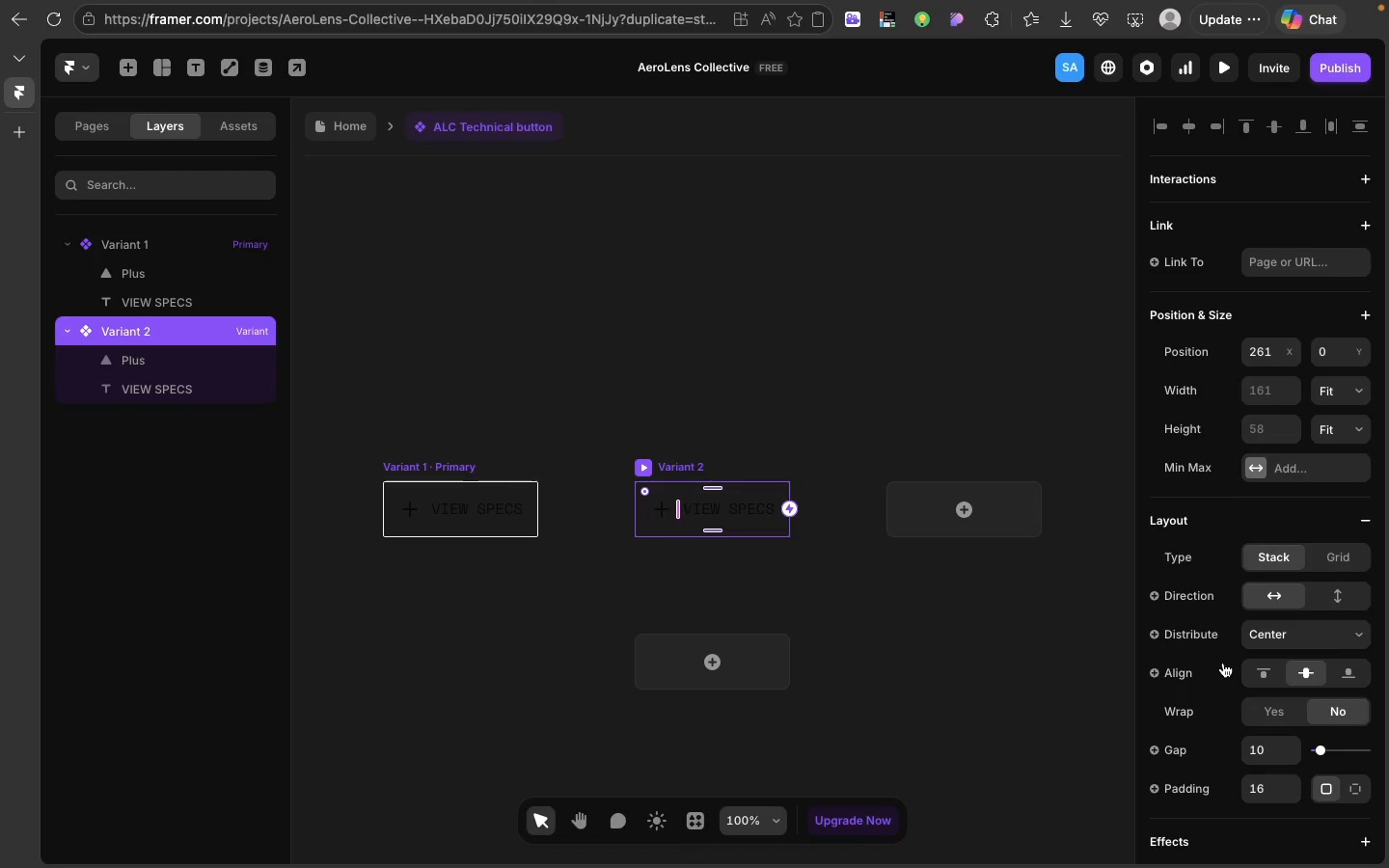 
scroll: coordinate [1250, 751], scroll_direction: down, amount: 55.0
 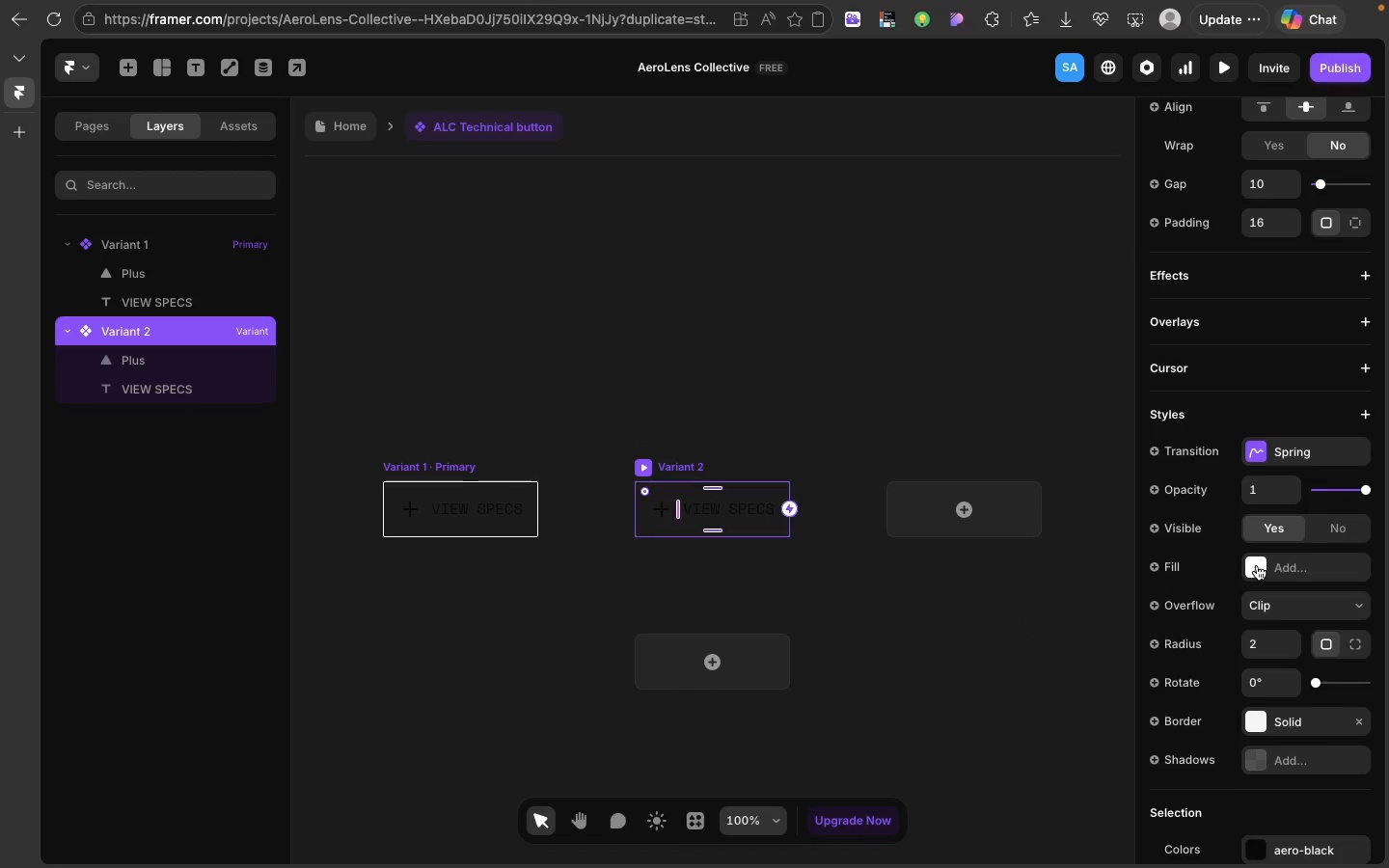 
left_click([1257, 565])
 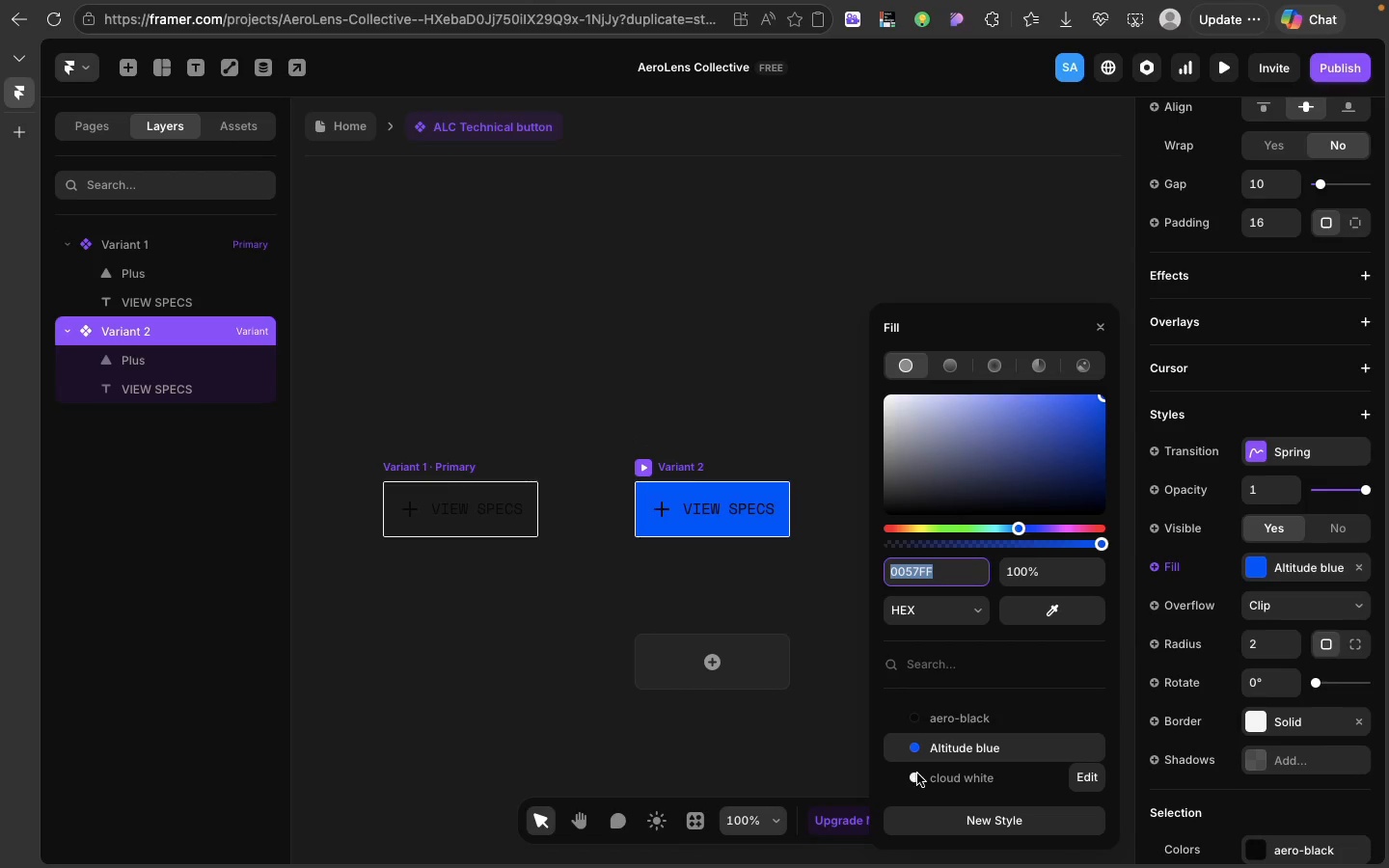 
left_click([917, 773])
 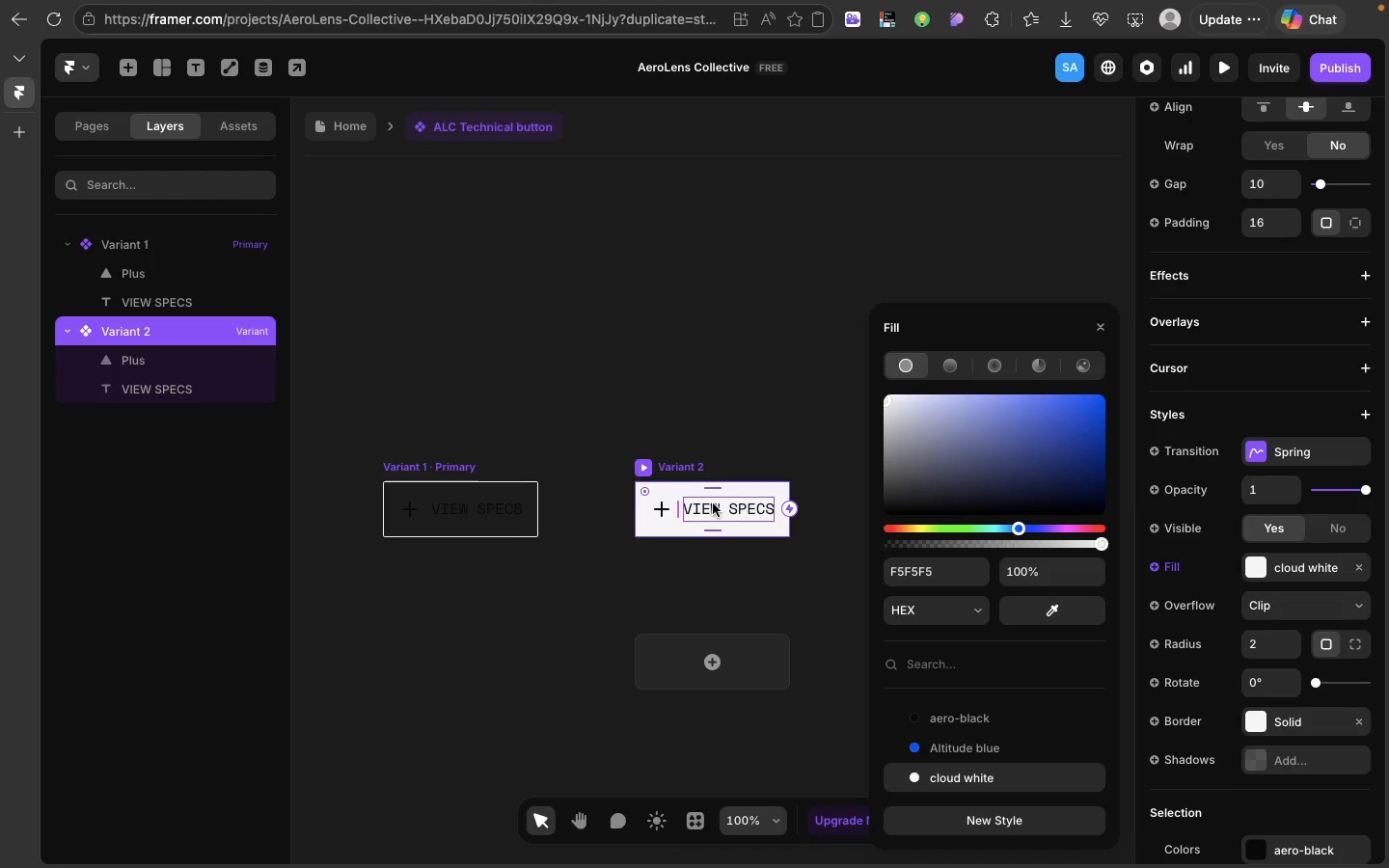 
left_click([713, 503])
 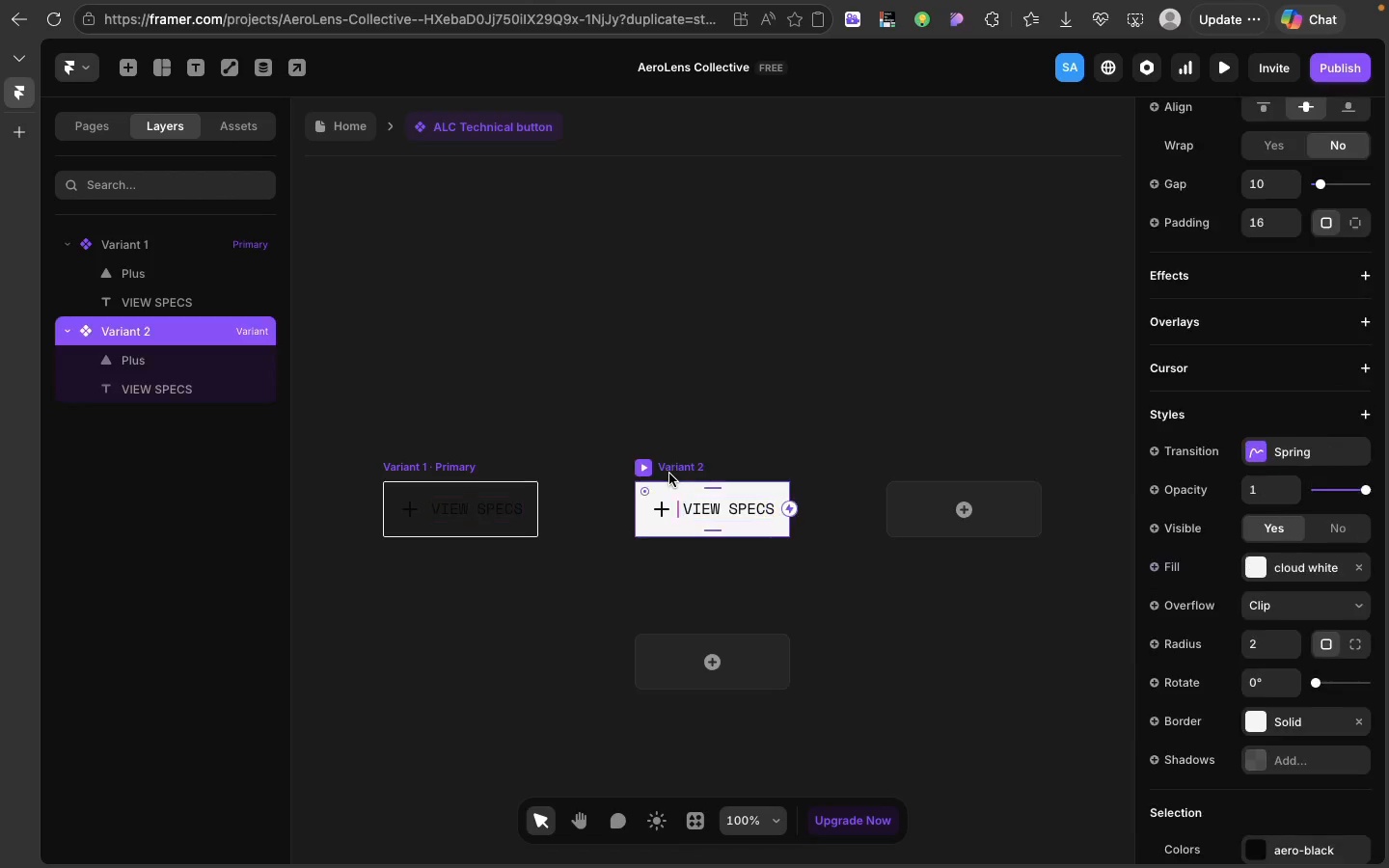 
left_click([669, 474])
 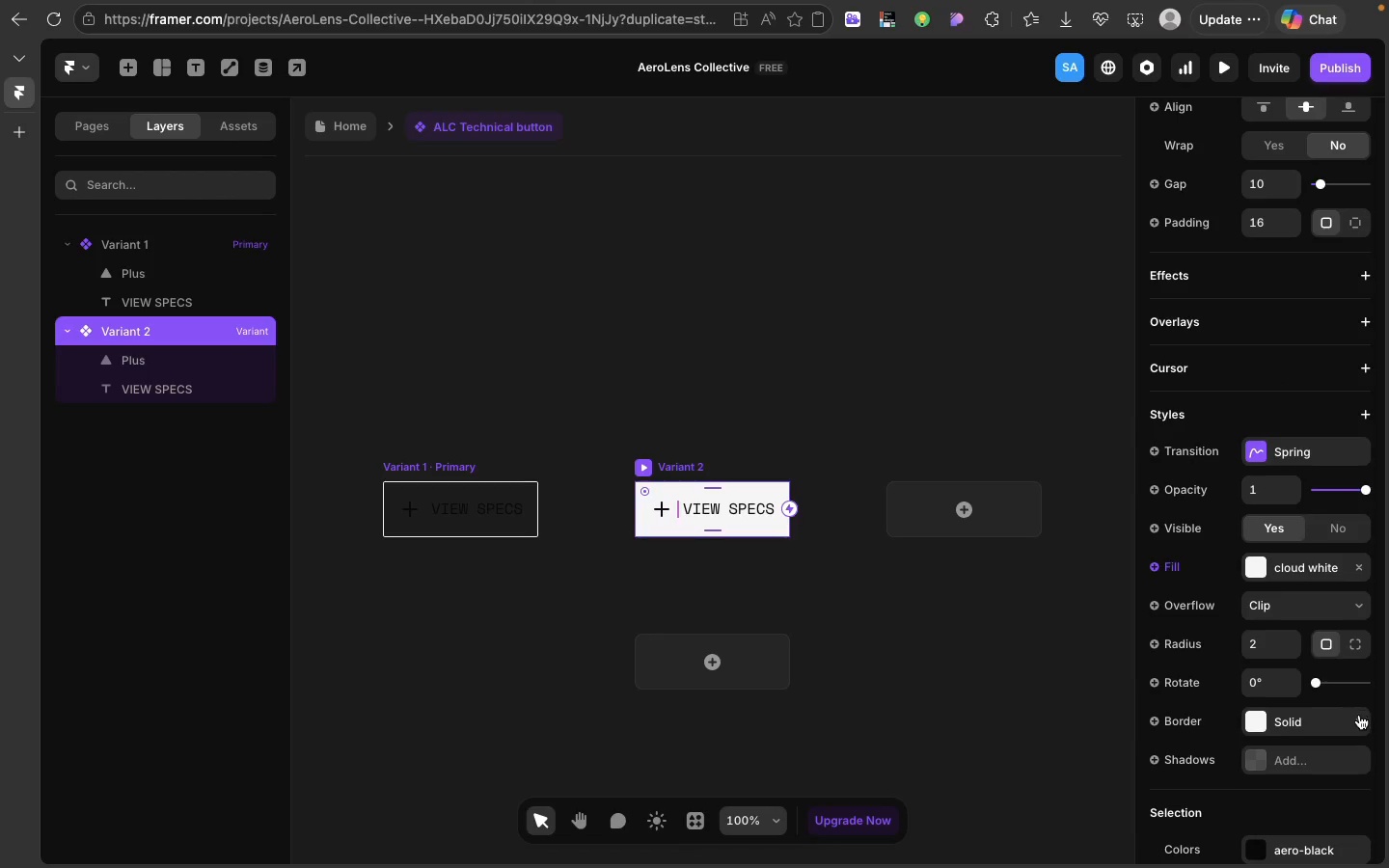 
left_click([1359, 715])
 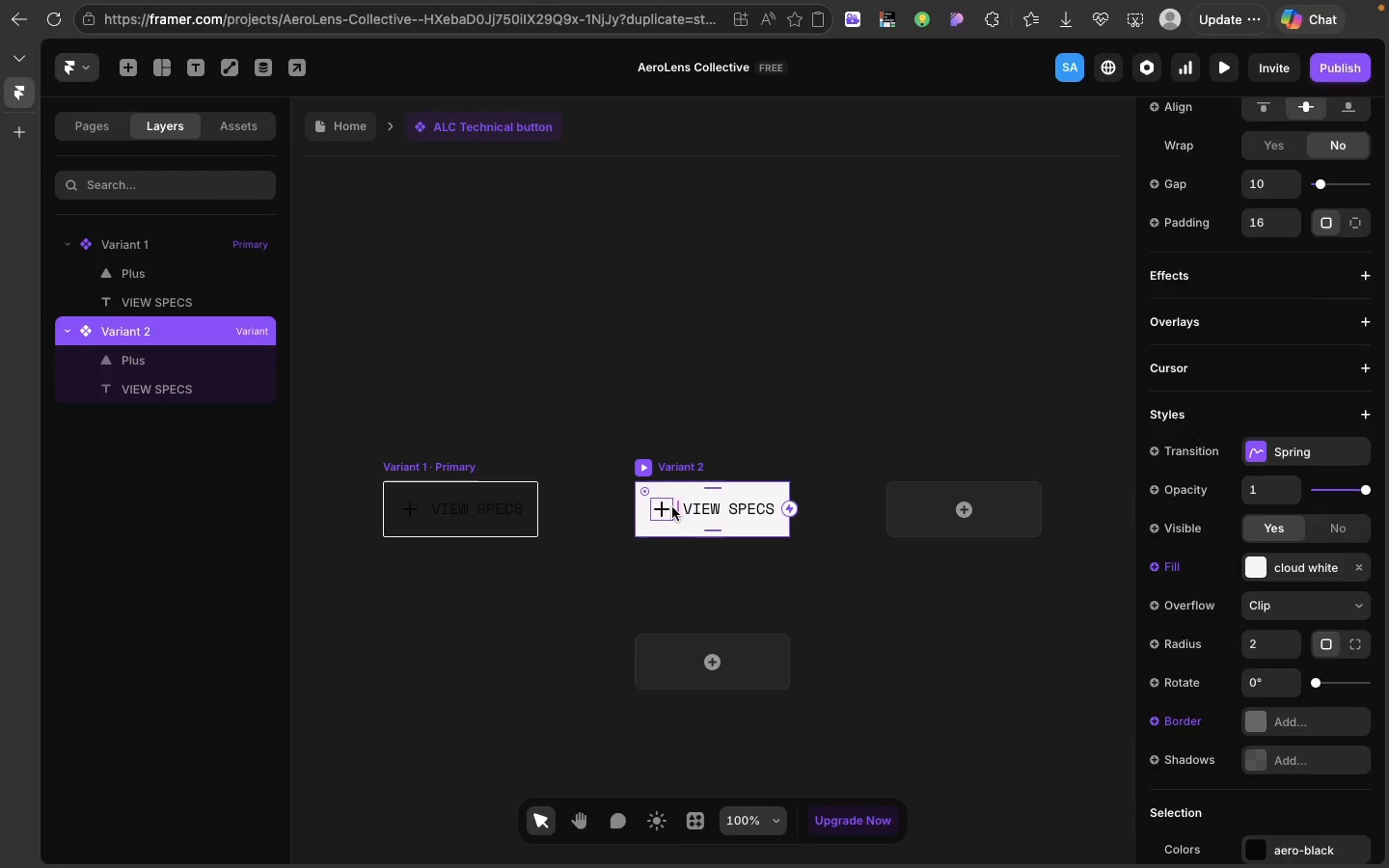 
left_click([672, 507])
 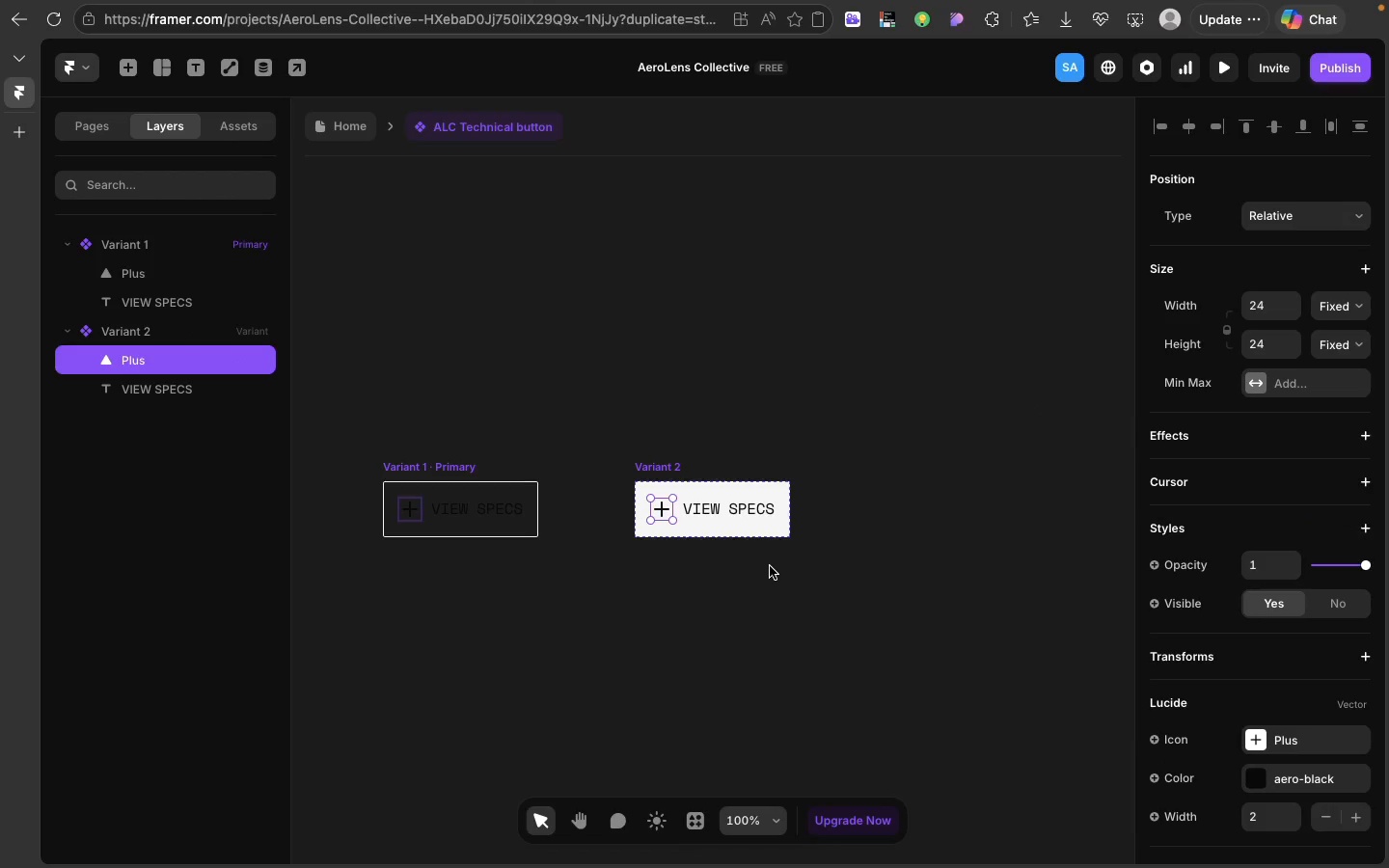 
wait(6.29)
 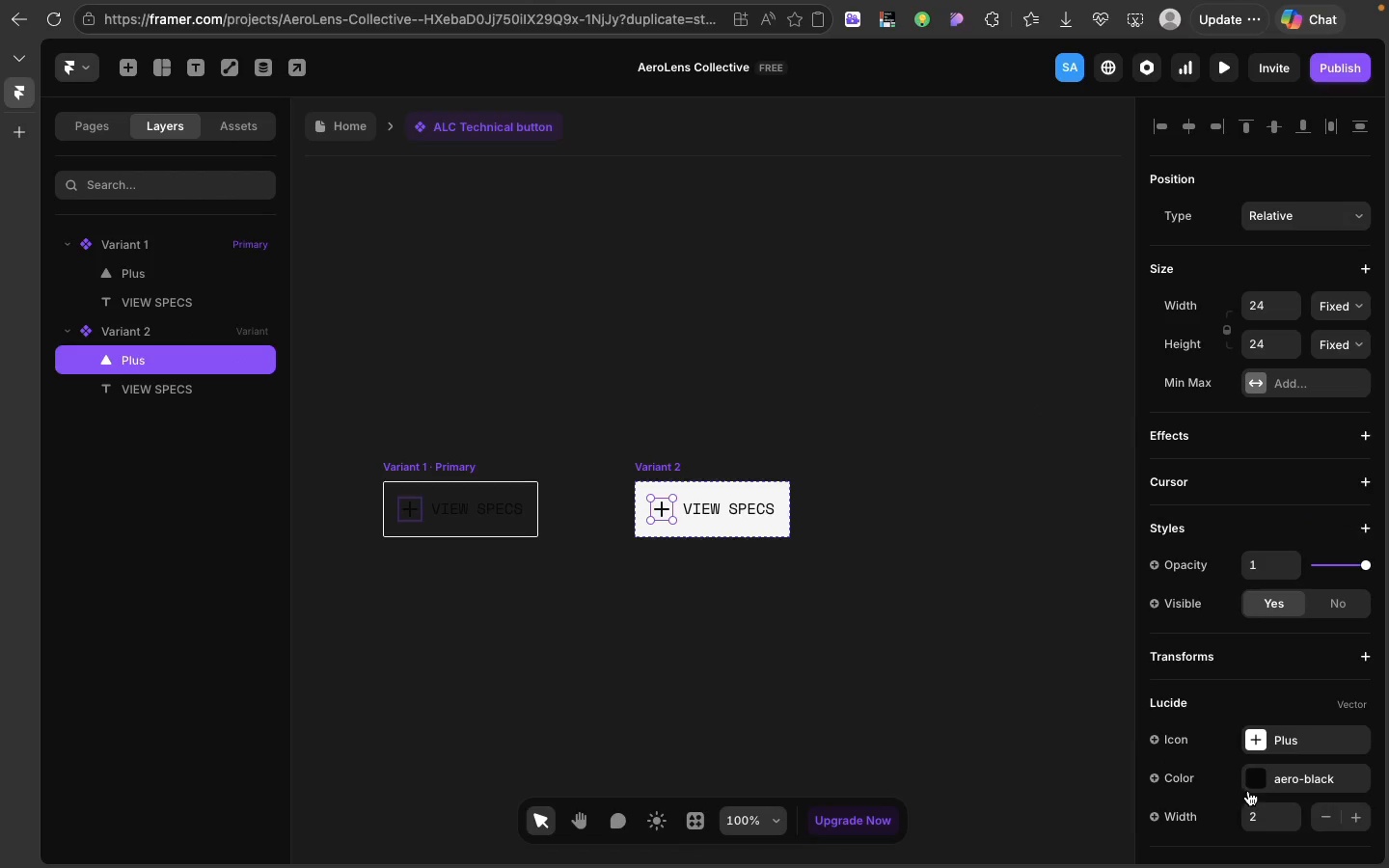 
left_click([749, 525])
 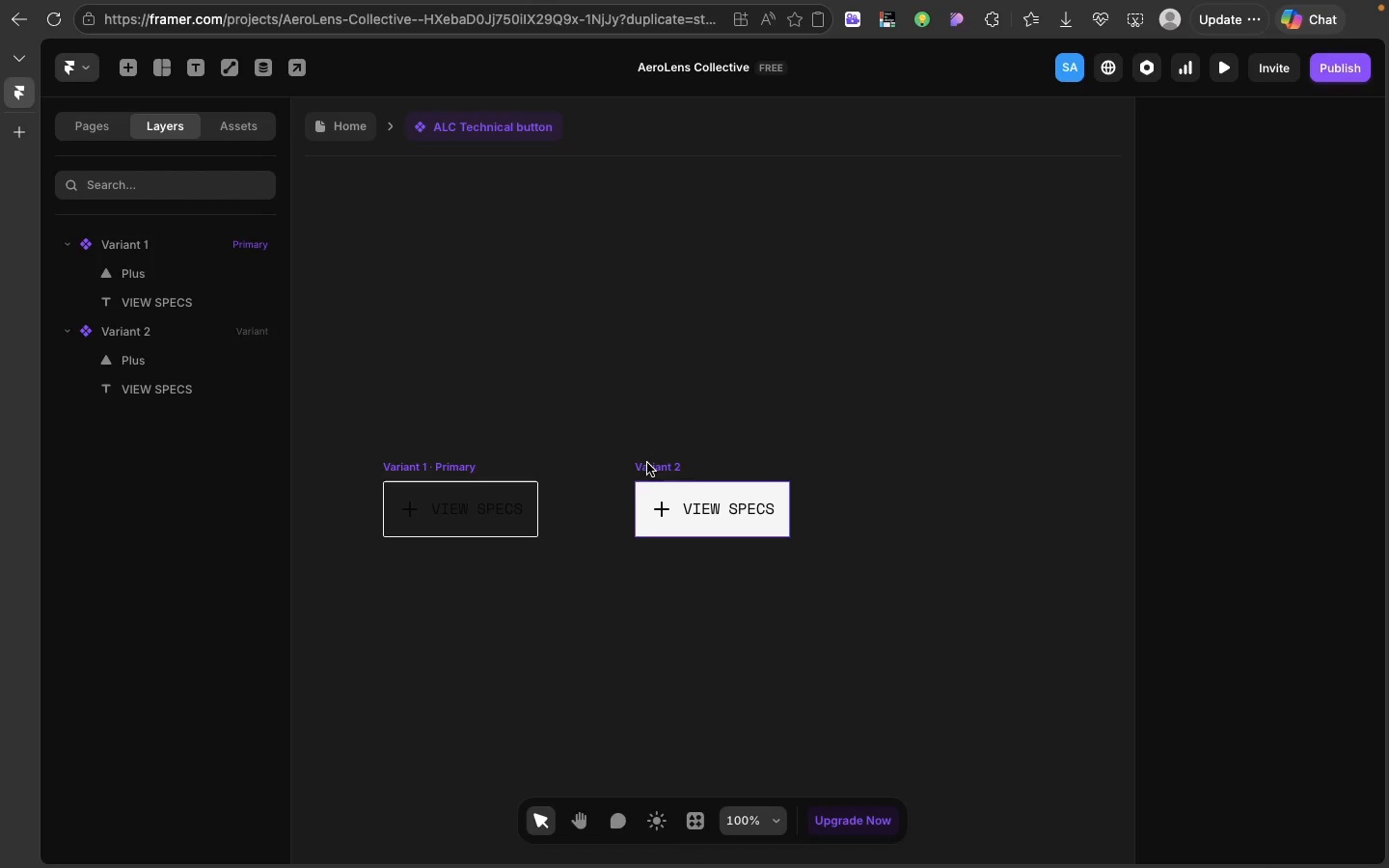 
left_click([647, 463])
 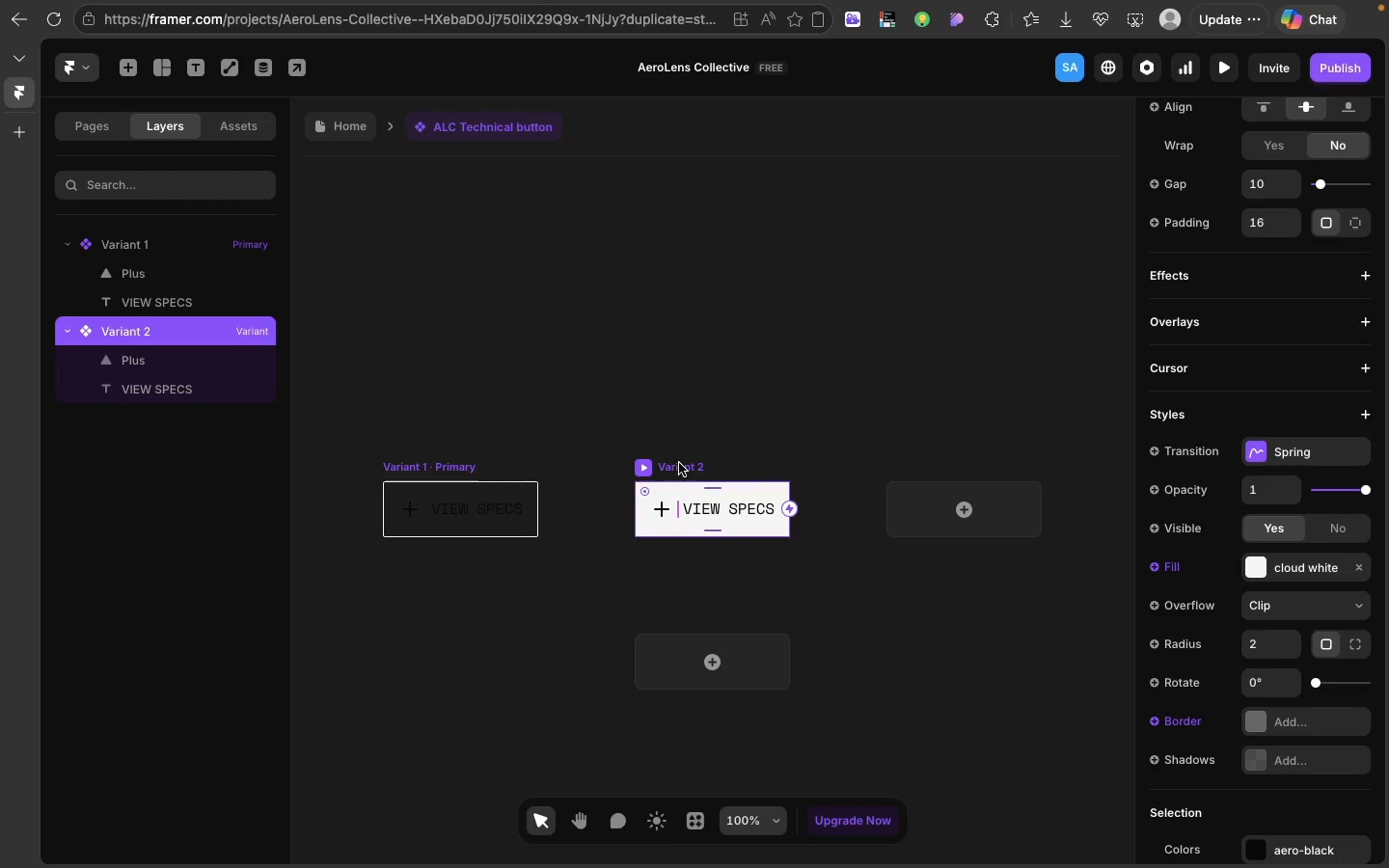 
left_click_drag(start_coordinate=[679, 463], to_coordinate=[671, 460])
 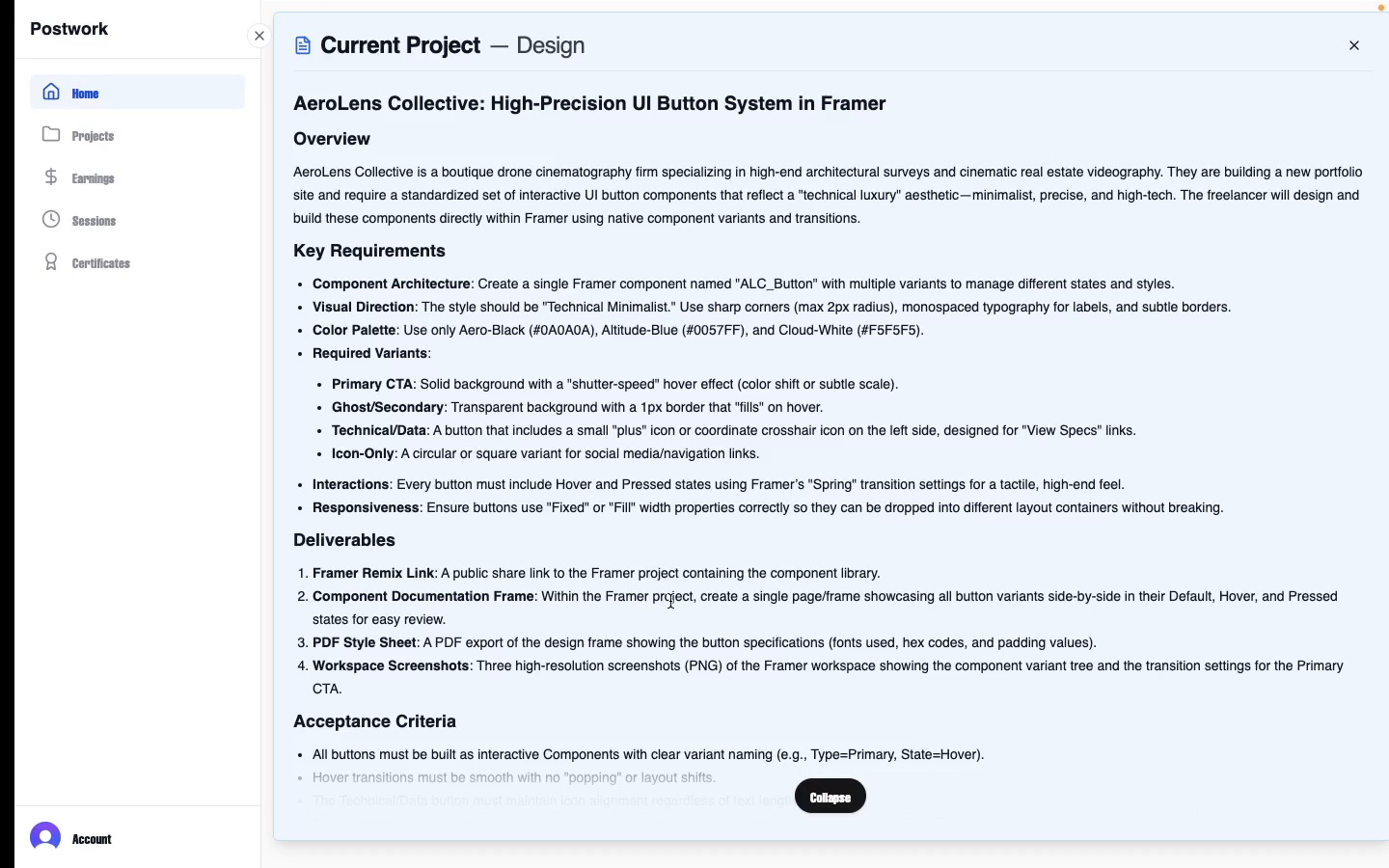 
wait(36.49)
 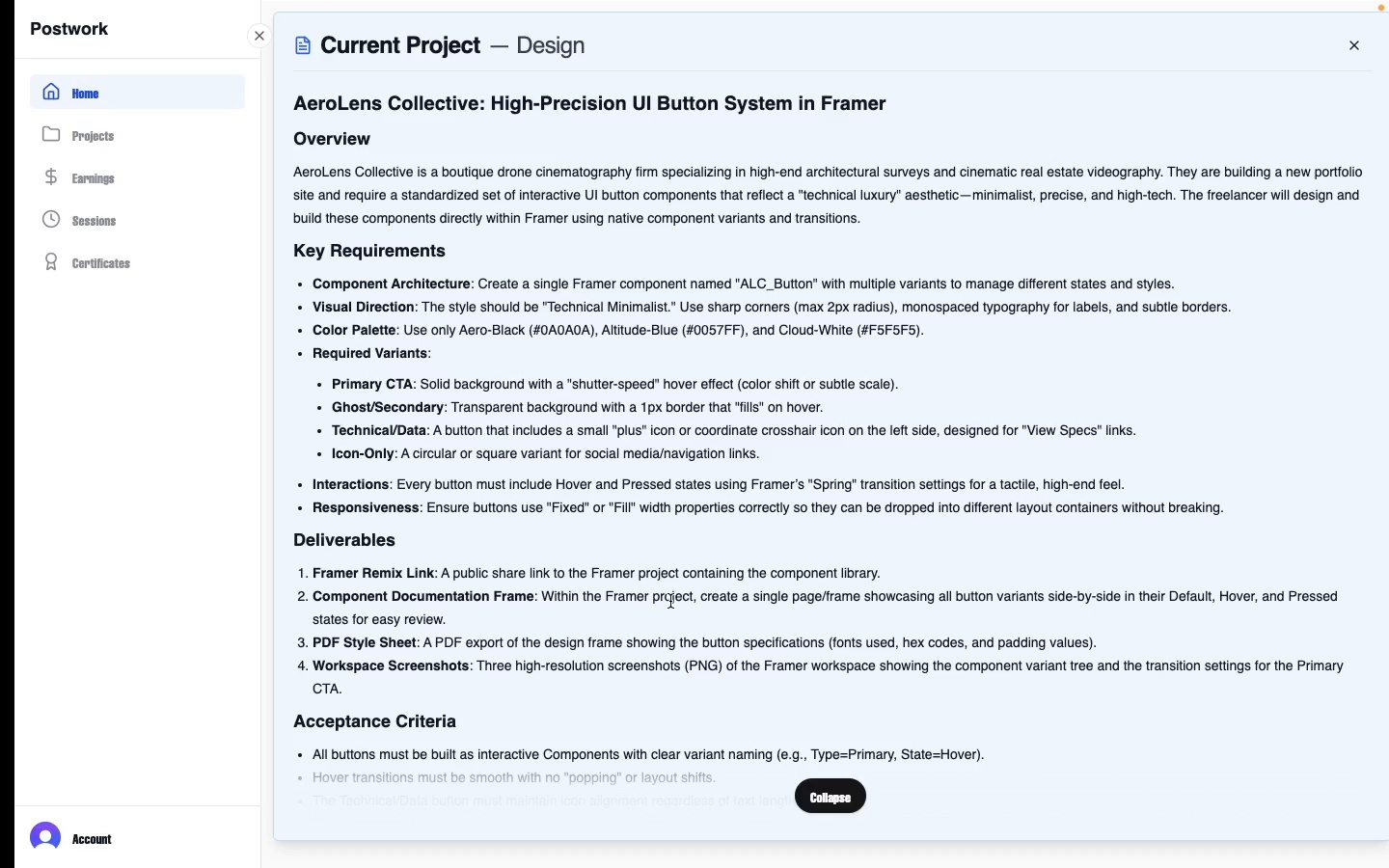 
left_click([961, 524])
 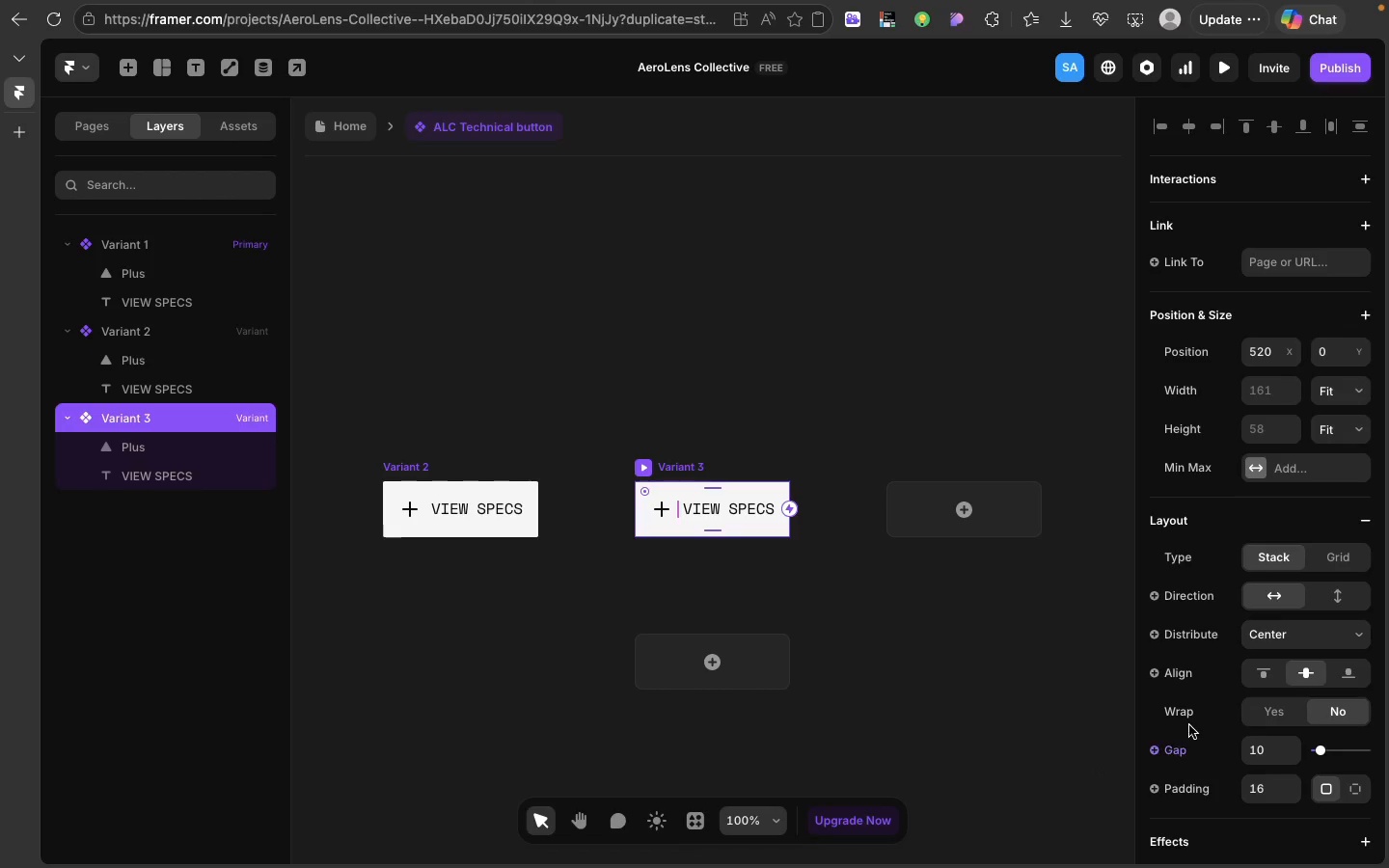 
scroll: coordinate [1189, 725], scroll_direction: down, amount: 54.0
 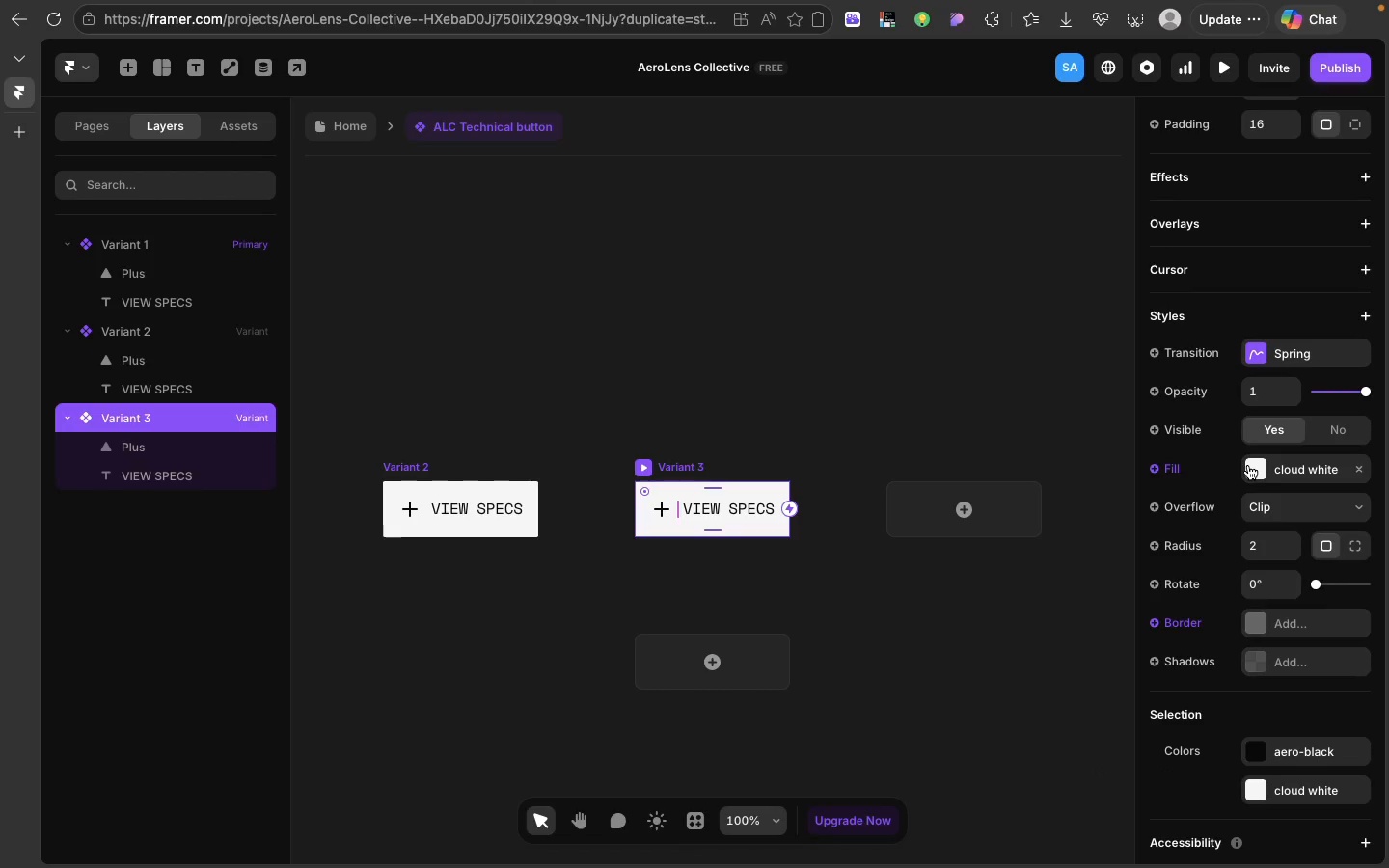 
left_click([1248, 465])
 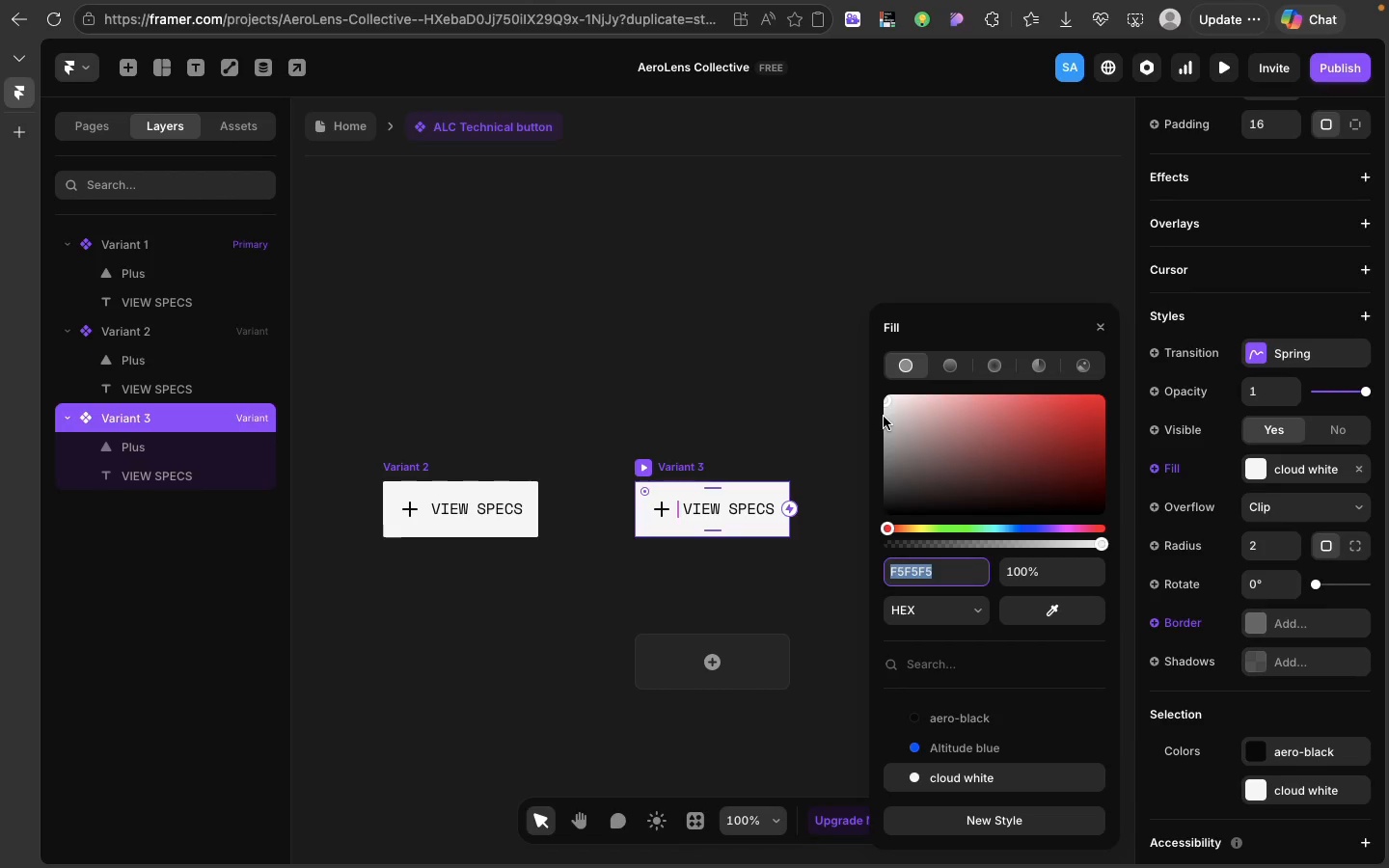 
left_click([885, 417])
 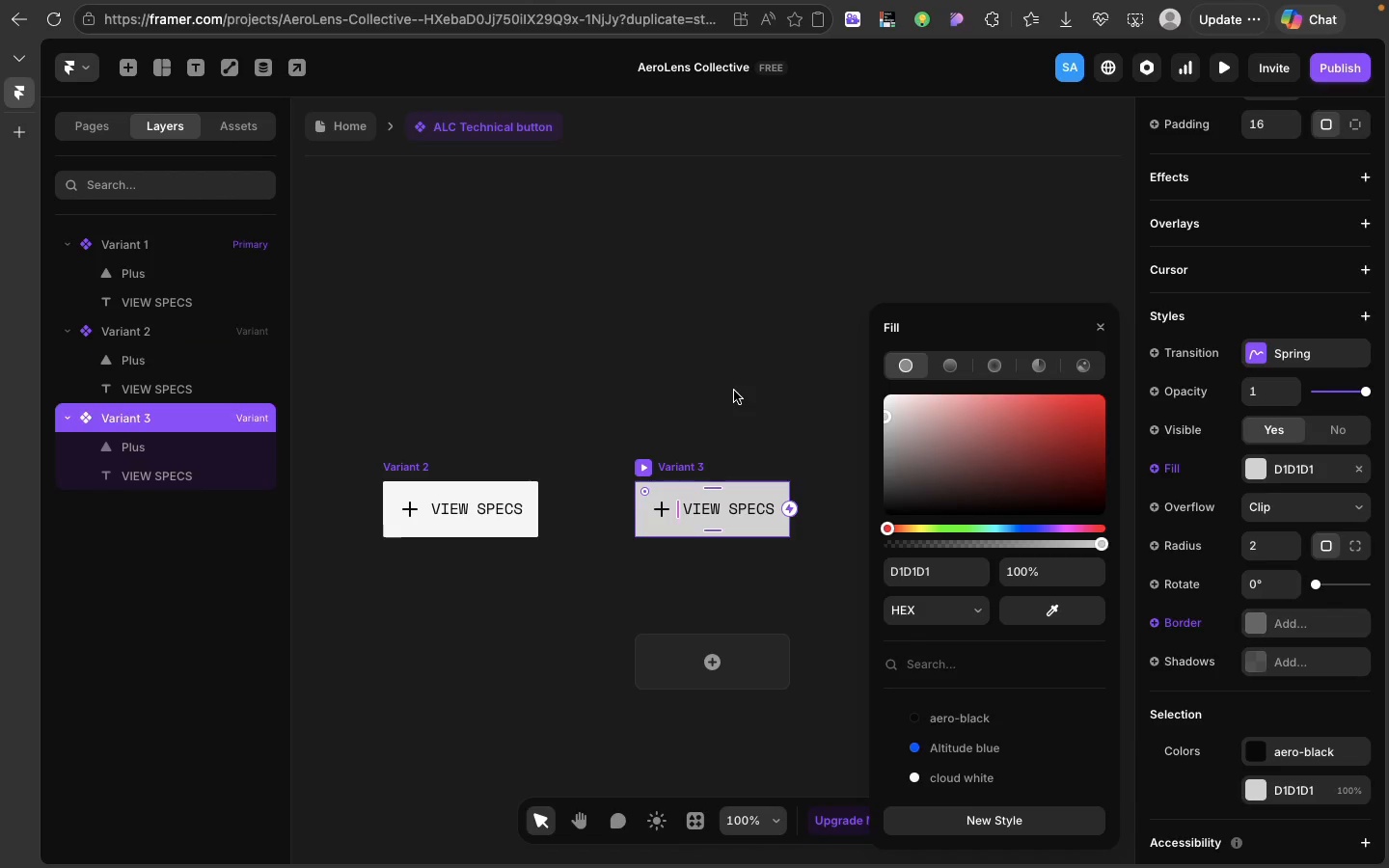 
left_click([734, 391])
 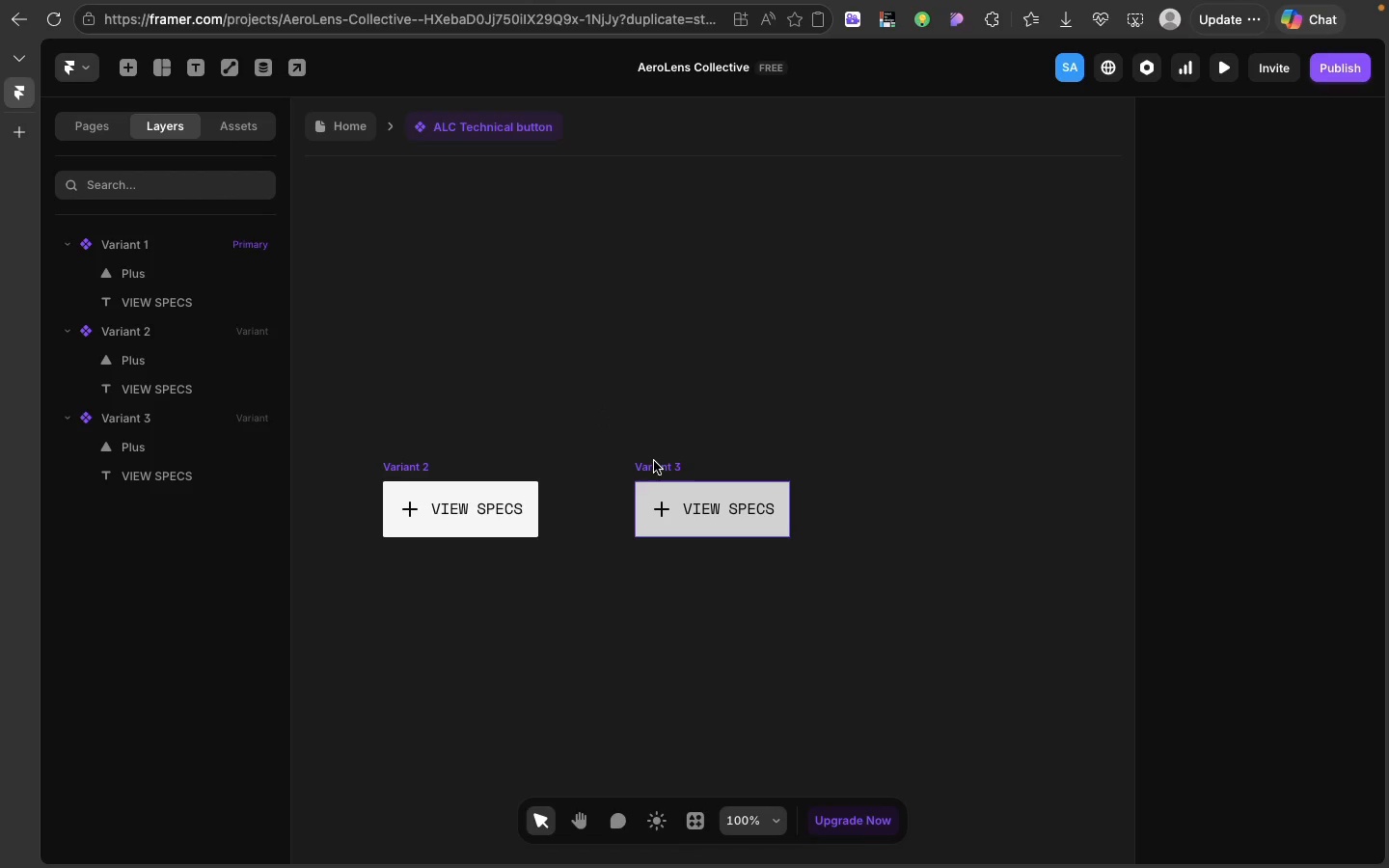 
left_click([654, 461])
 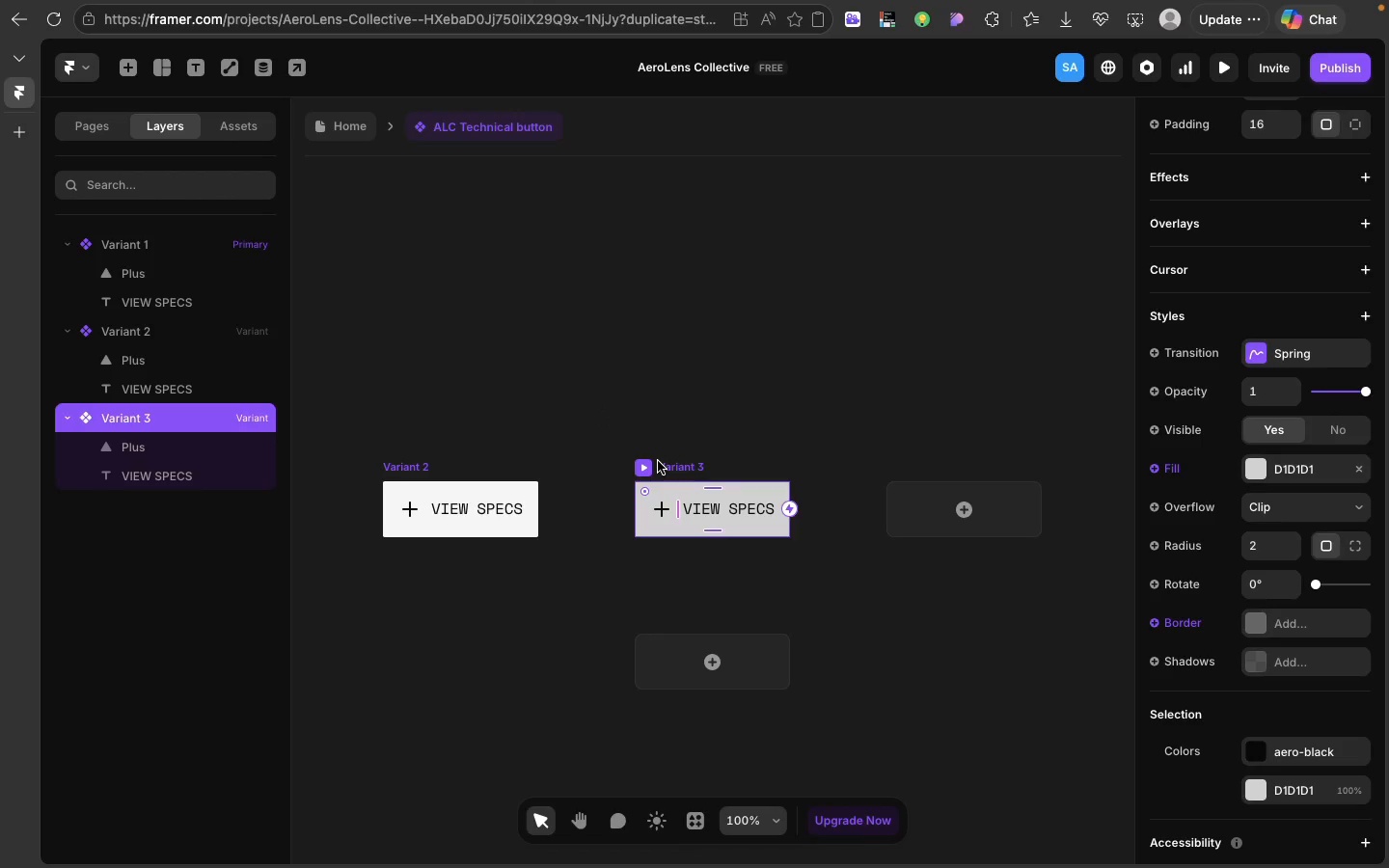 
left_click([658, 461])
 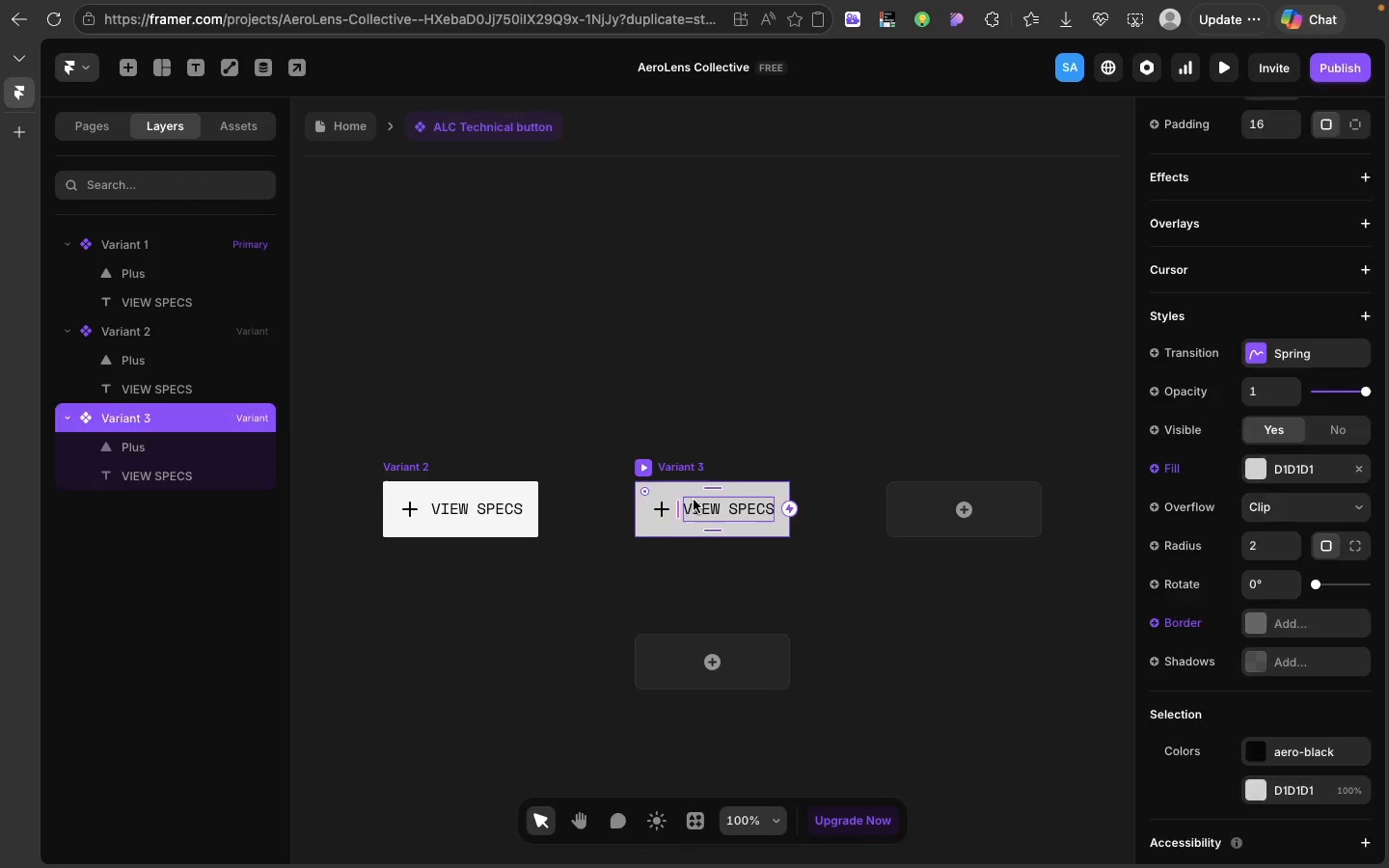 
left_click([694, 500])
 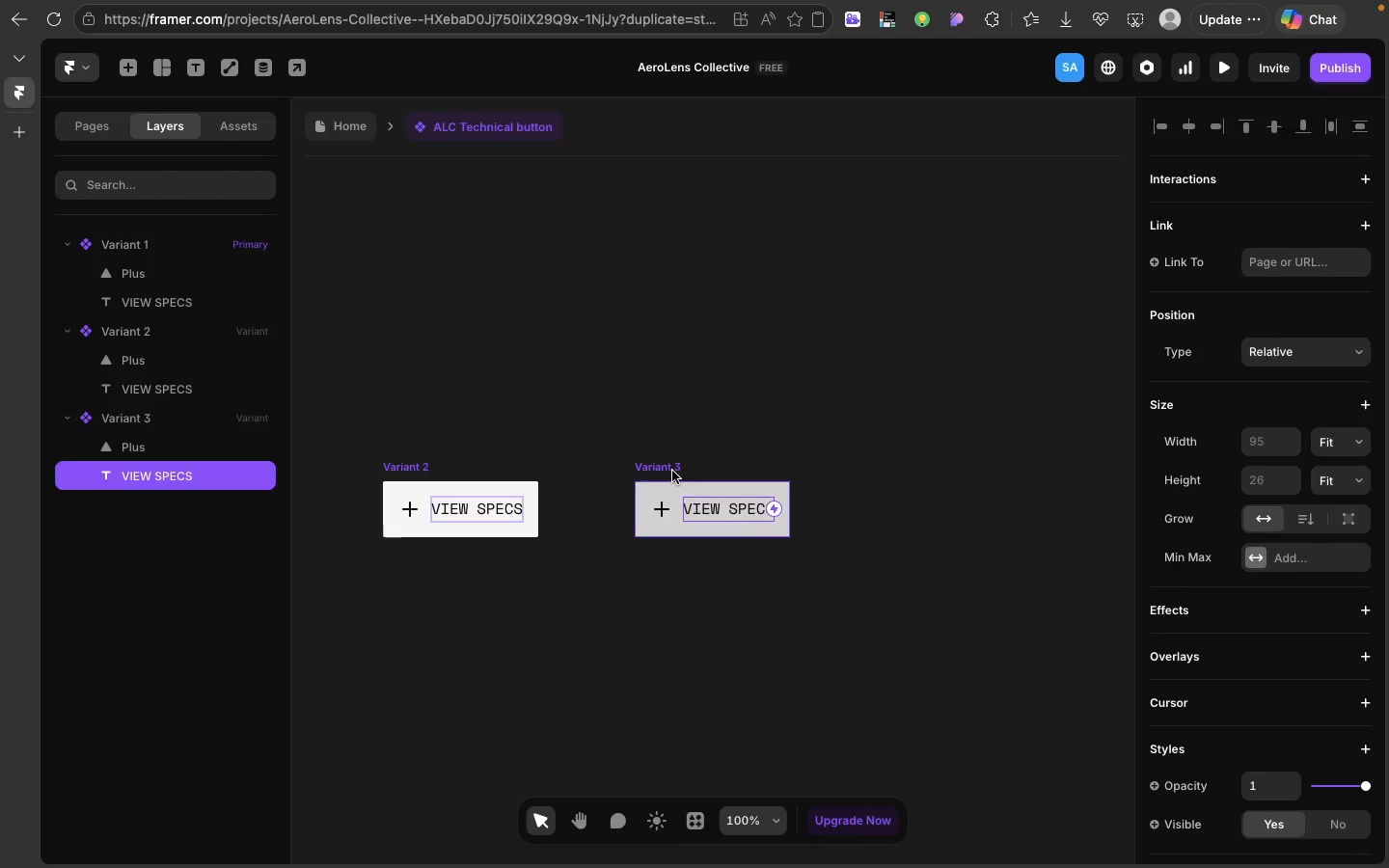 
left_click([672, 471])
 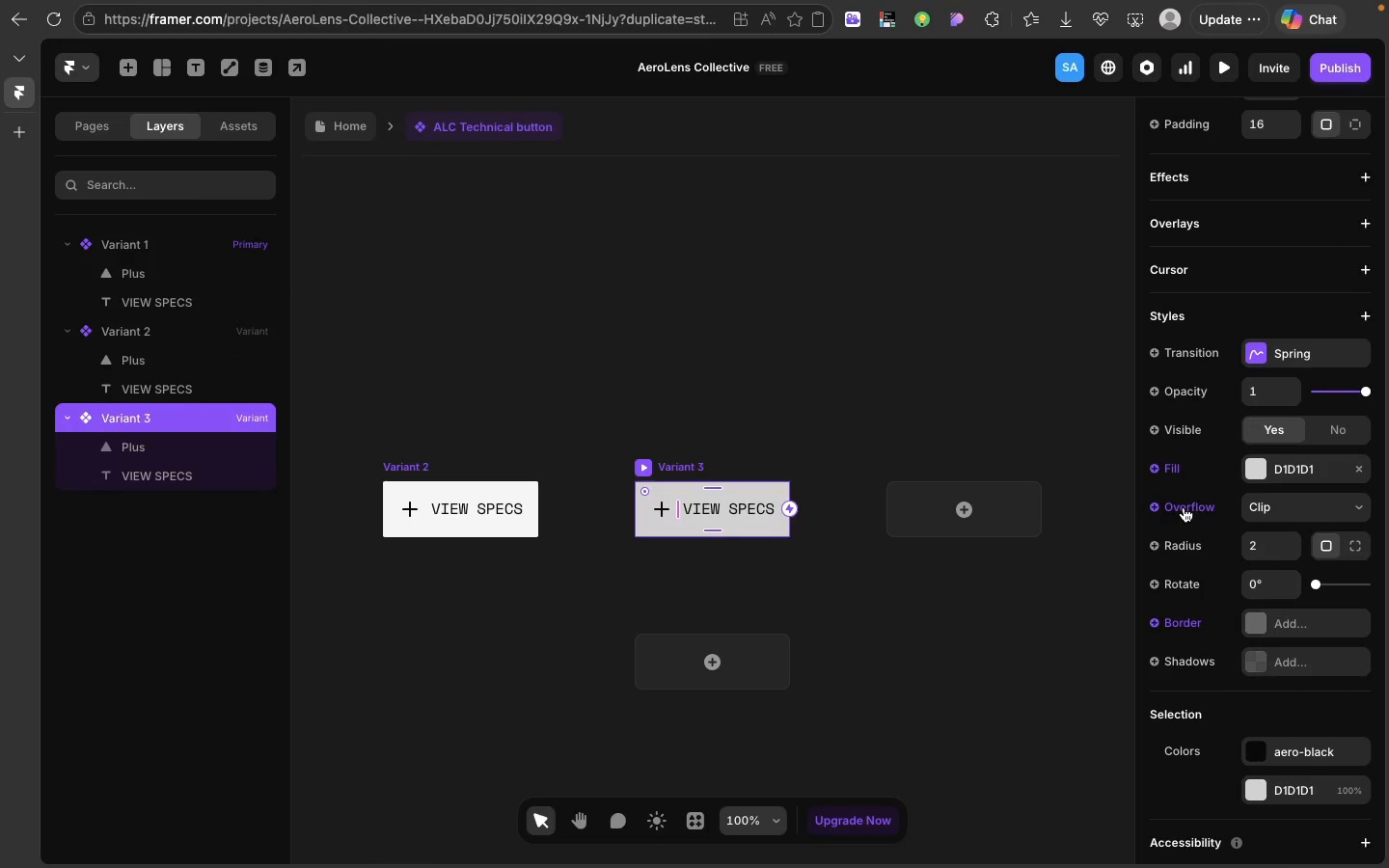 
wait(17.19)
 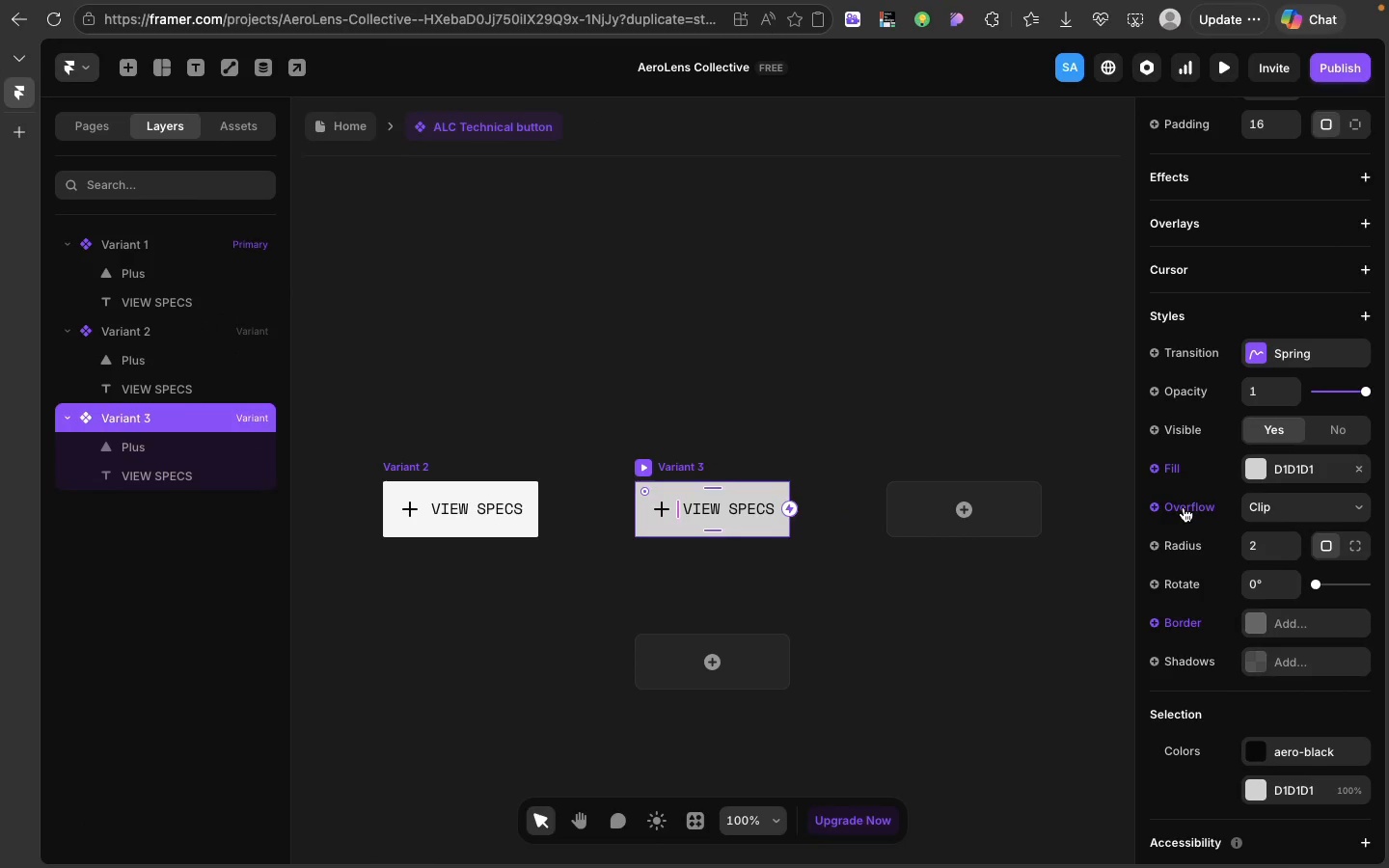 
scroll: coordinate [877, 556], scroll_direction: up, amount: 10.0
 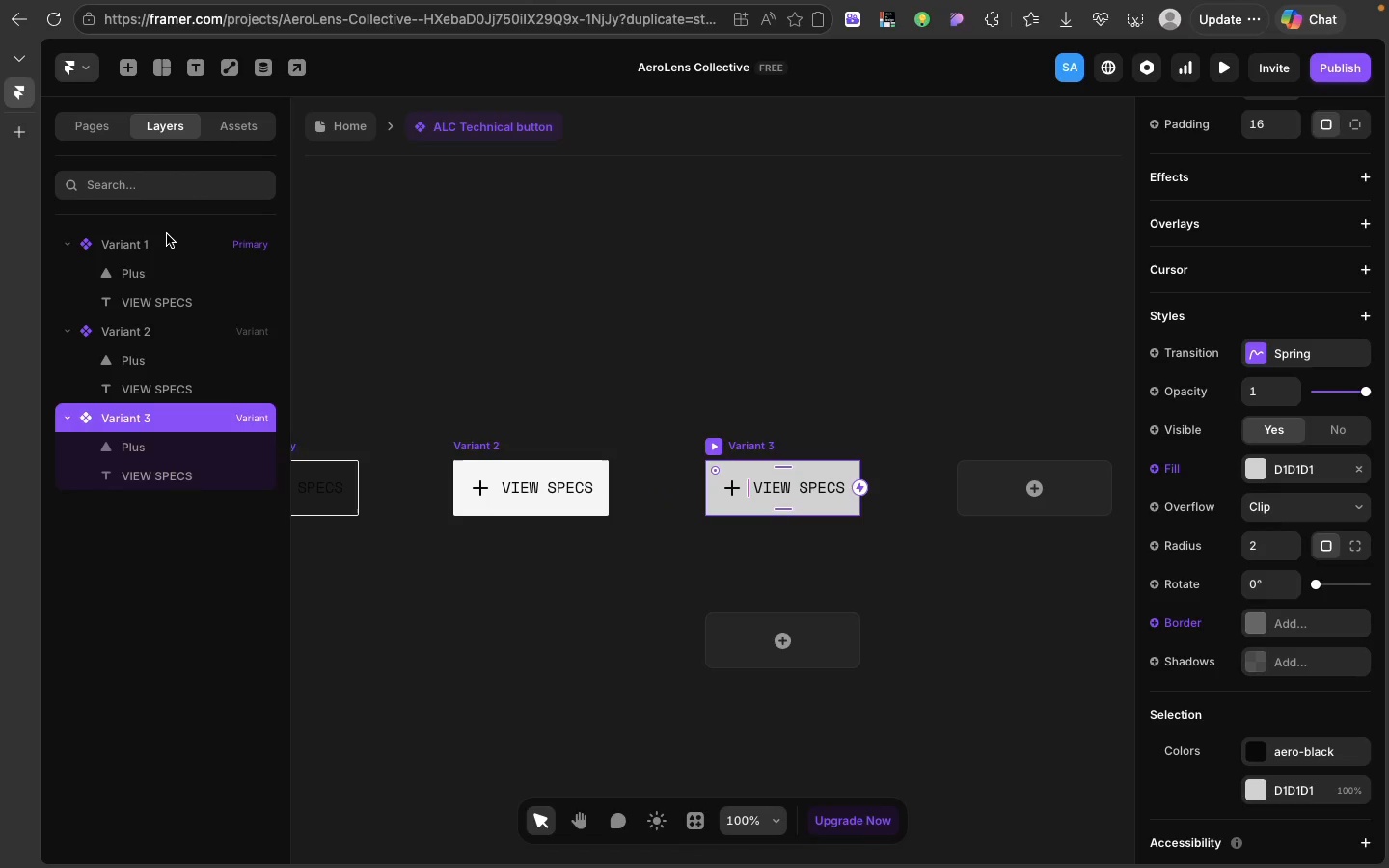 
double_click([130, 248])
 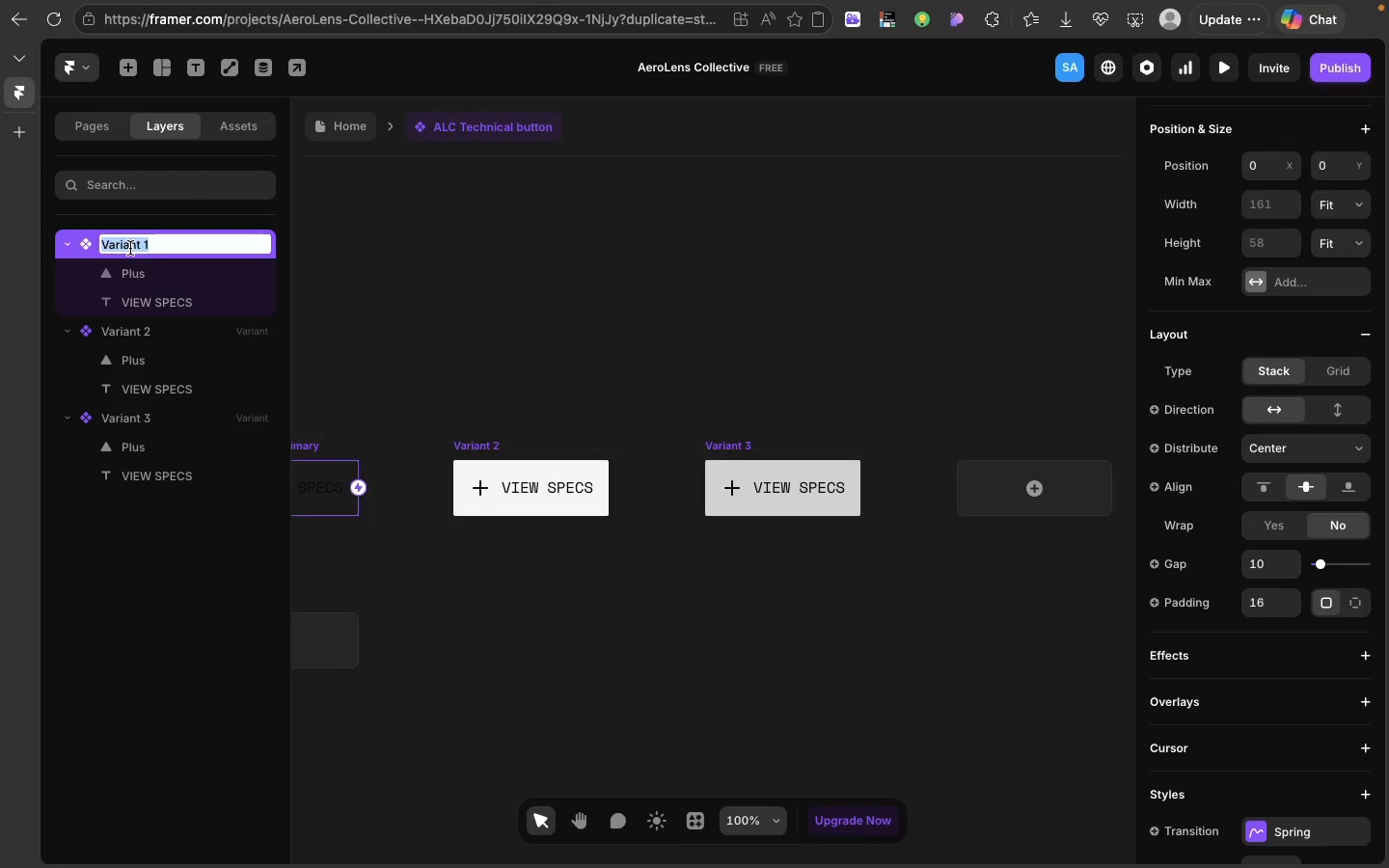 
type(Default)
 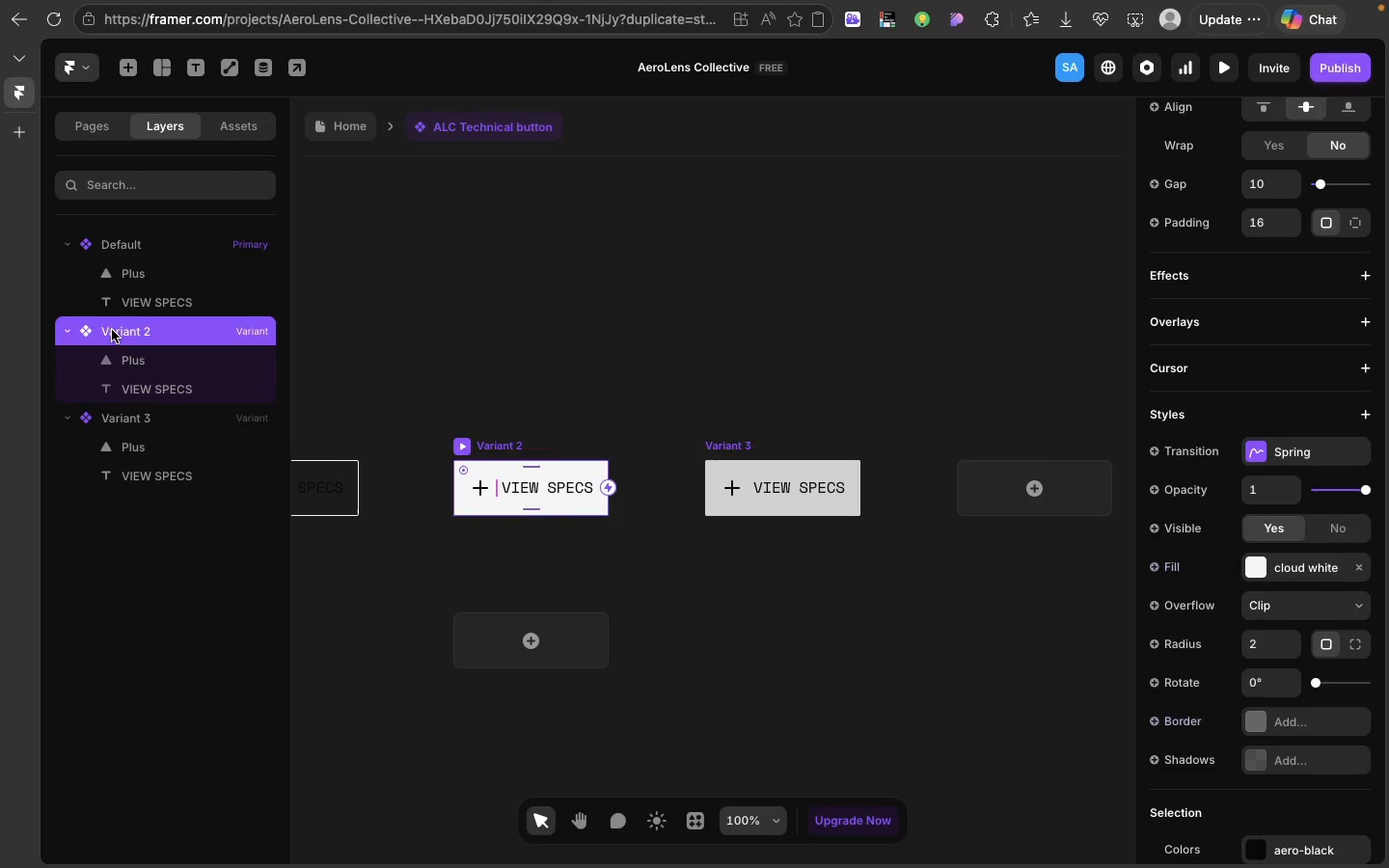 
double_click([112, 330])
 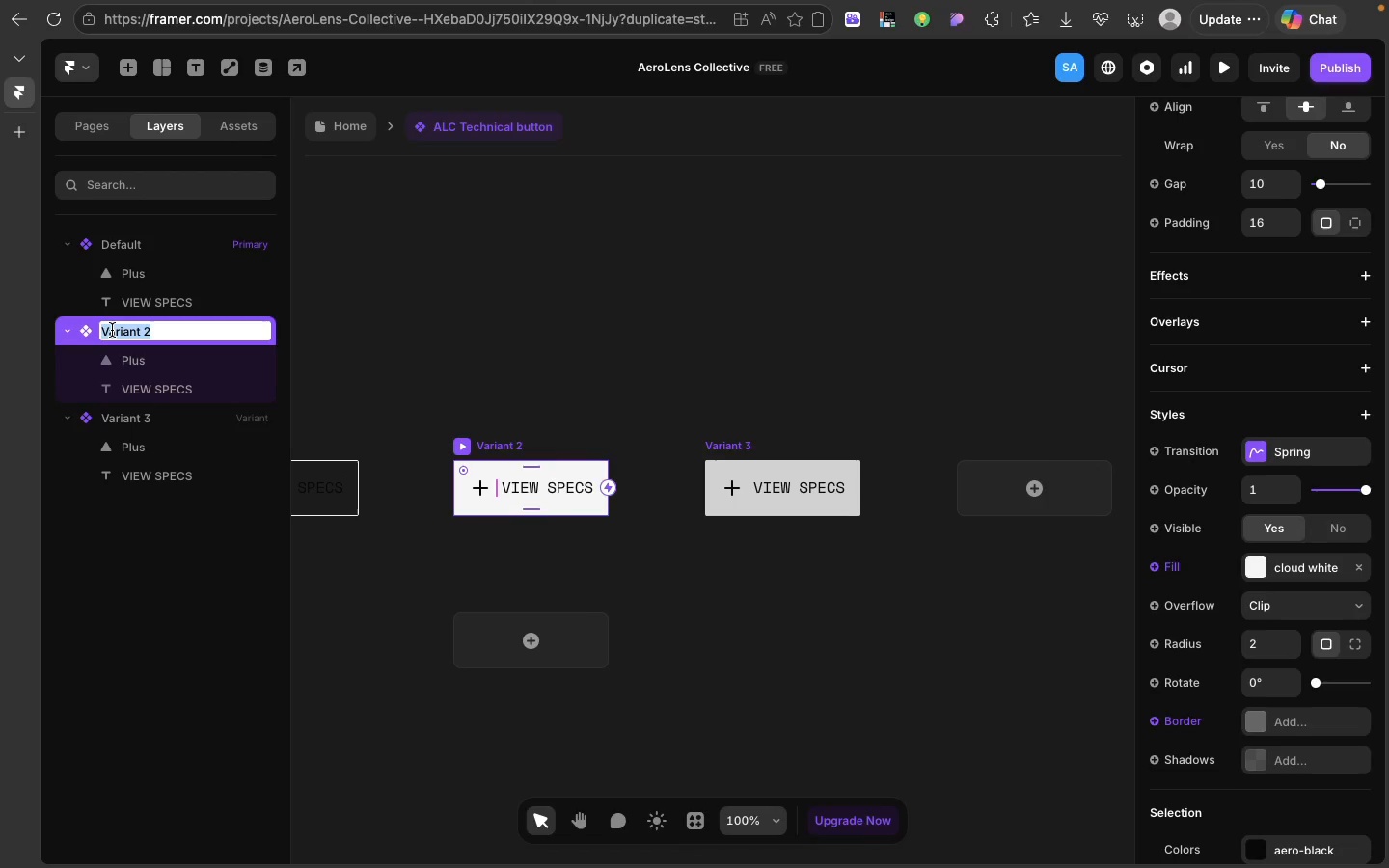 
type(Hover)
 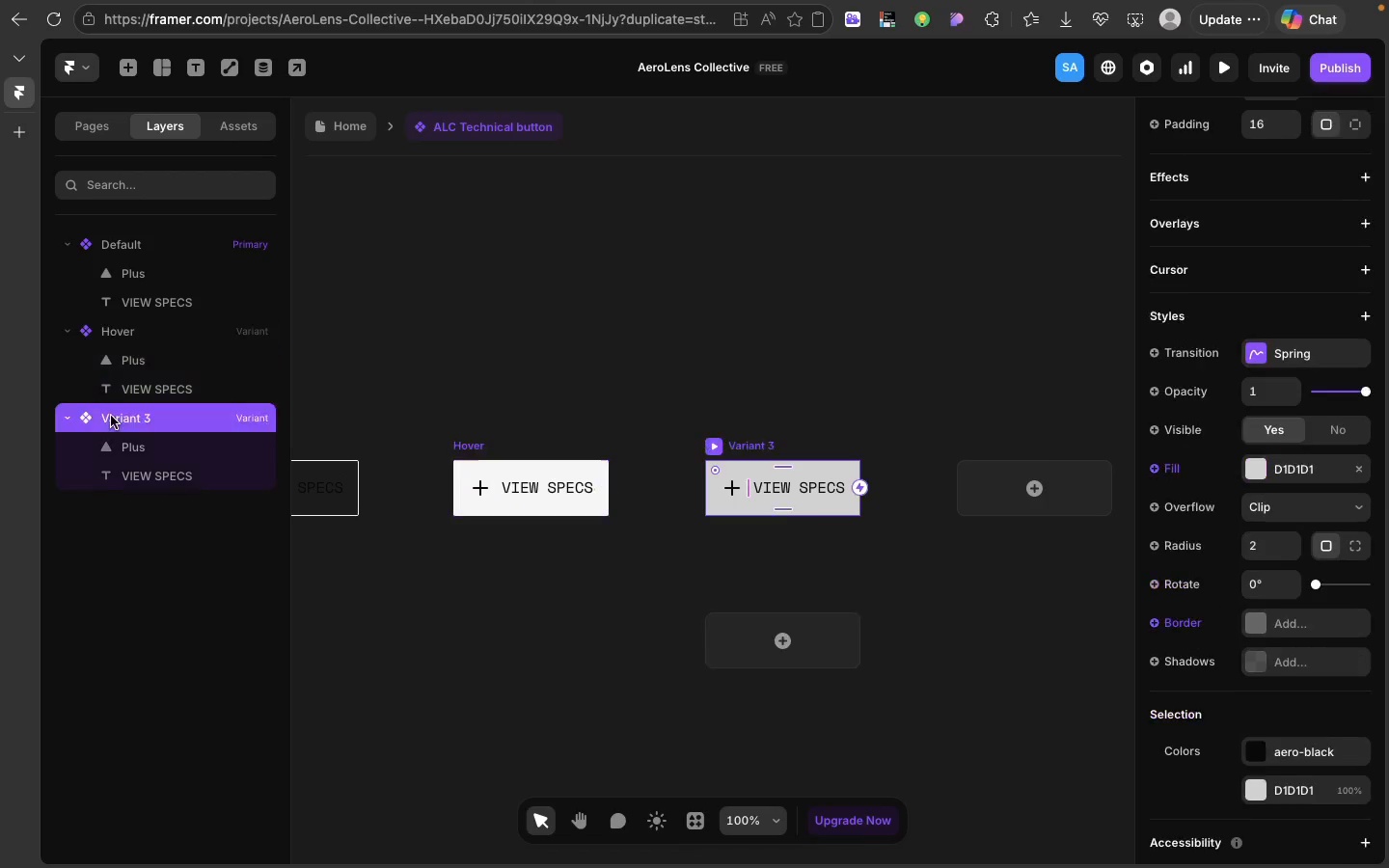 
double_click([111, 416])
 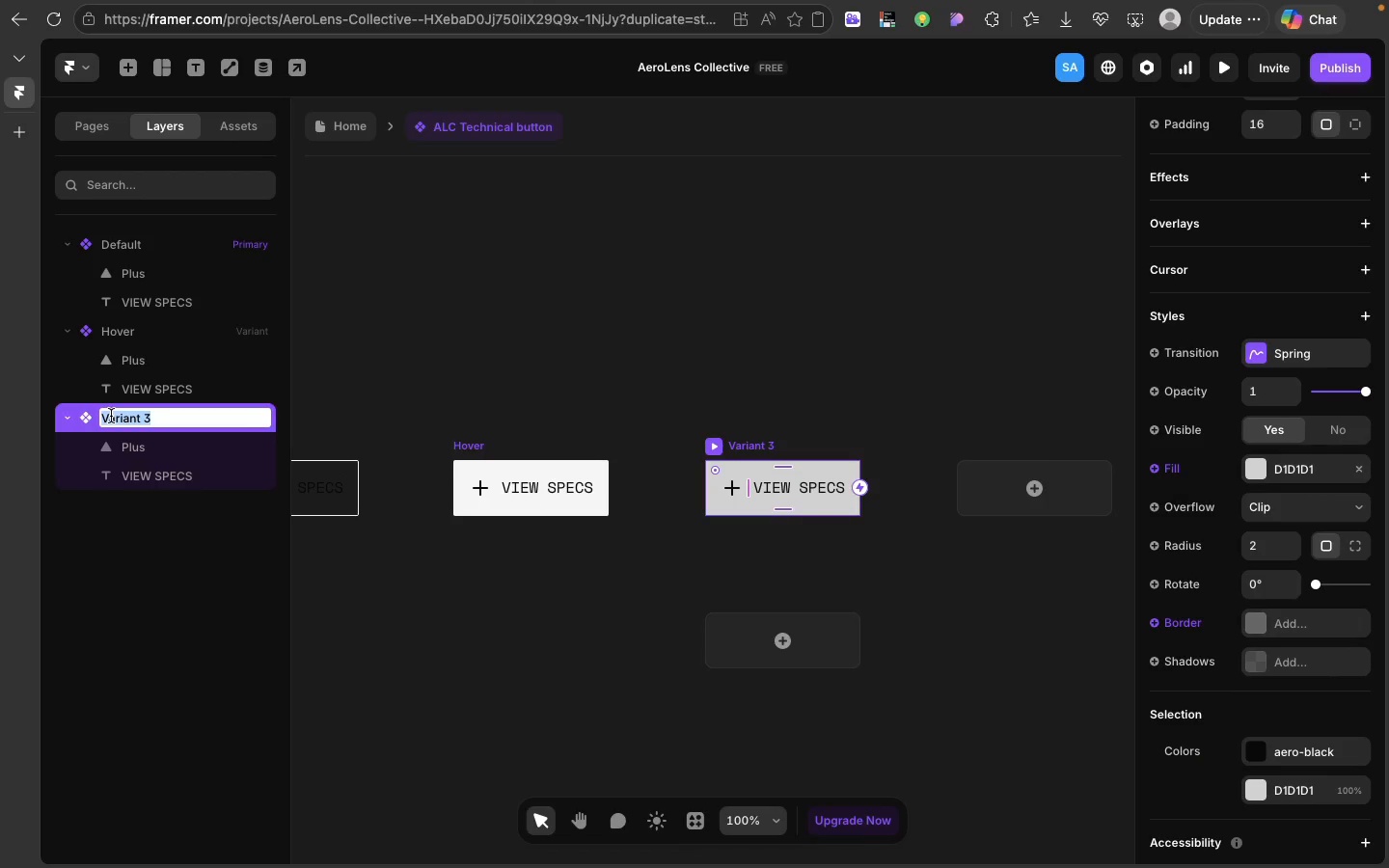 
triple_click([111, 416])
 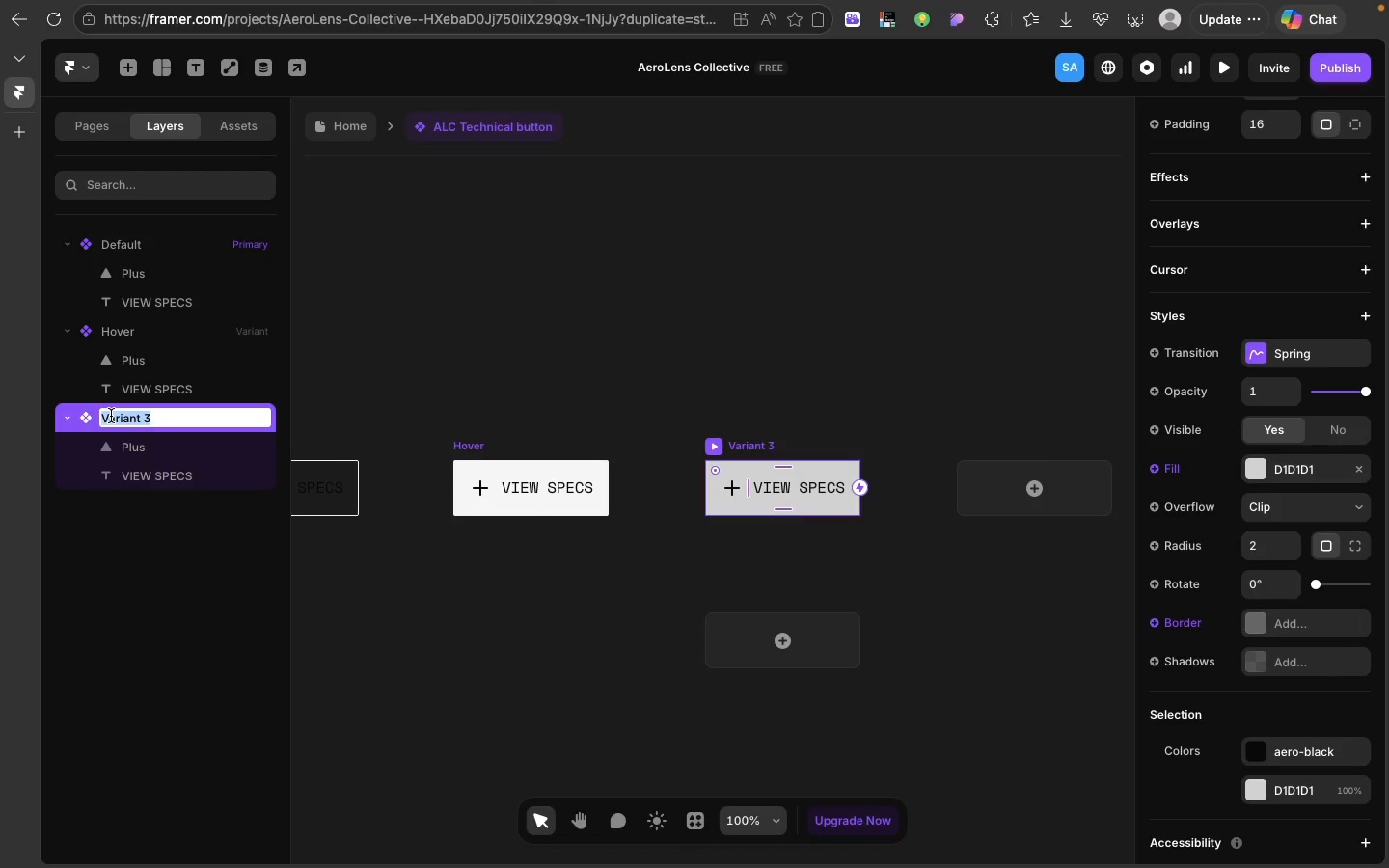 
type(Pressed)
 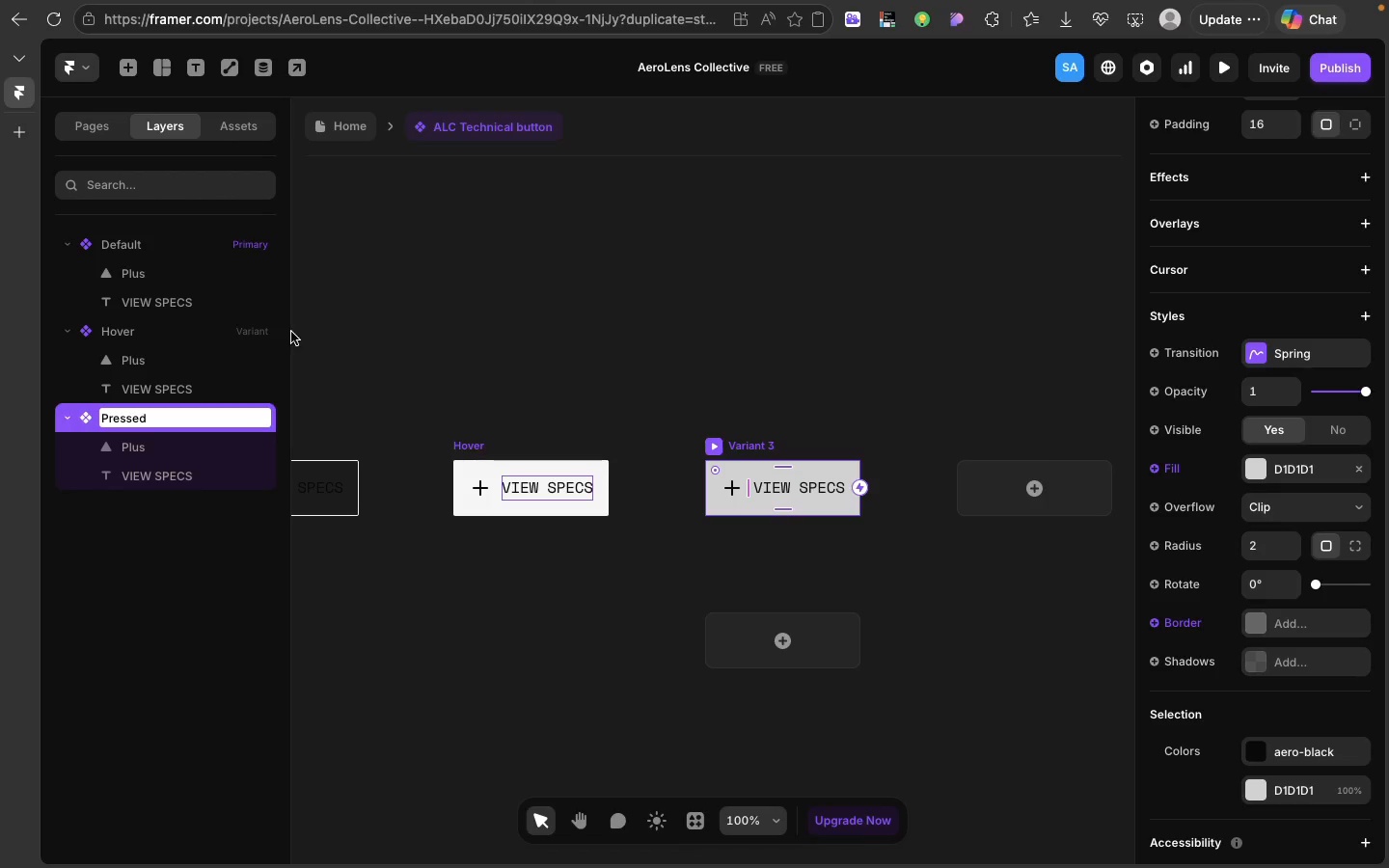 
scroll: coordinate [115, 415], scroll_direction: up, amount: 3.0
 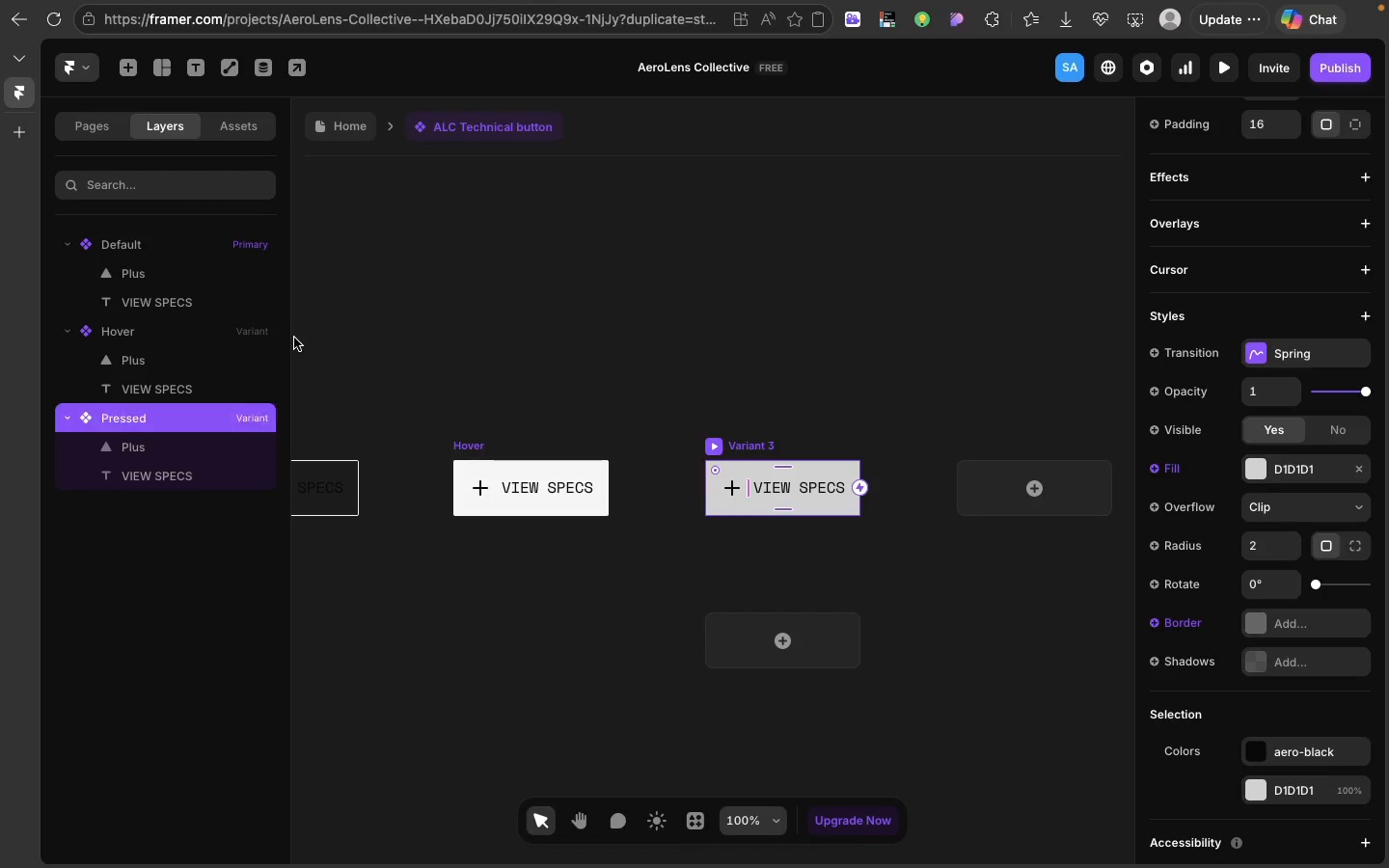 
left_click([294, 338])
 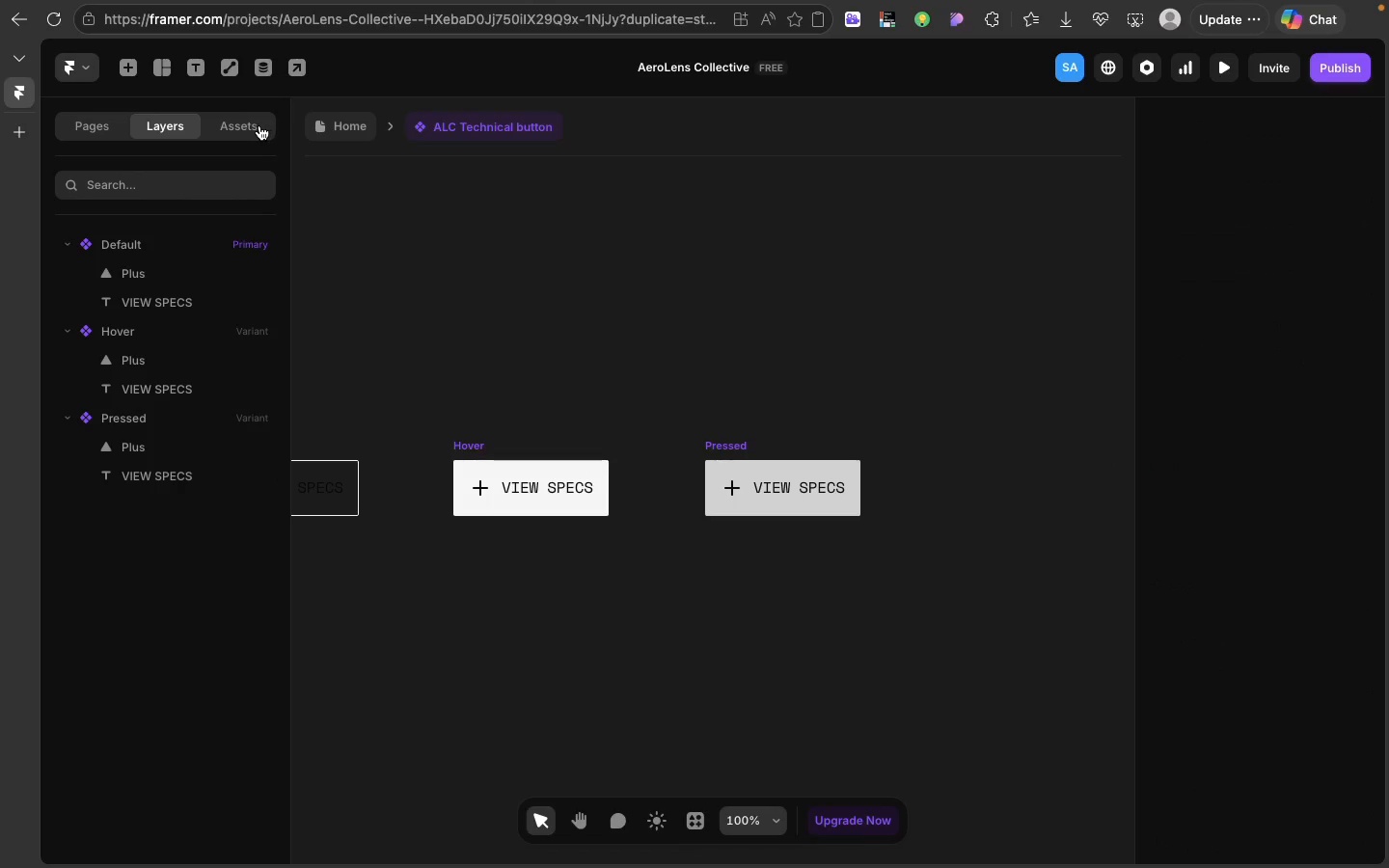 
left_click([254, 124])
 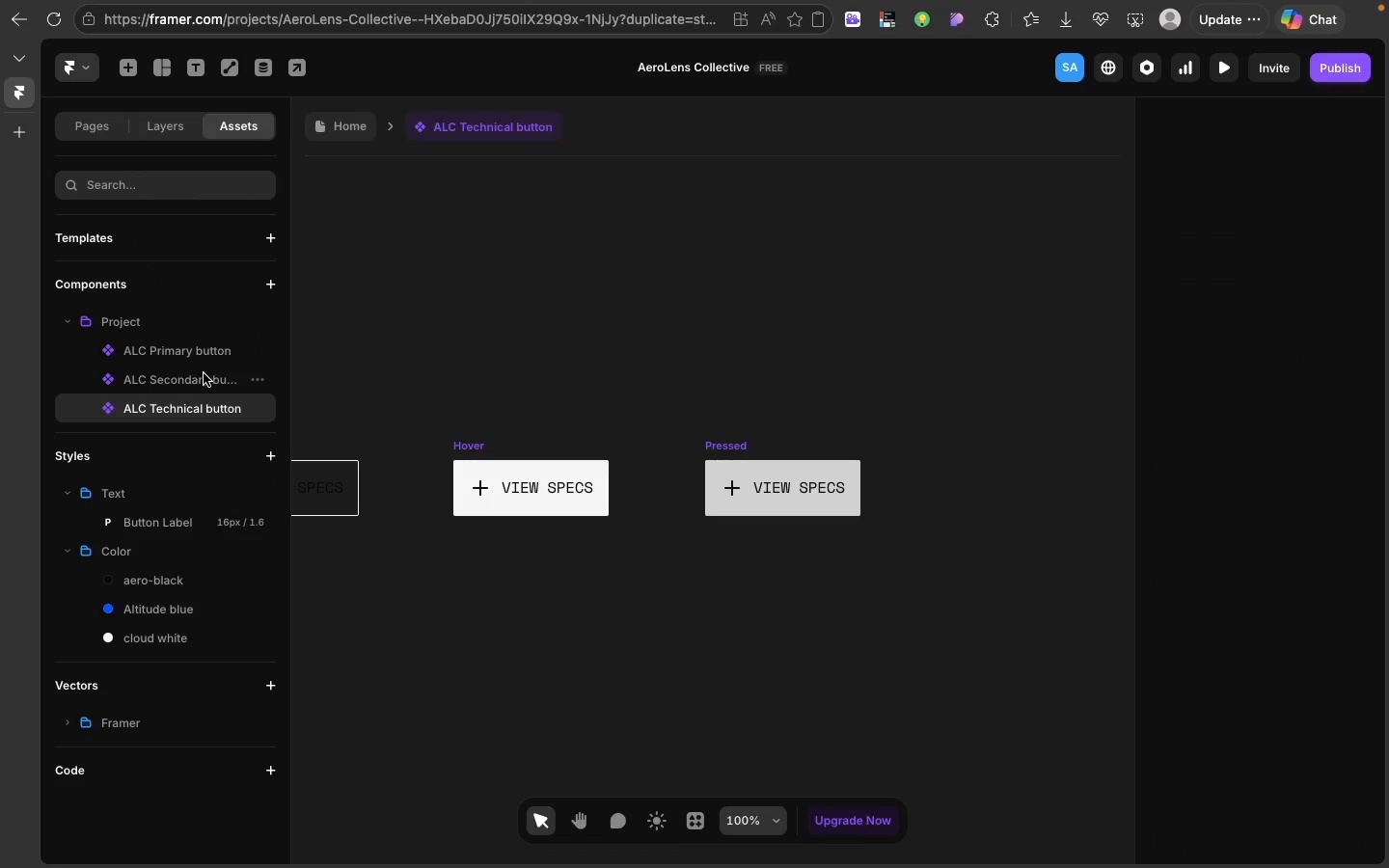 
double_click([204, 373])
 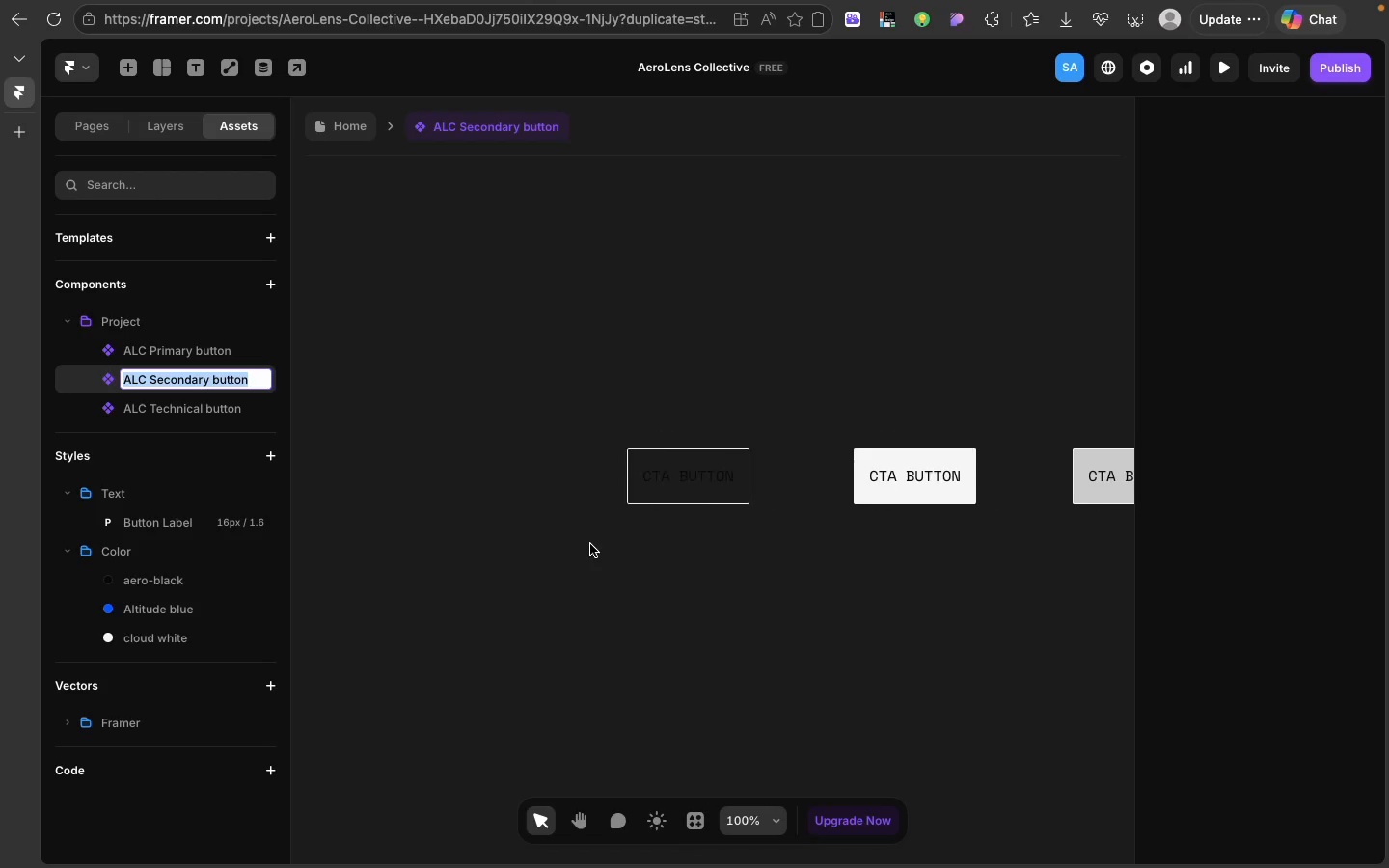 
scroll: coordinate [590, 544], scroll_direction: down, amount: 20.0
 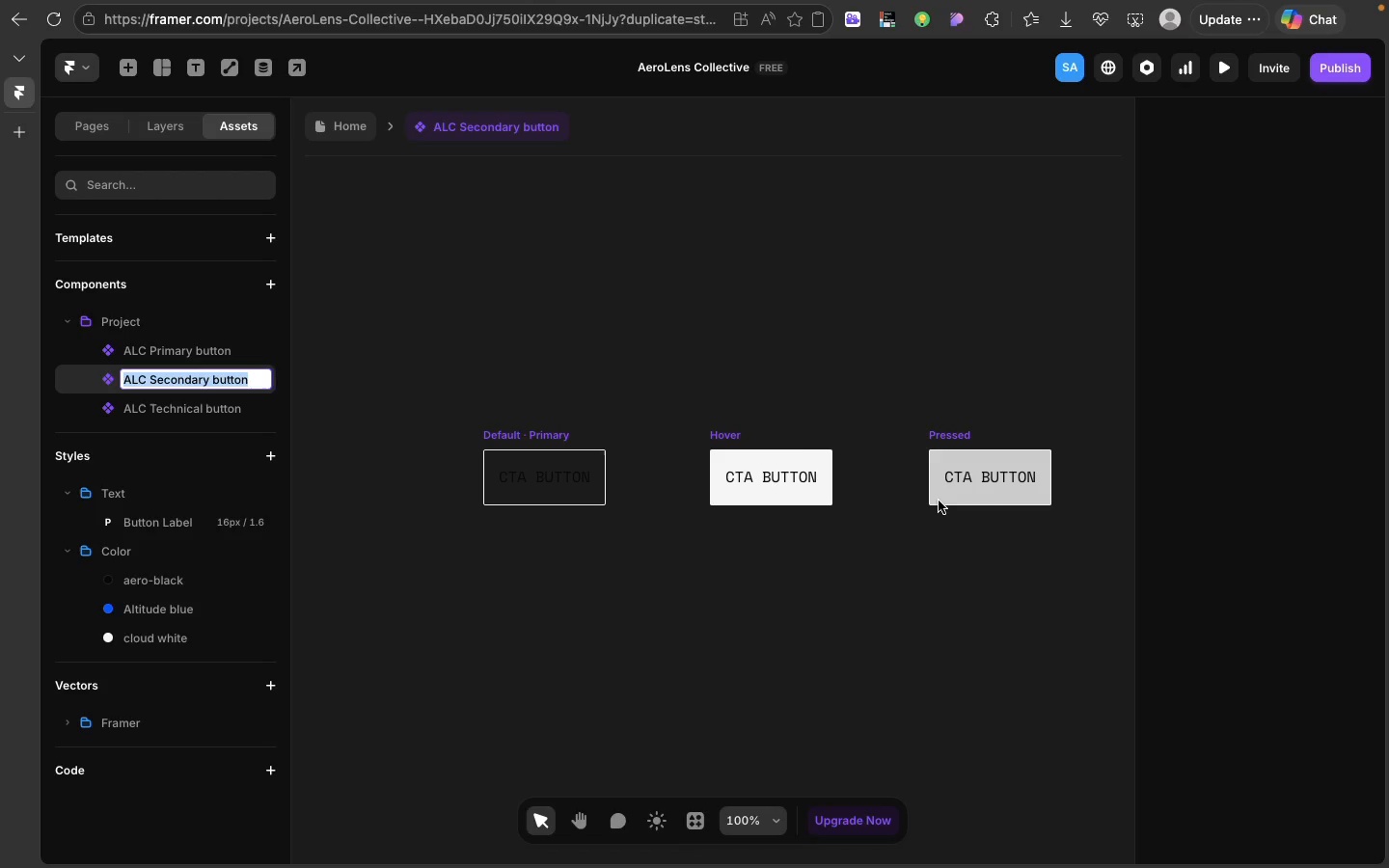 
left_click([939, 501])
 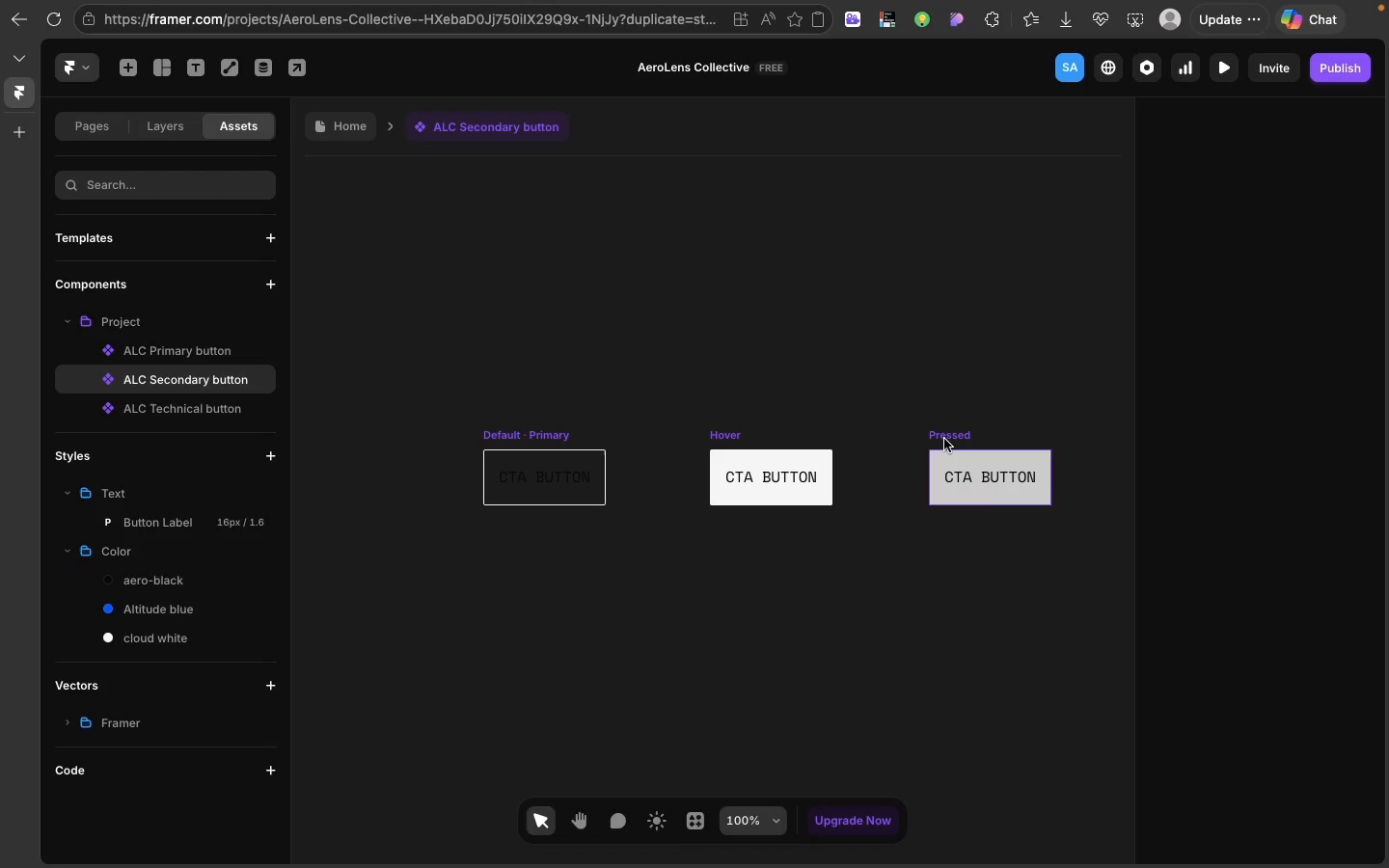 
left_click([944, 439])
 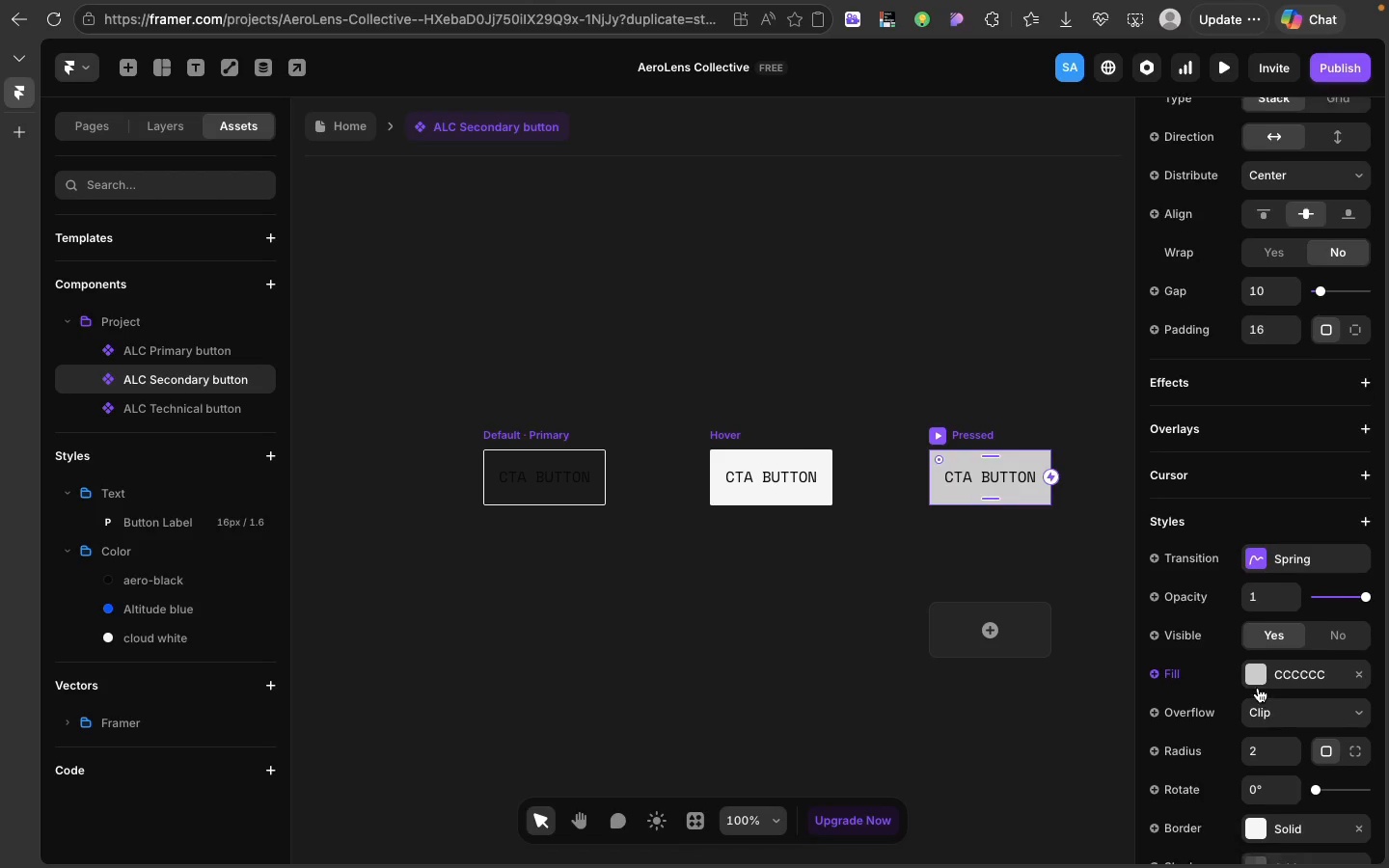 
scroll: coordinate [1258, 688], scroll_direction: down, amount: 20.0
 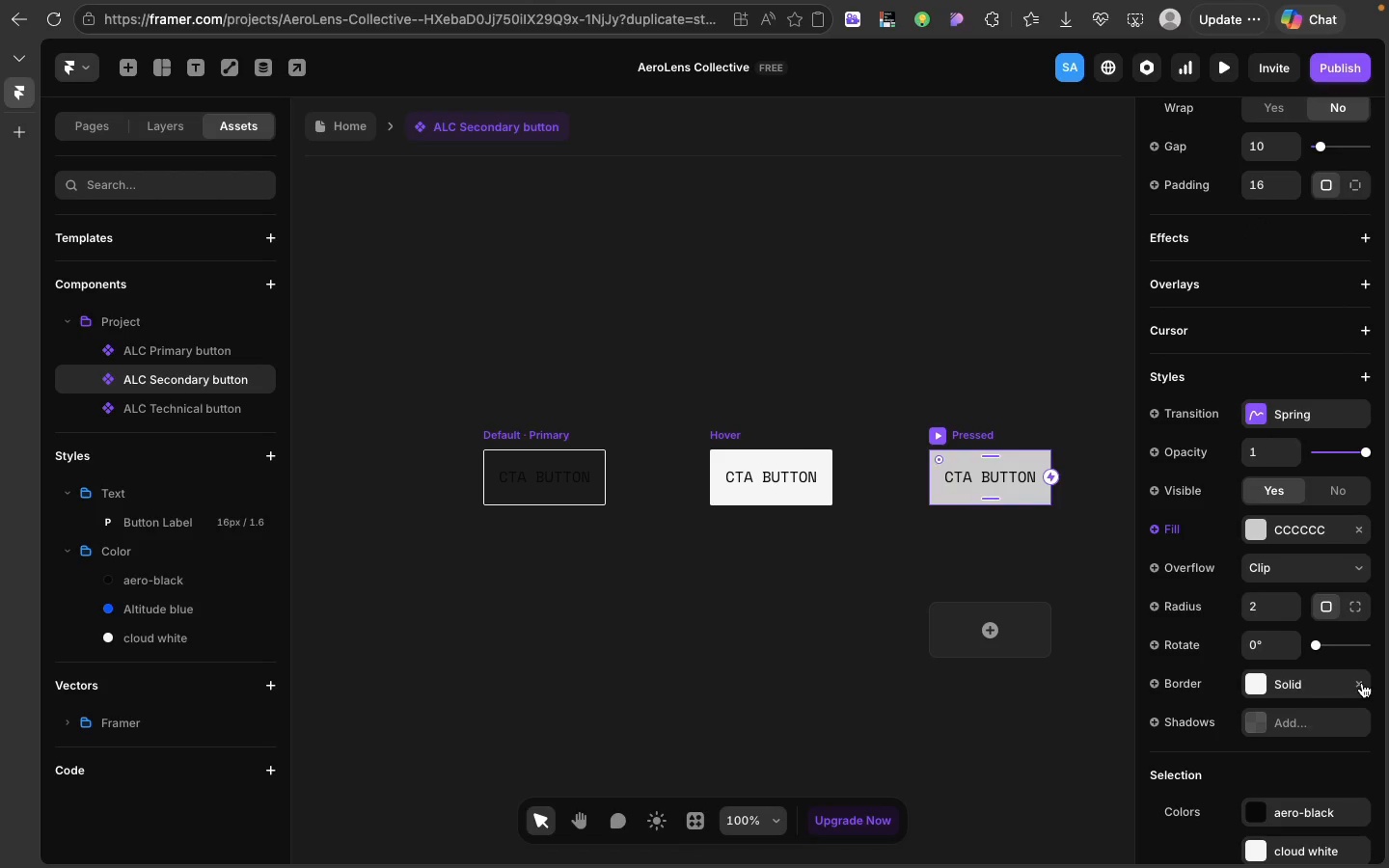 
left_click([1362, 683])
 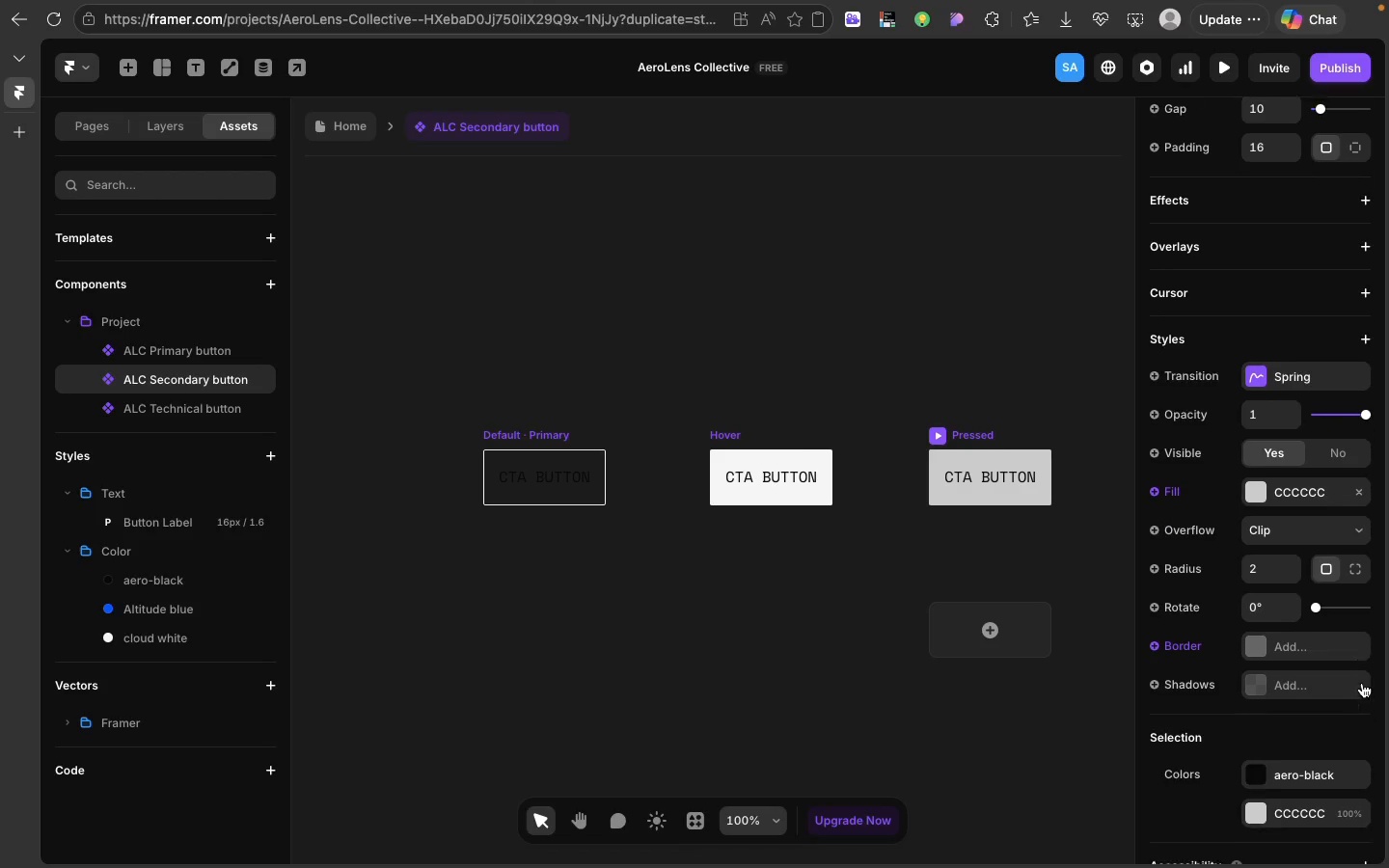 
scroll: coordinate [1362, 683], scroll_direction: down, amount: 23.0
 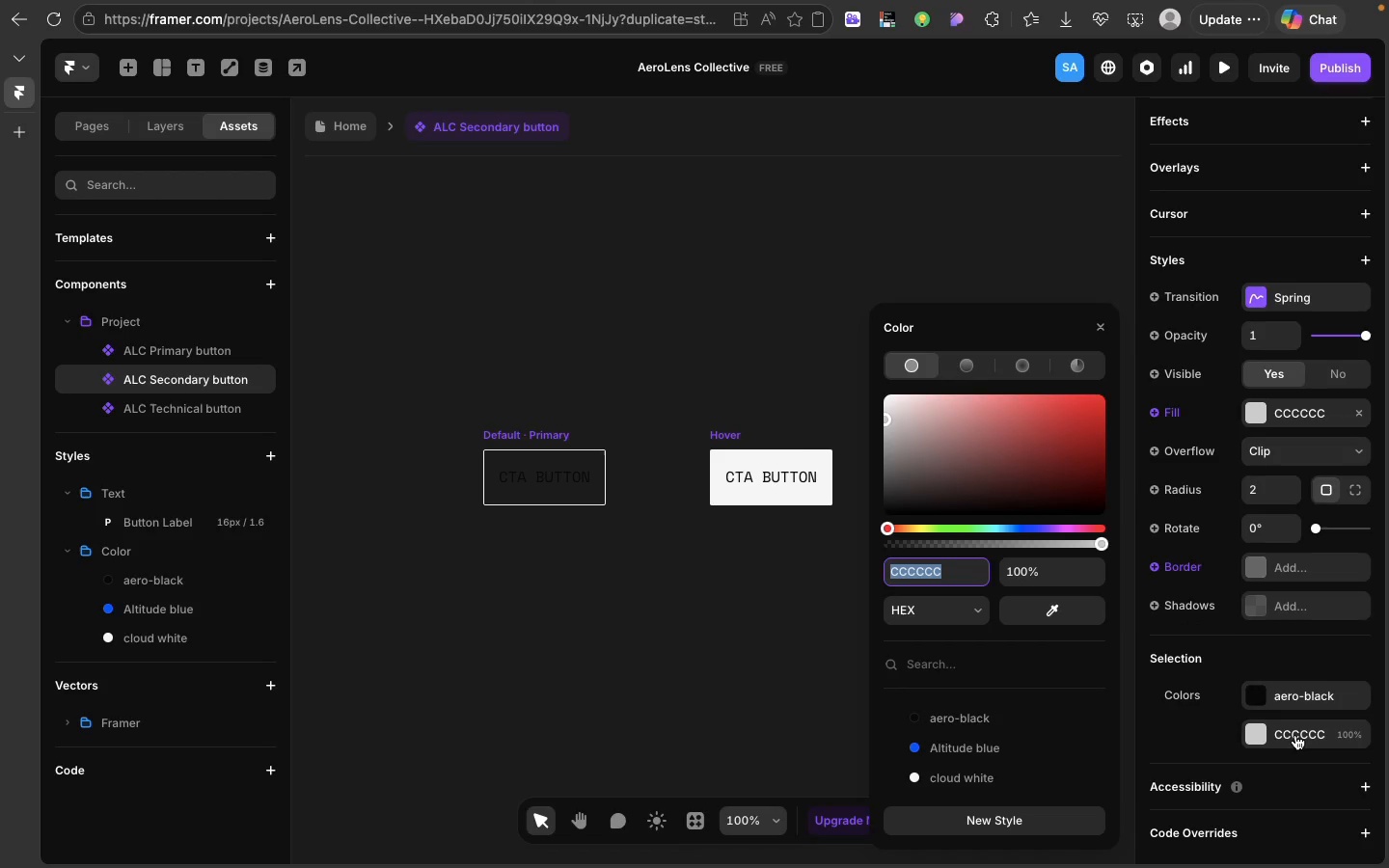 
left_click([1295, 735])
 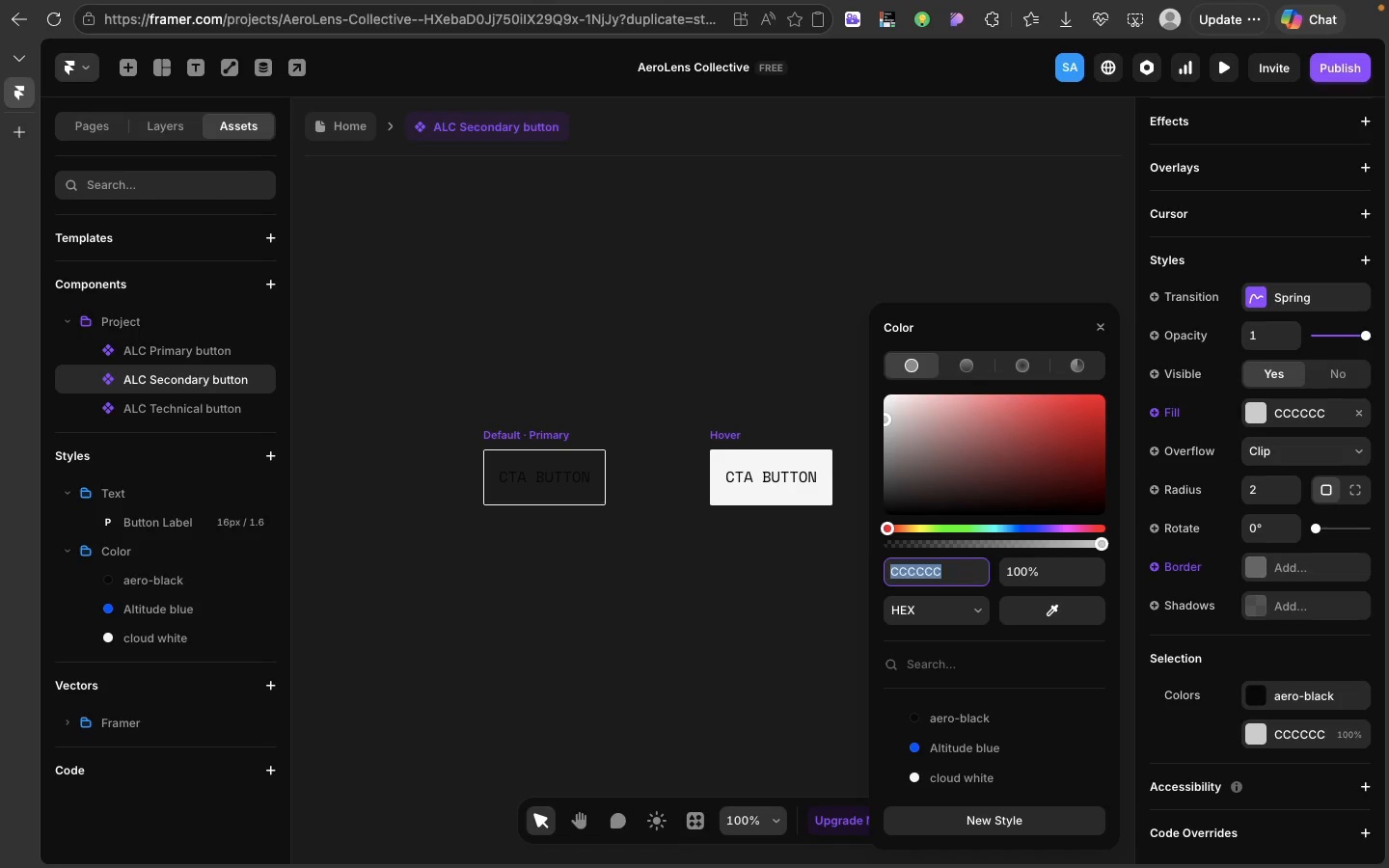 
type(d1)
 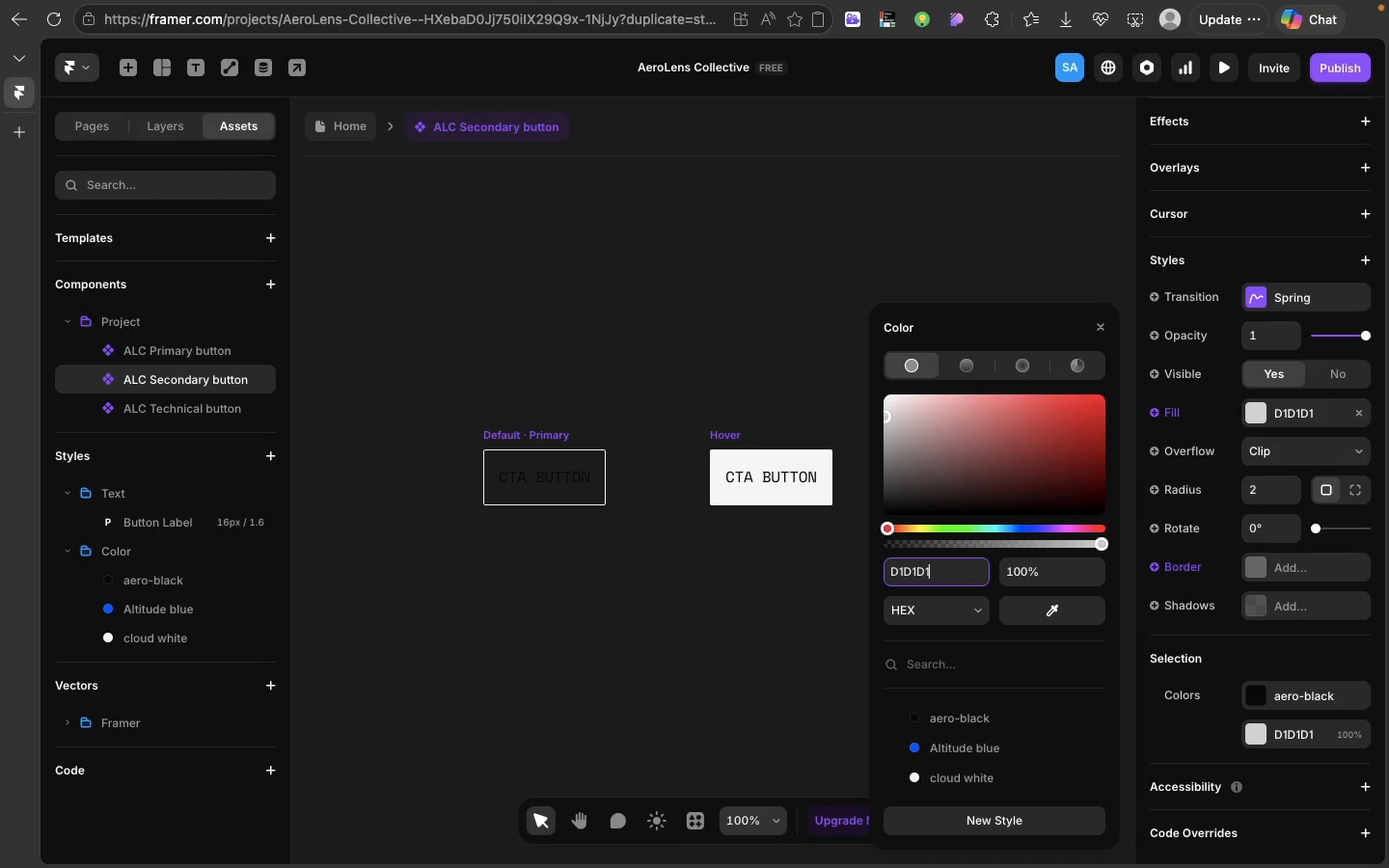 
key(Enter)
 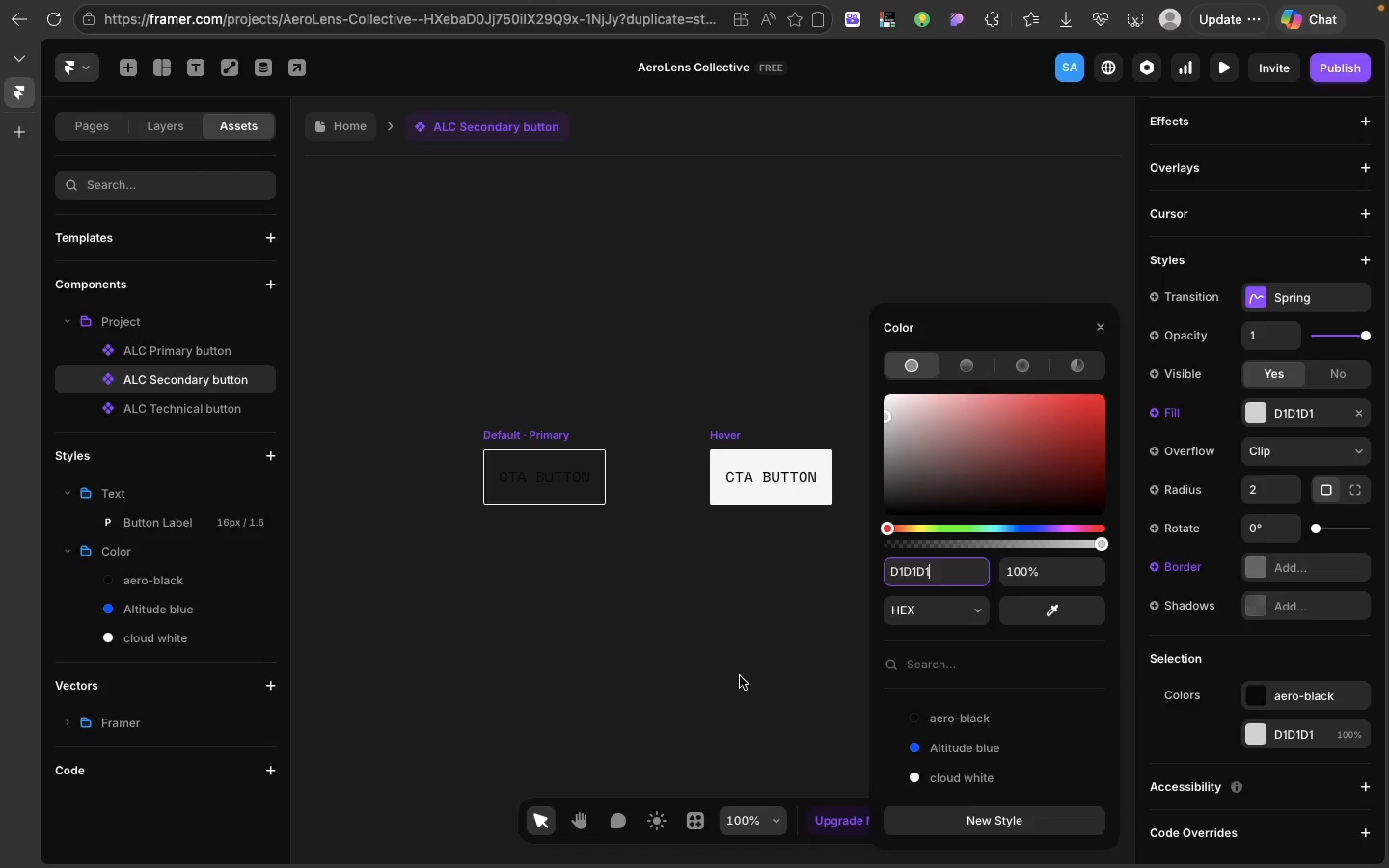 
left_click([740, 676])
 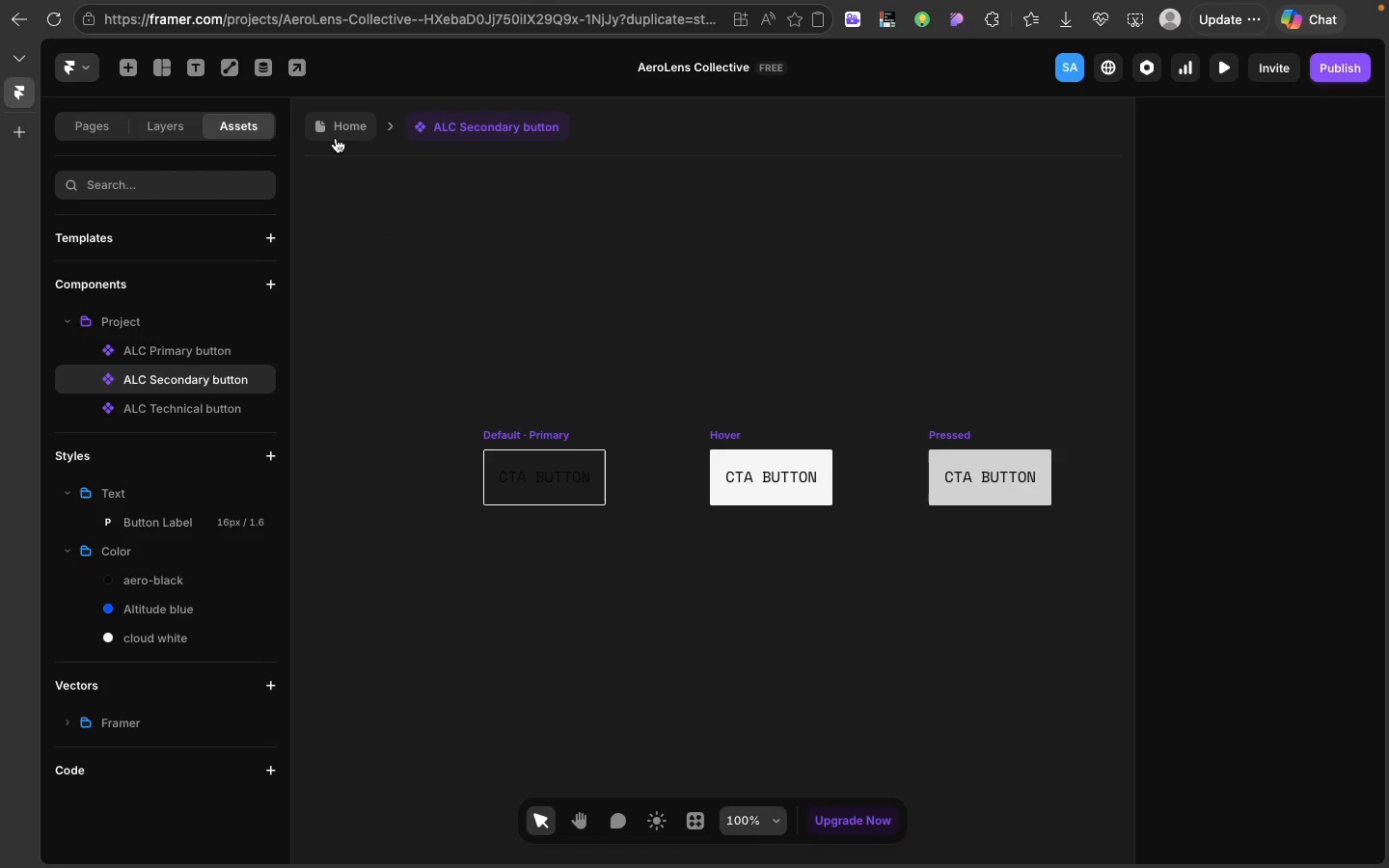 
left_click([336, 138])
 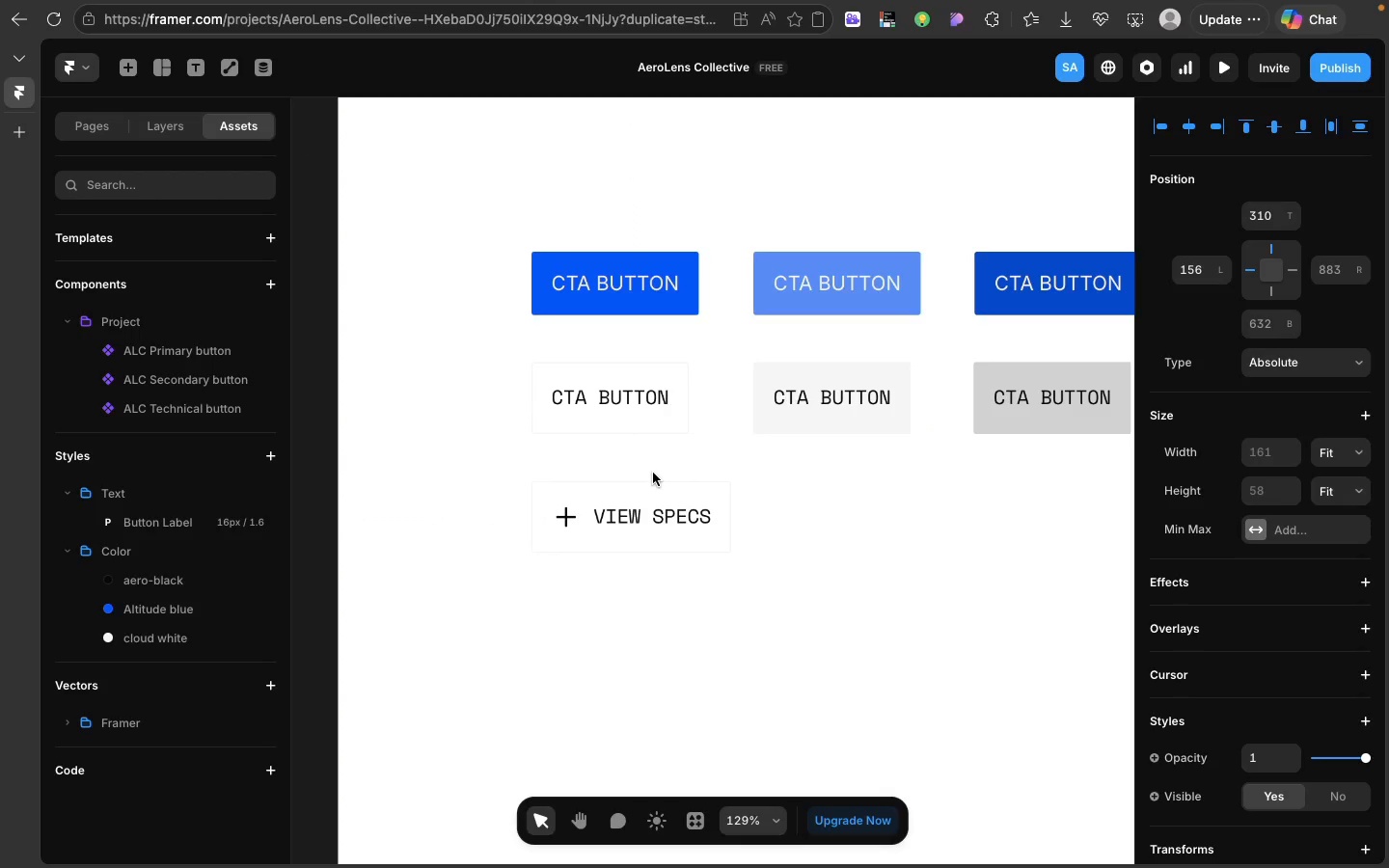 
scroll: coordinate [653, 473], scroll_direction: down, amount: 8.0
 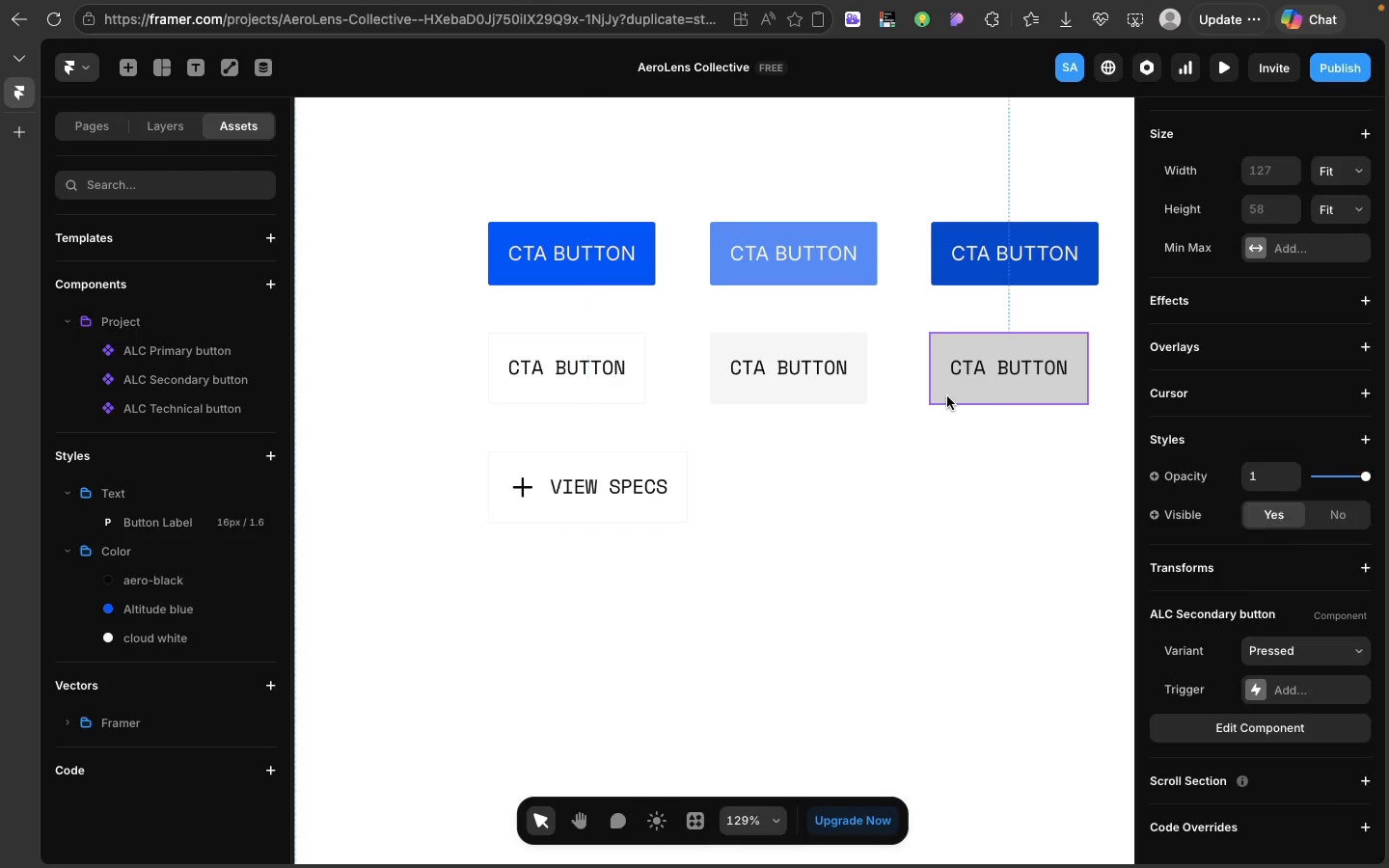 
left_click([947, 396])
 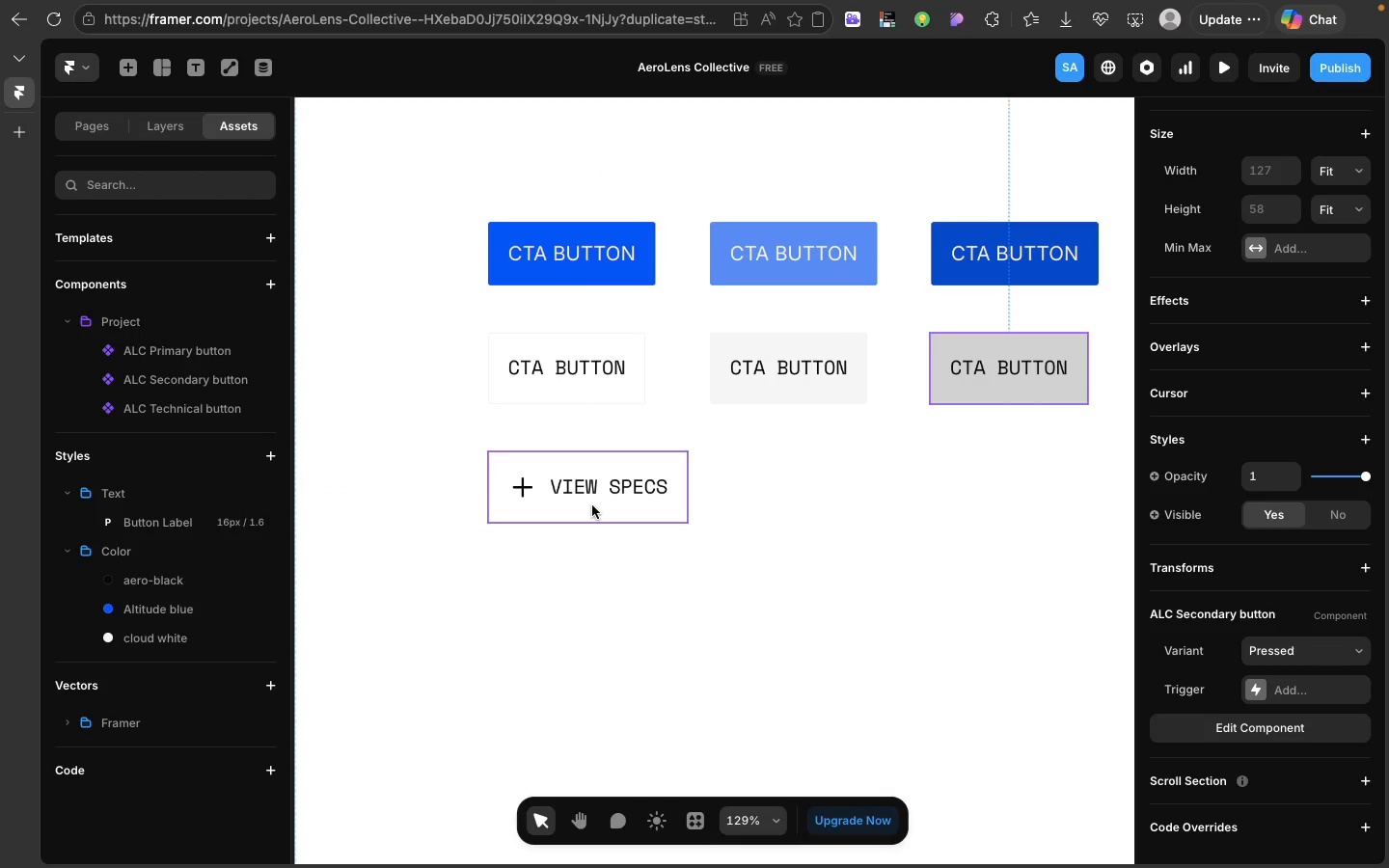 
left_click([592, 505])
 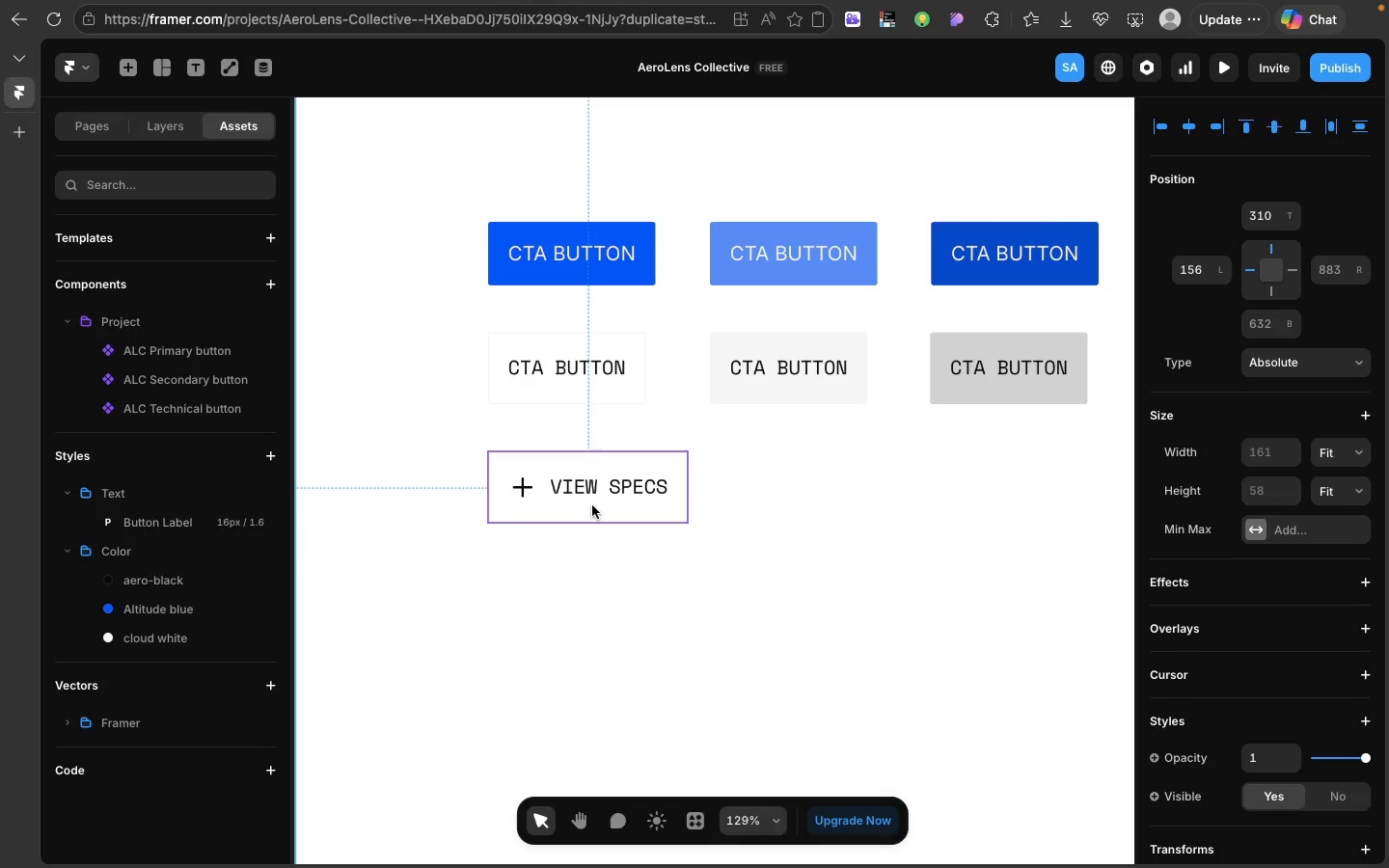 
key(Meta+D)
 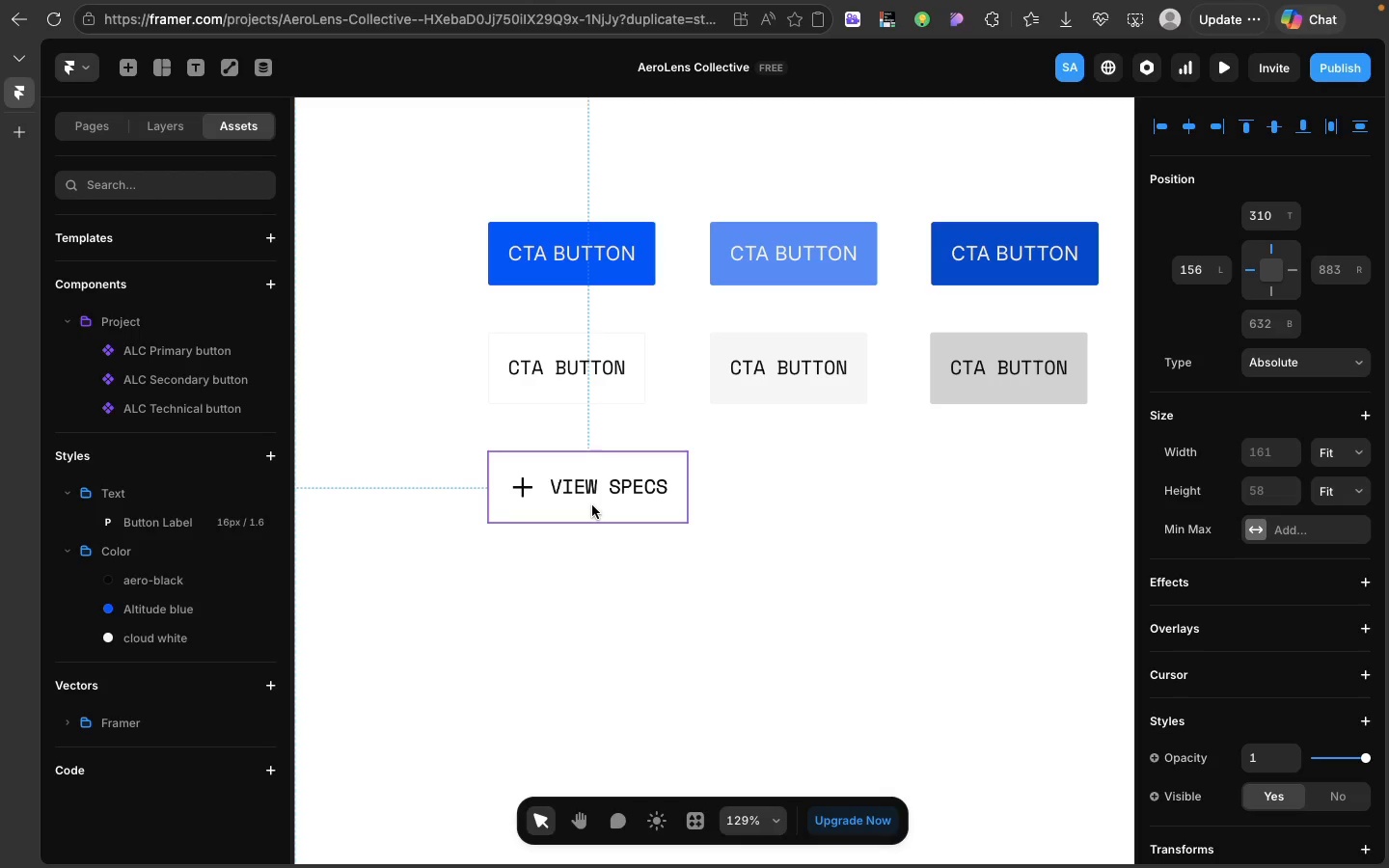 
left_click_drag(start_coordinate=[592, 505], to_coordinate=[811, 499])
 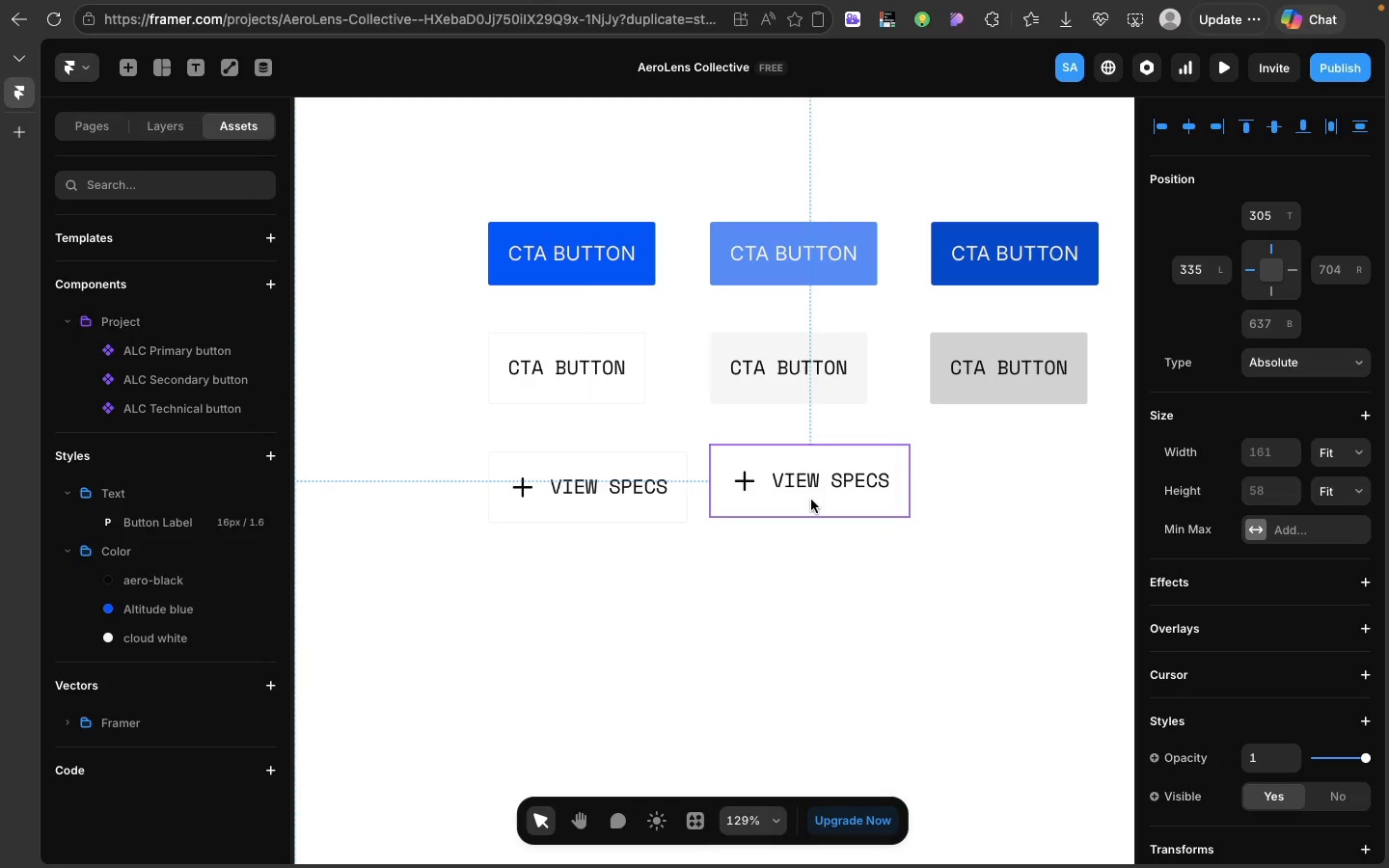 
left_click_drag(start_coordinate=[811, 500], to_coordinate=[812, 505])
 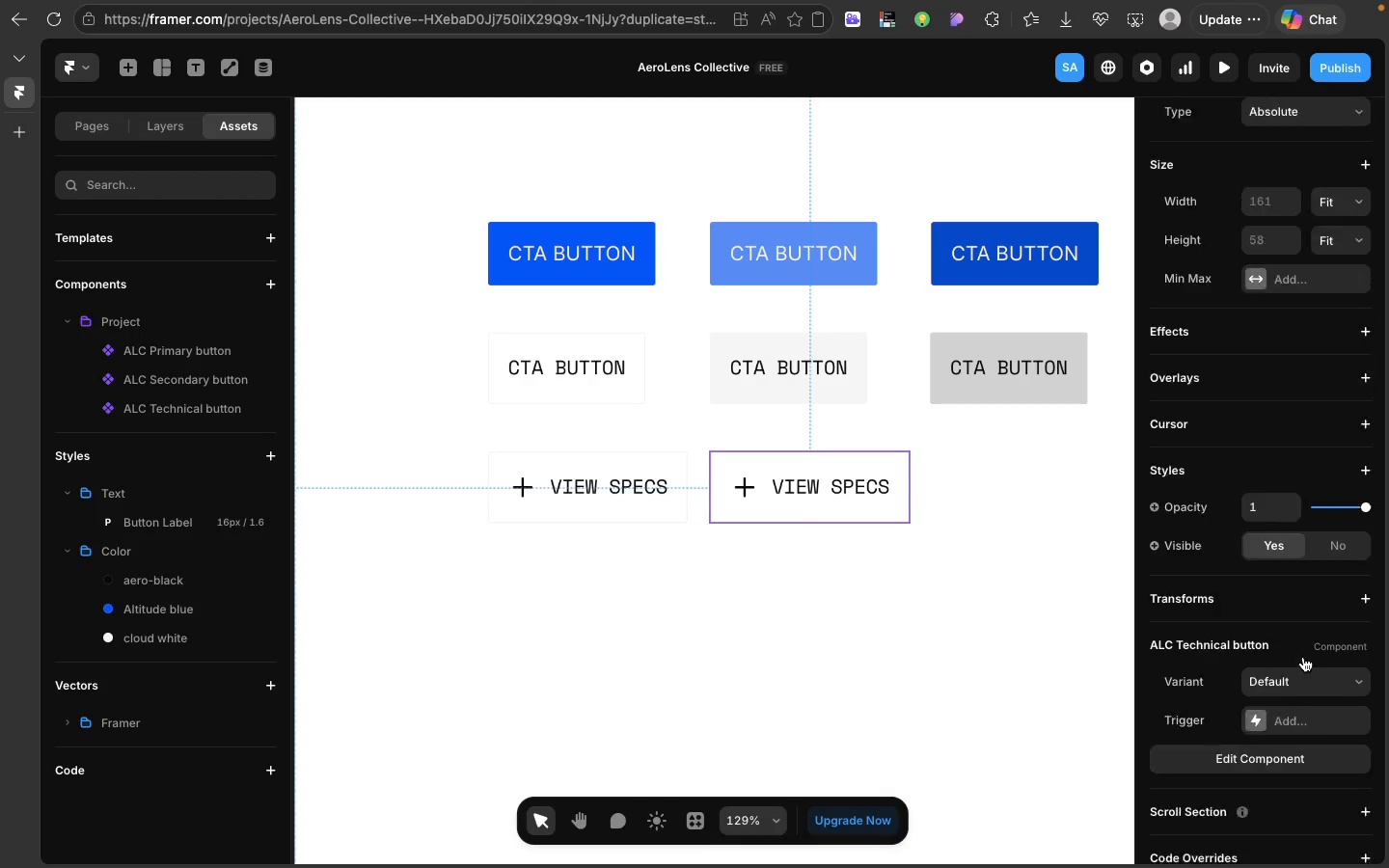 
scroll: coordinate [1303, 657], scroll_direction: down, amount: 127.0
 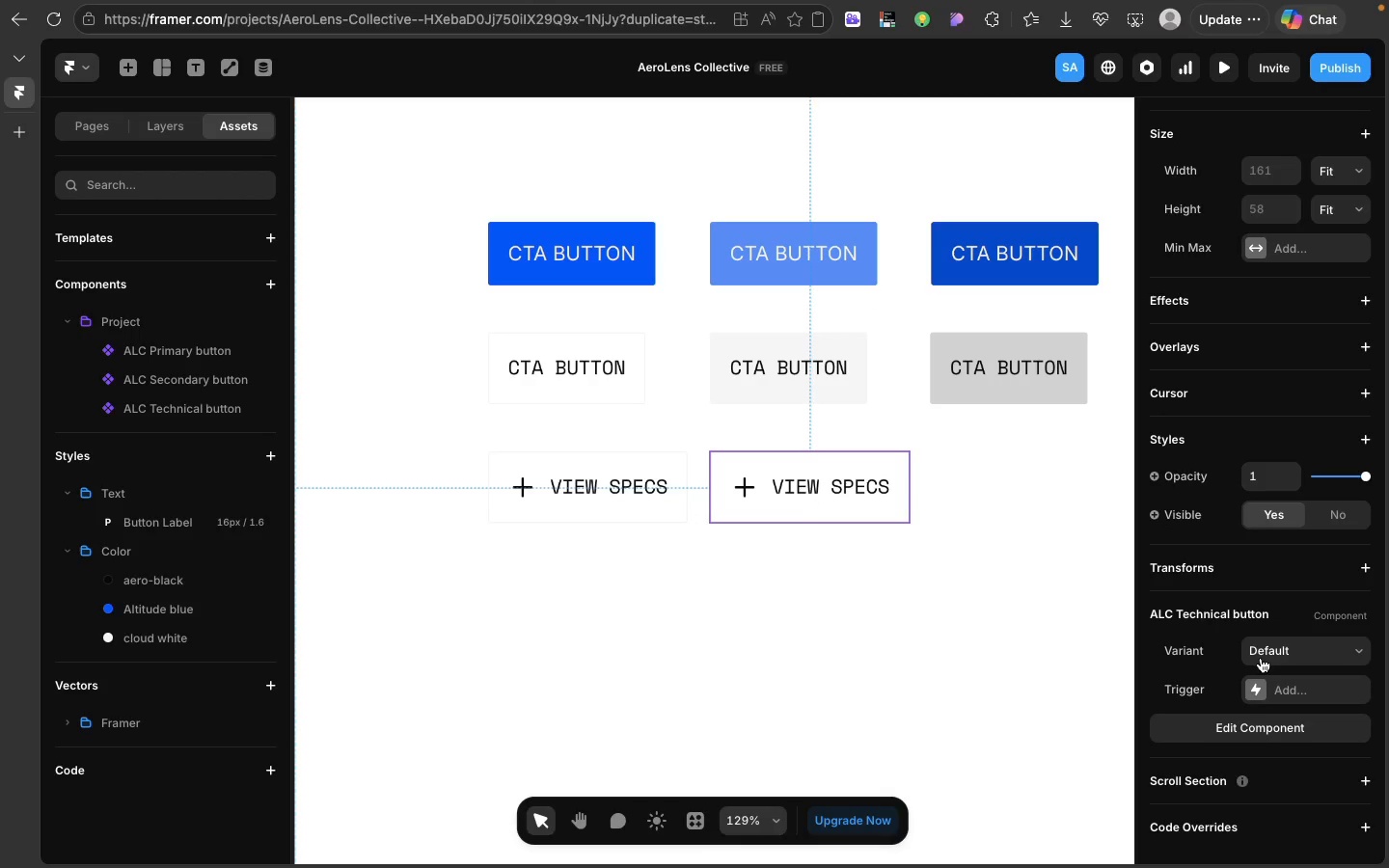 
left_click([1261, 658])
 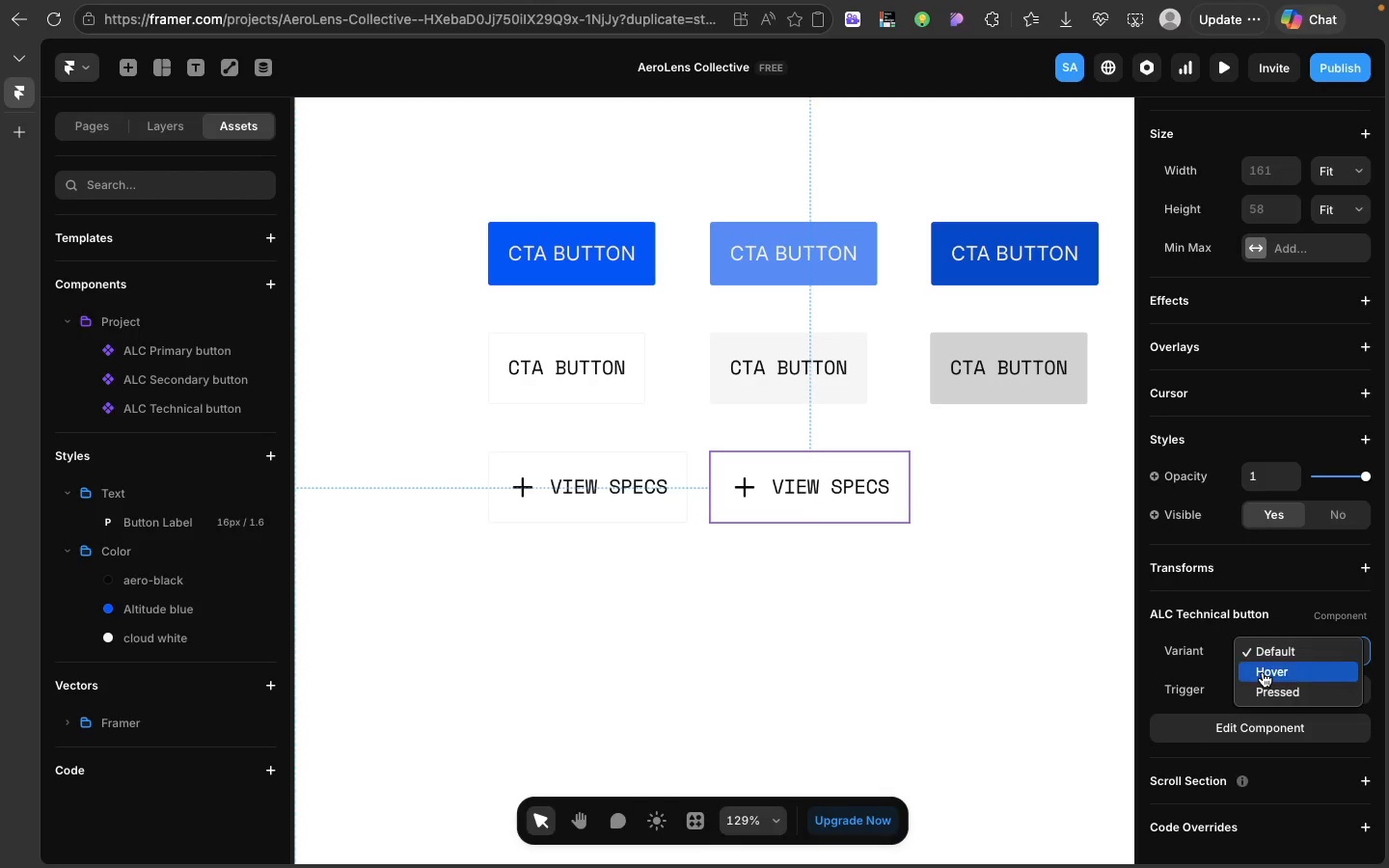 
left_click([1263, 672])
 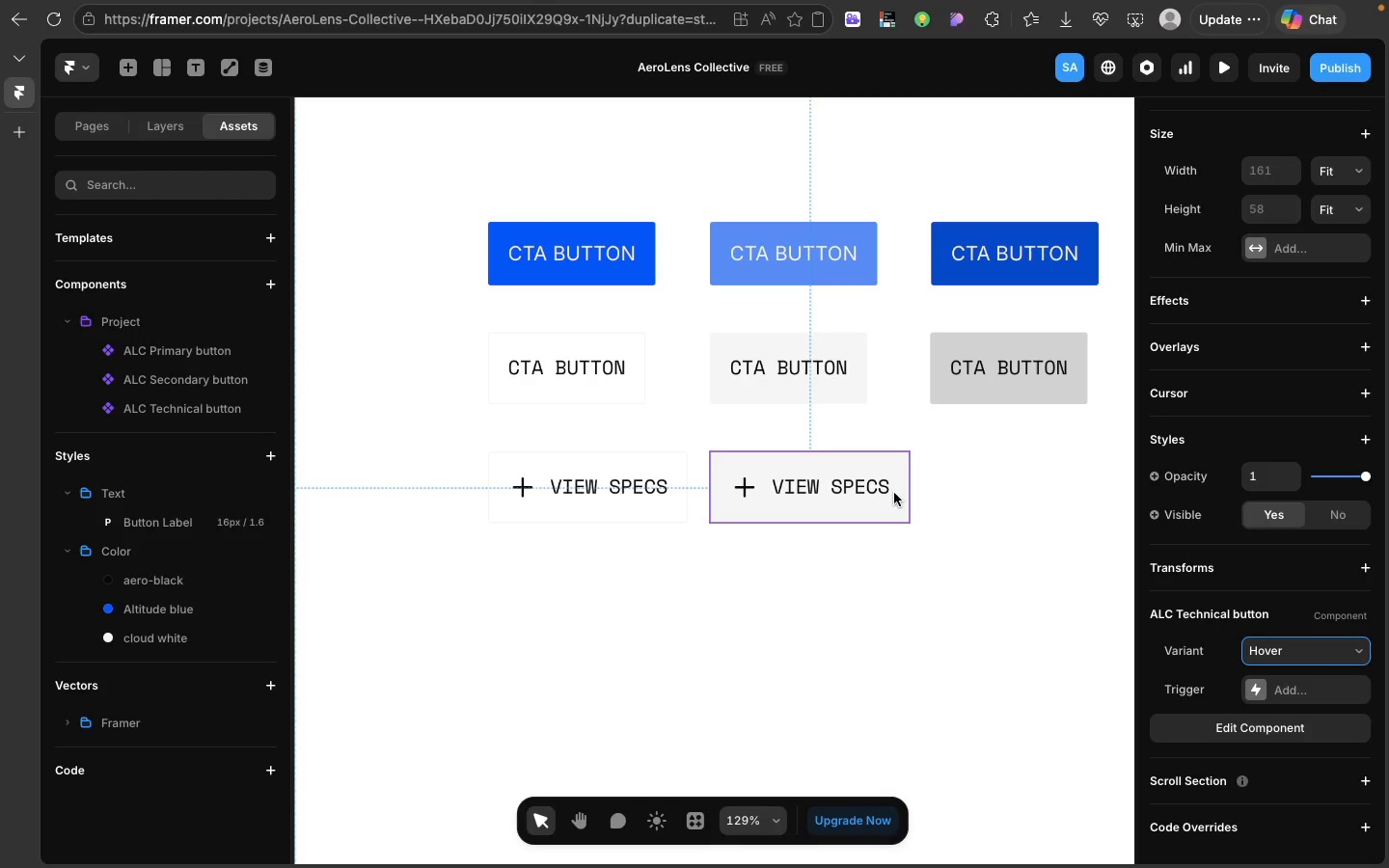 
key(Meta+D)
 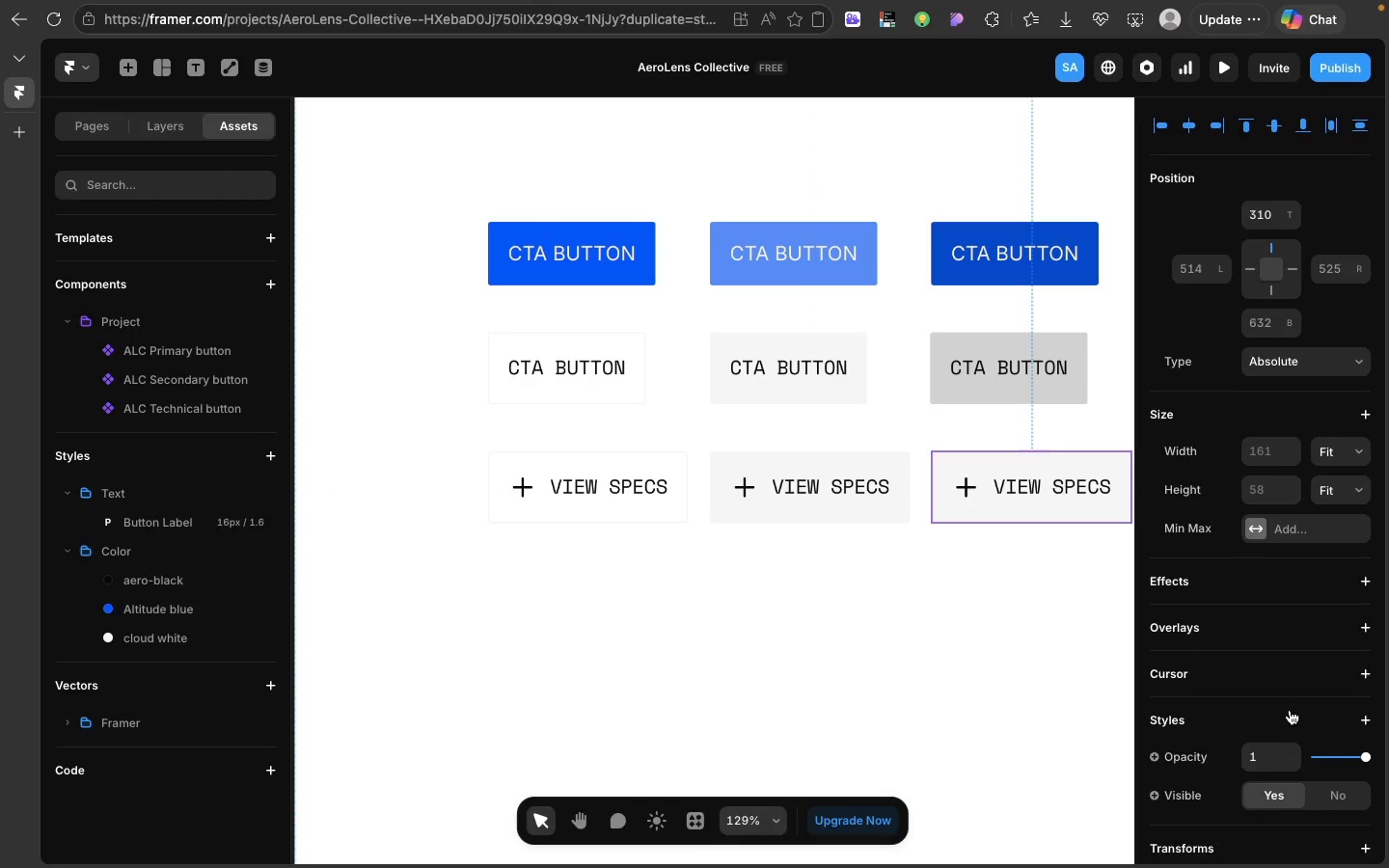 
scroll: coordinate [1290, 710], scroll_direction: down, amount: 70.0
 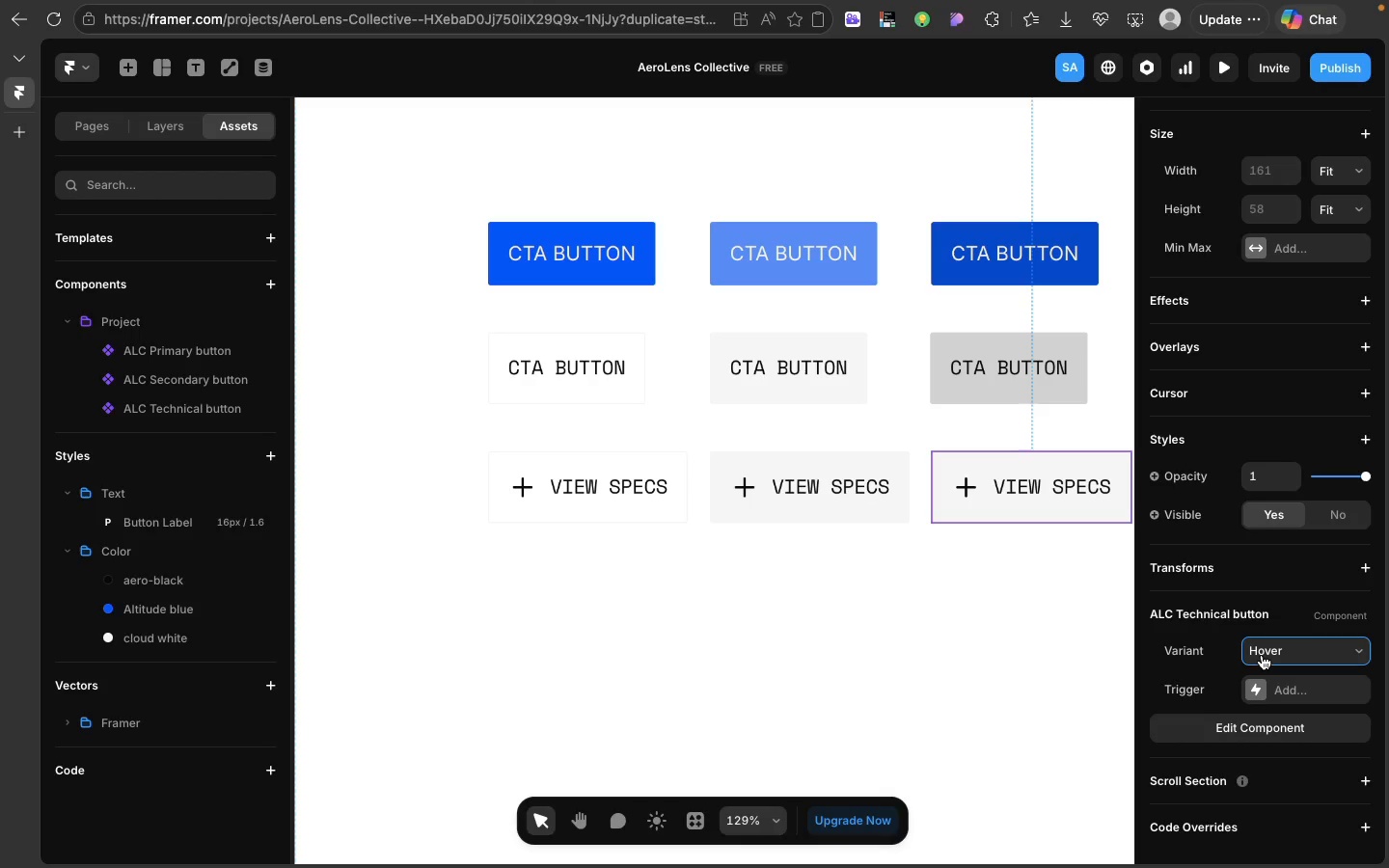 
left_click([1262, 655])
 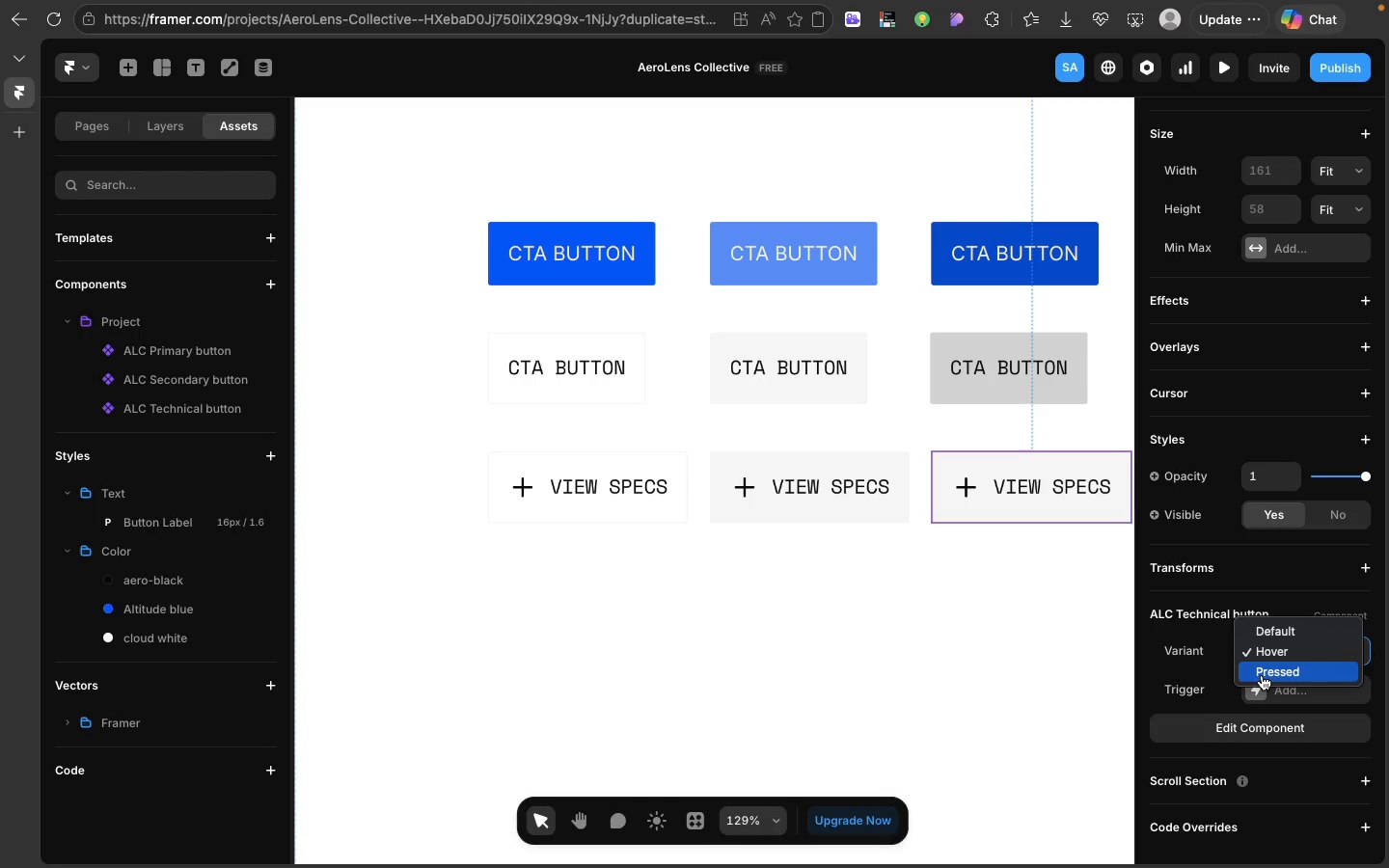 
left_click([1262, 675])
 